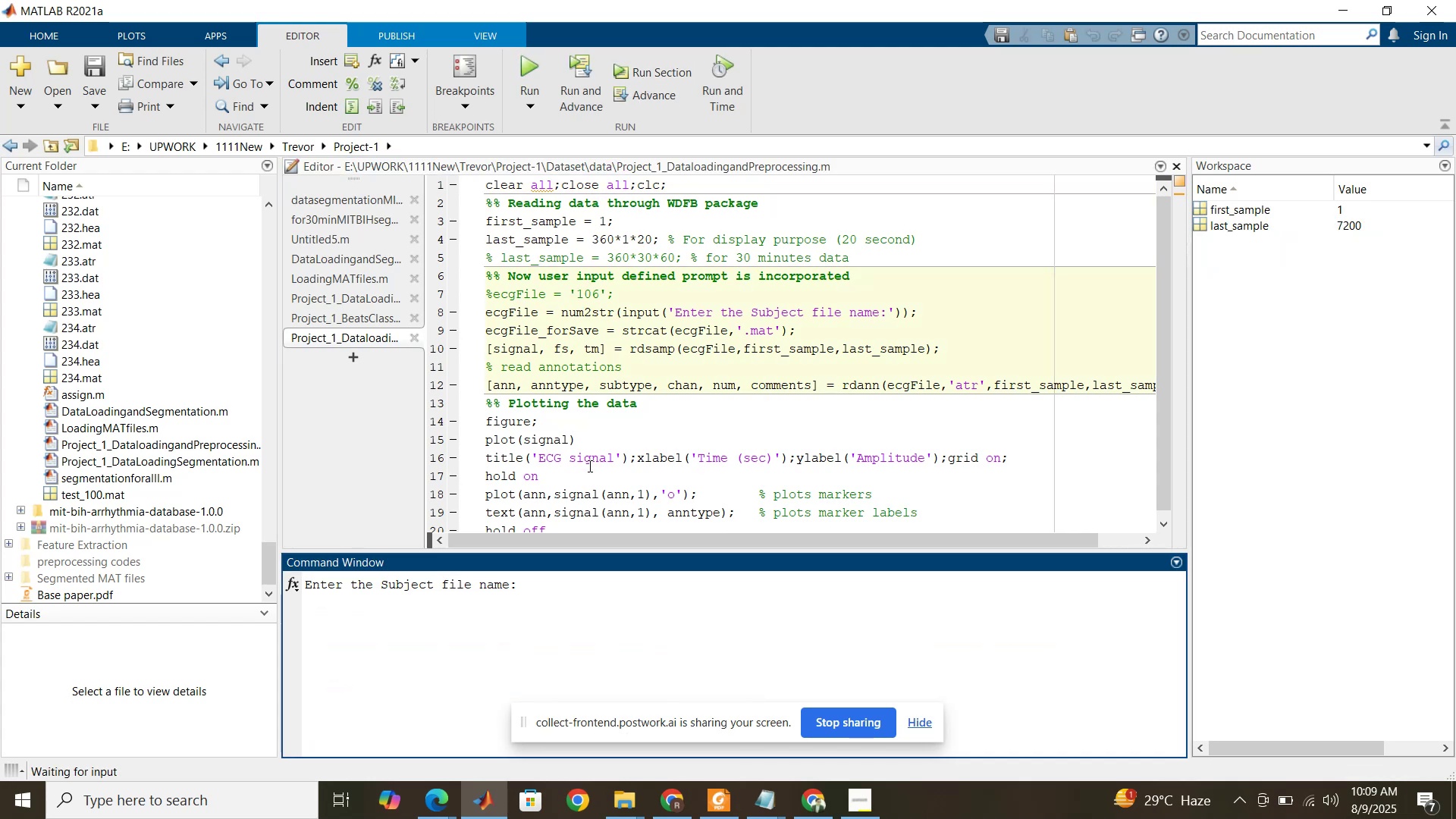 
key(Numpad1)
 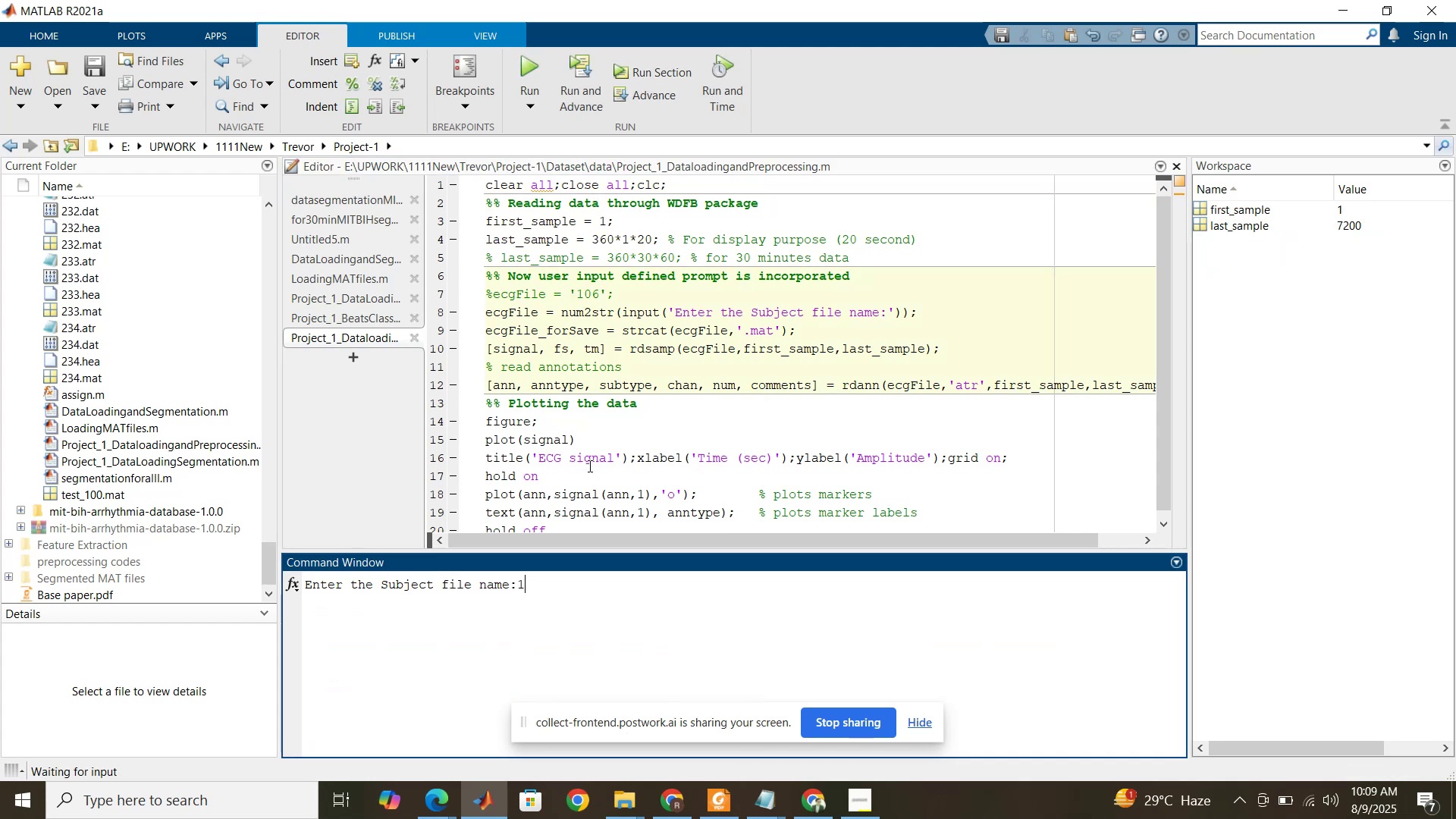 
key(Numpad0)
 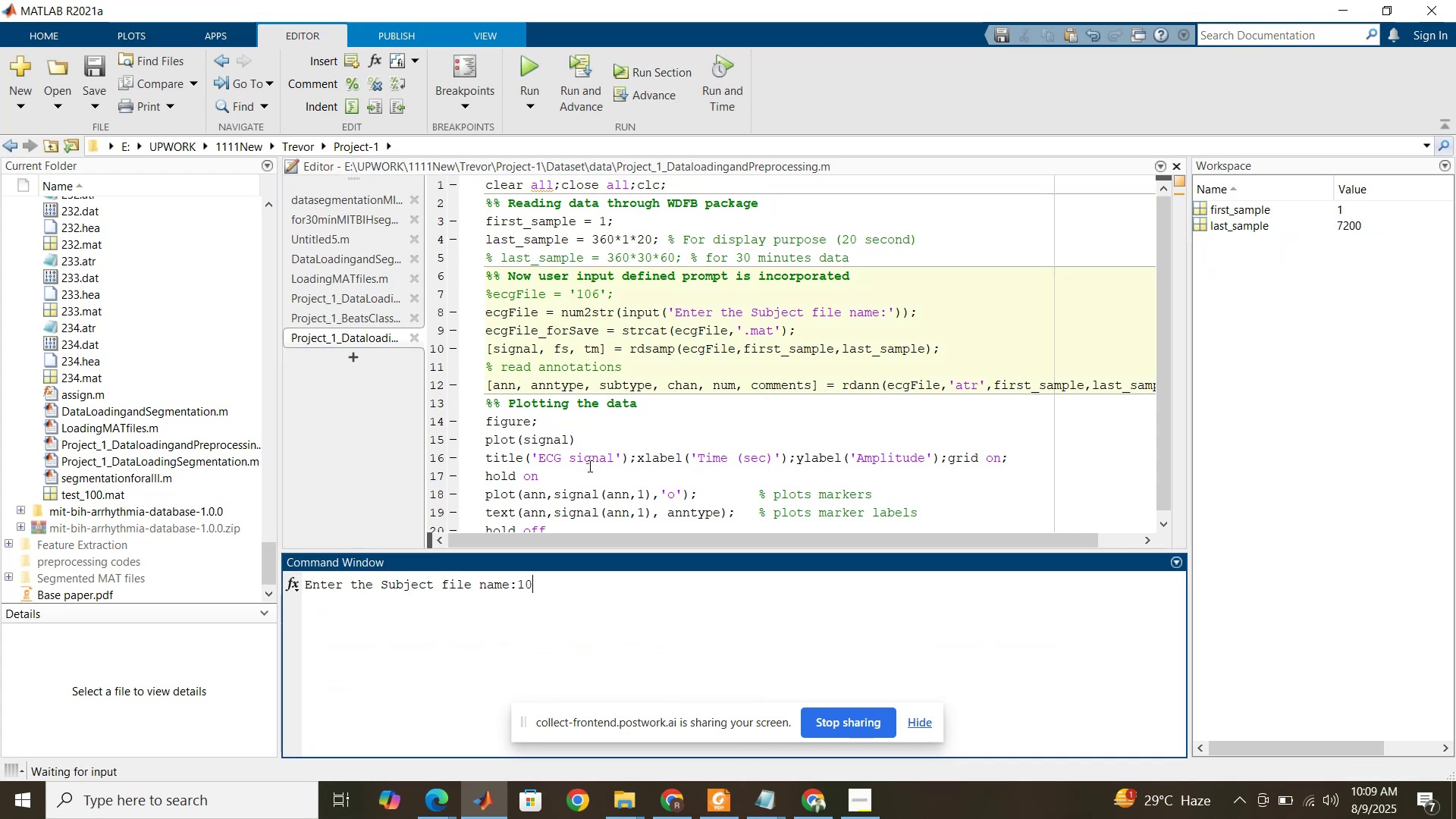 
key(Numpad0)
 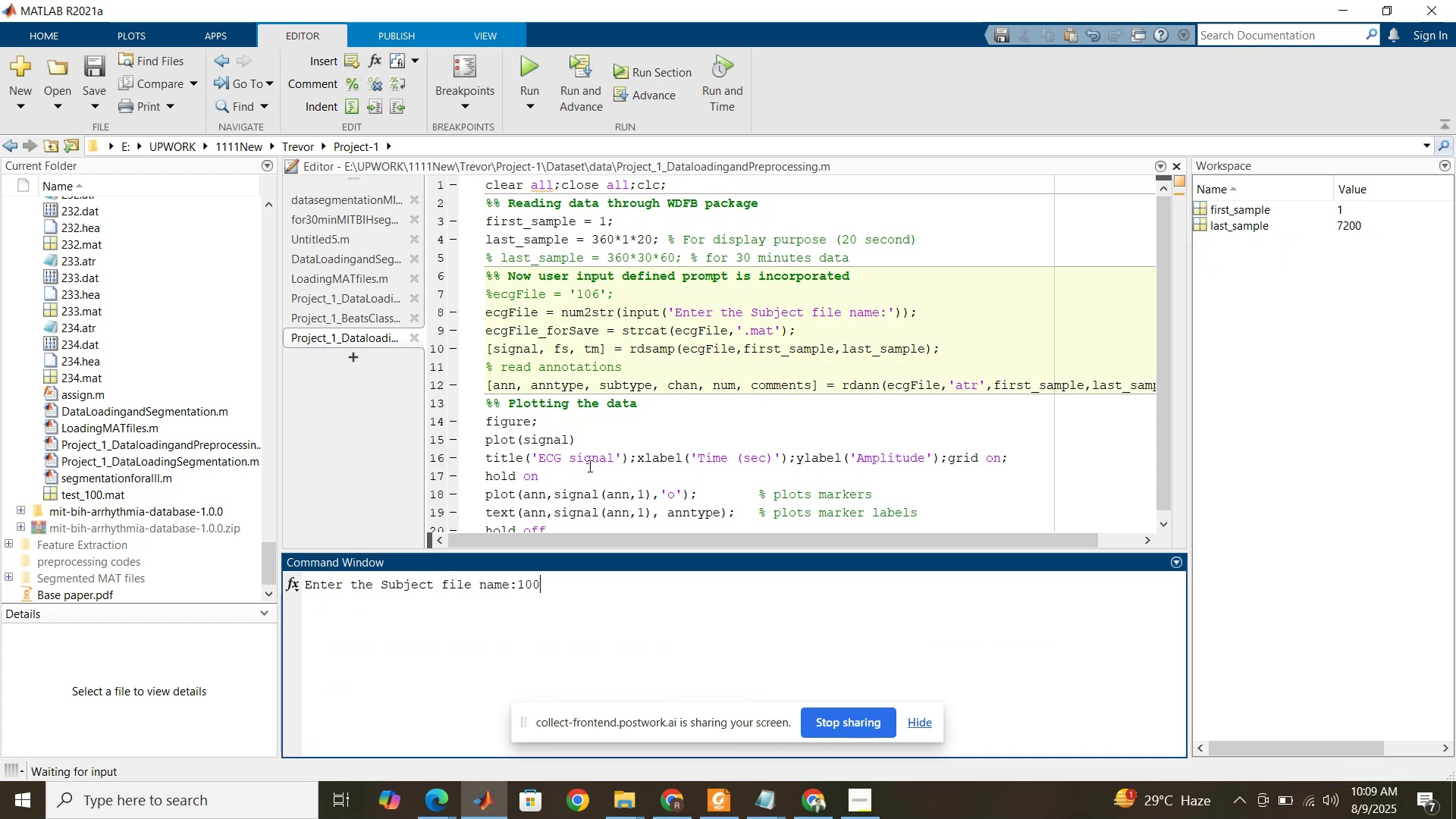 
key(NumpadEnter)
 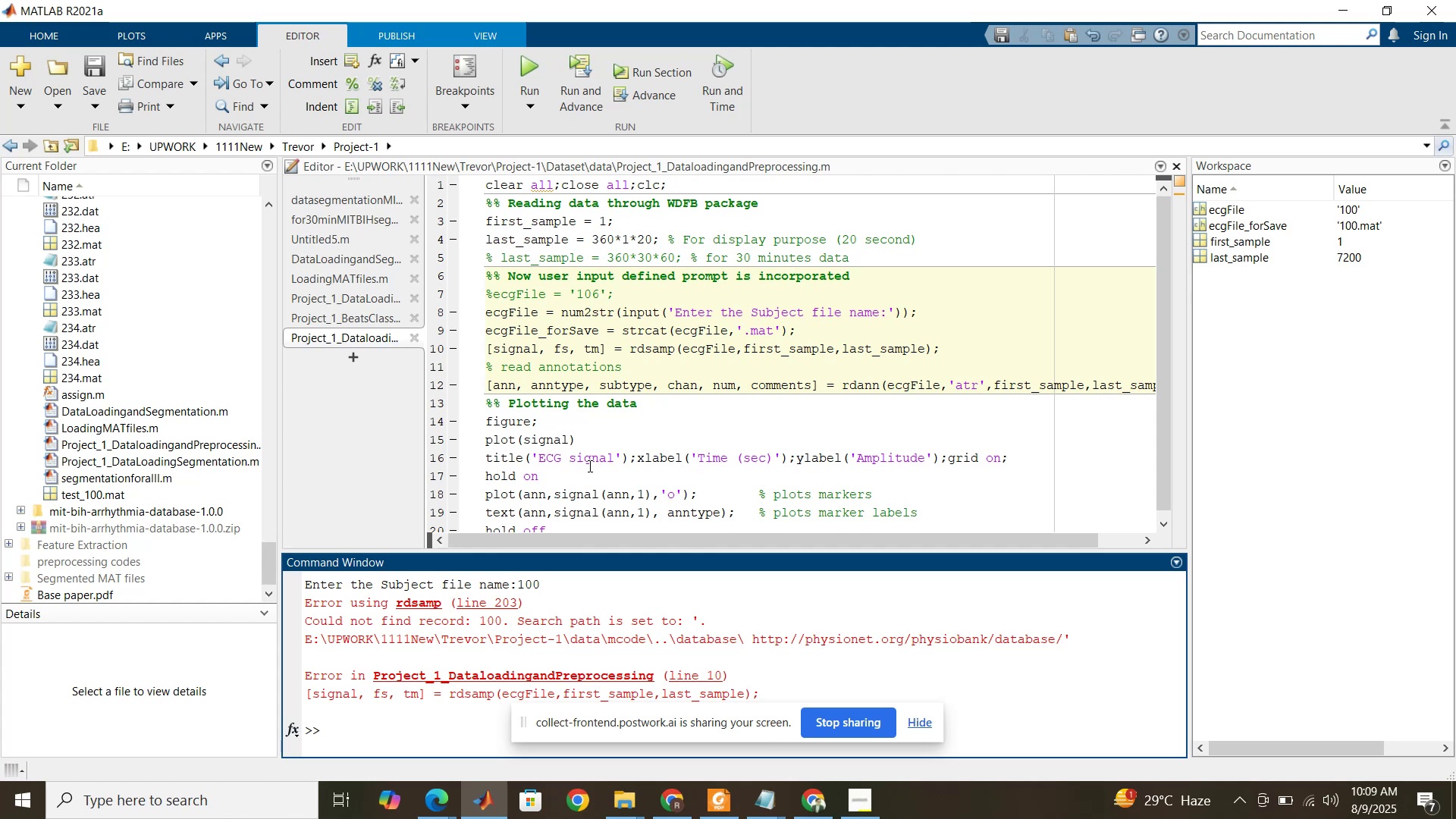 
wait(17.73)
 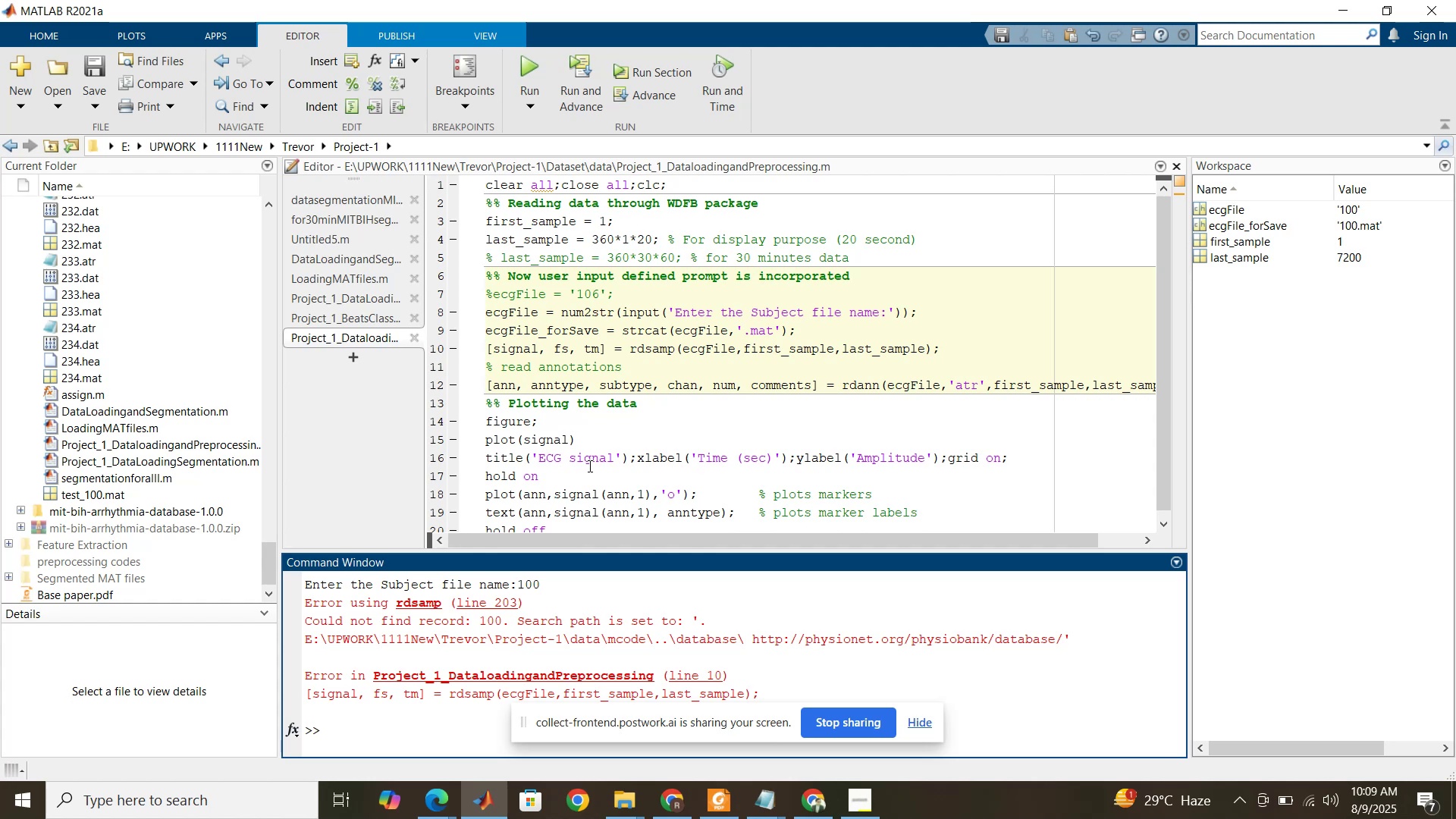 
left_click_drag(start_coordinate=[268, 561], to_coordinate=[241, 565])
 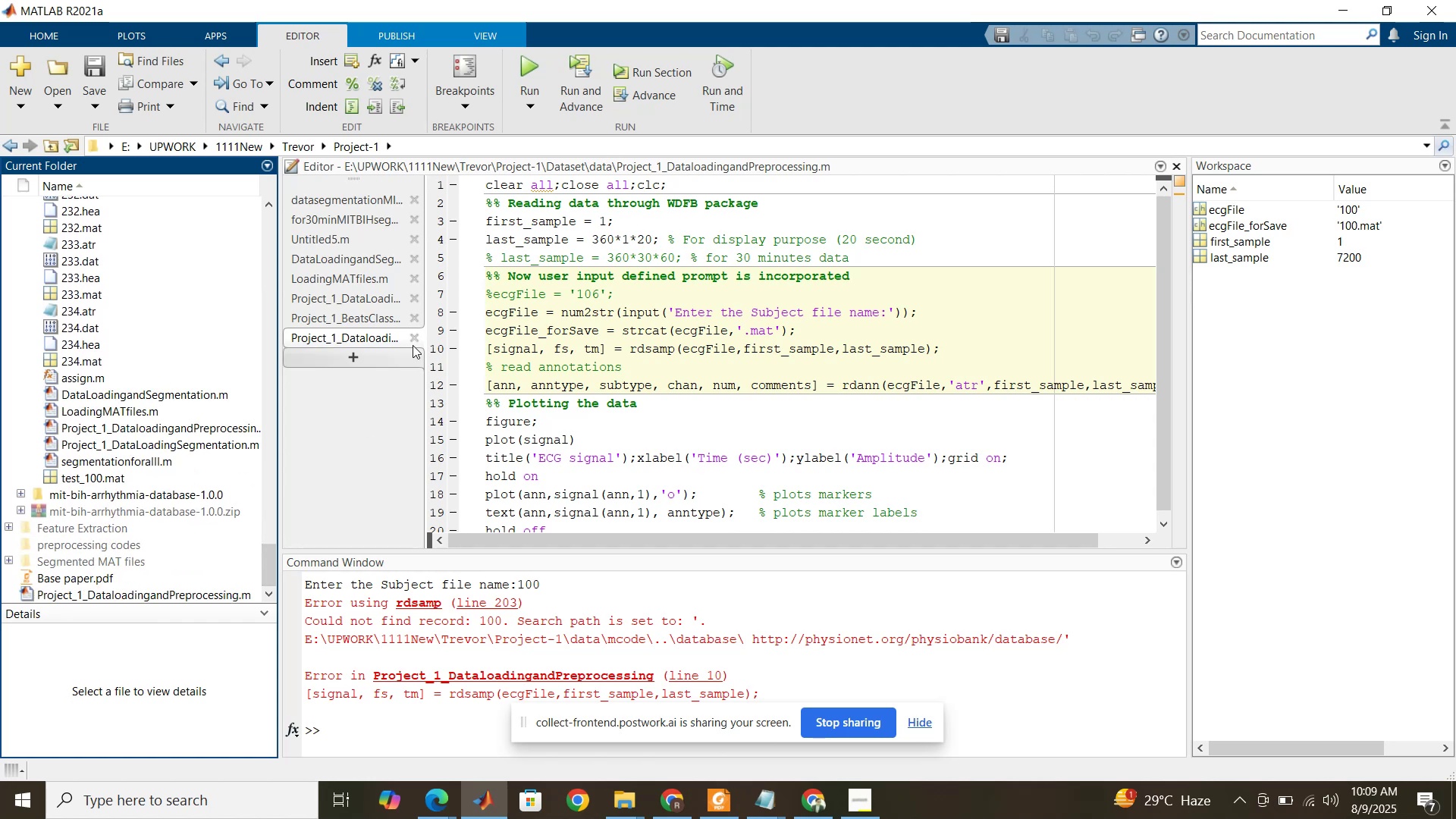 
left_click([413, 337])
 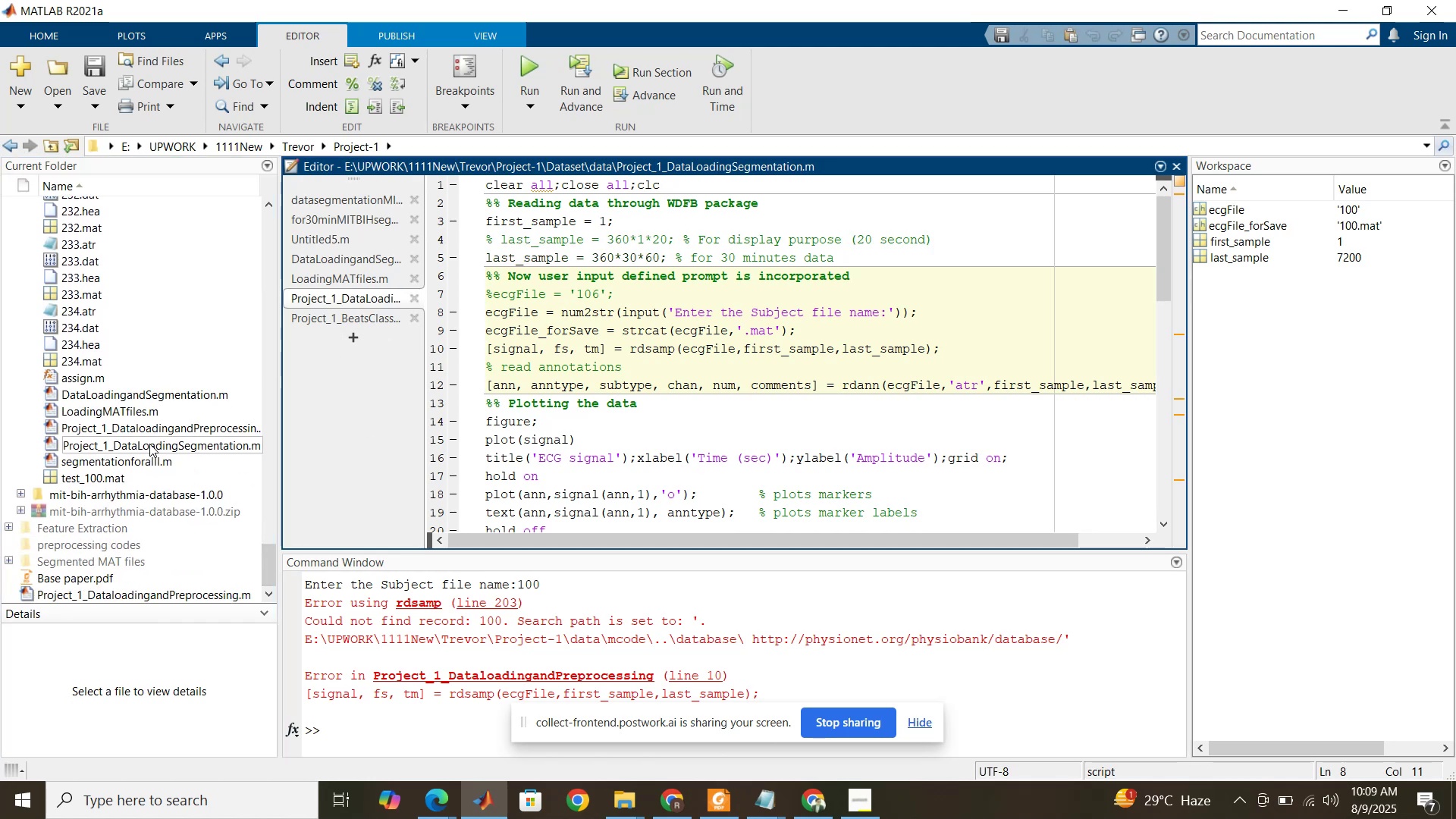 
double_click([159, 426])
 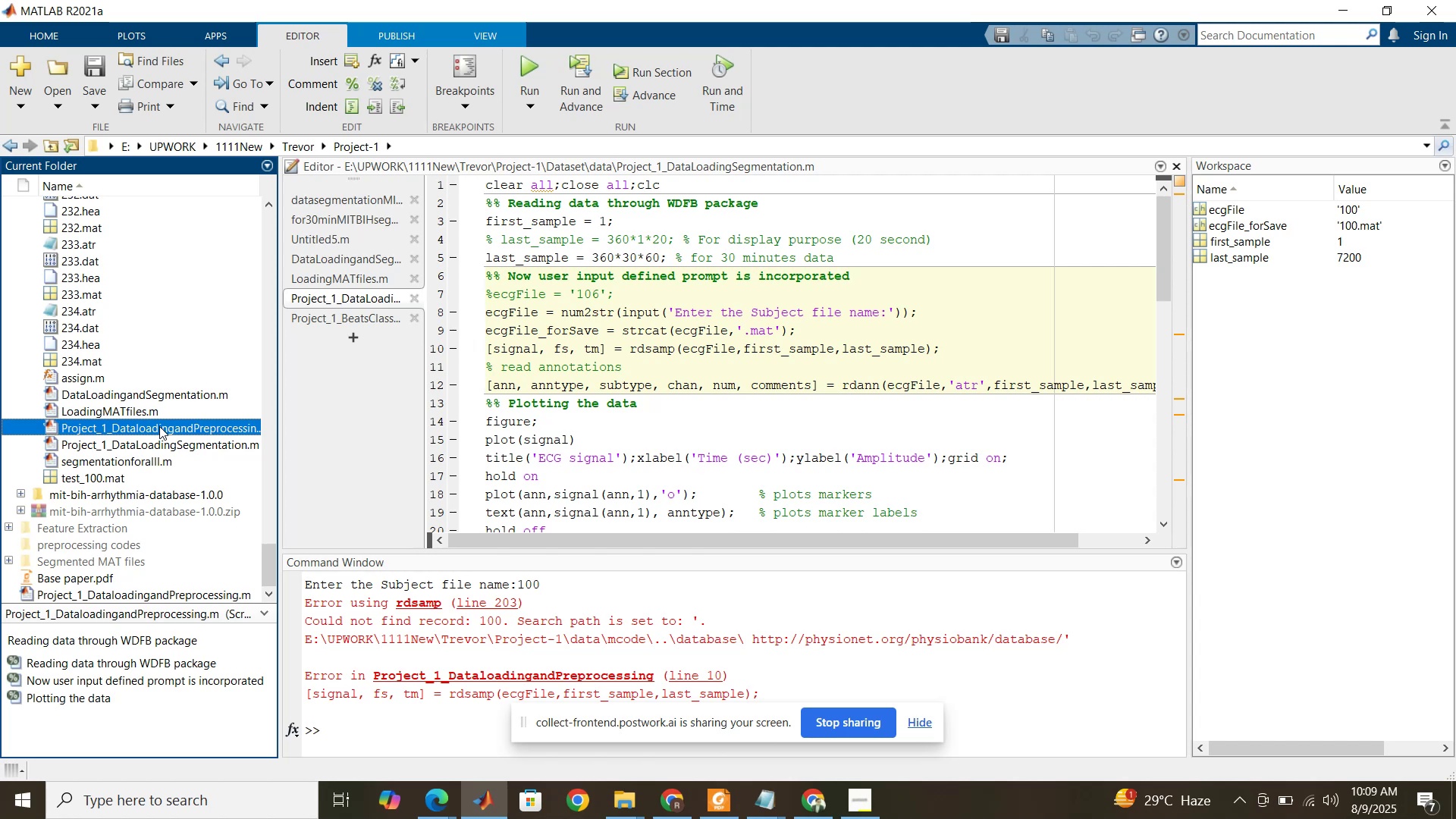 
double_click([159, 426])
 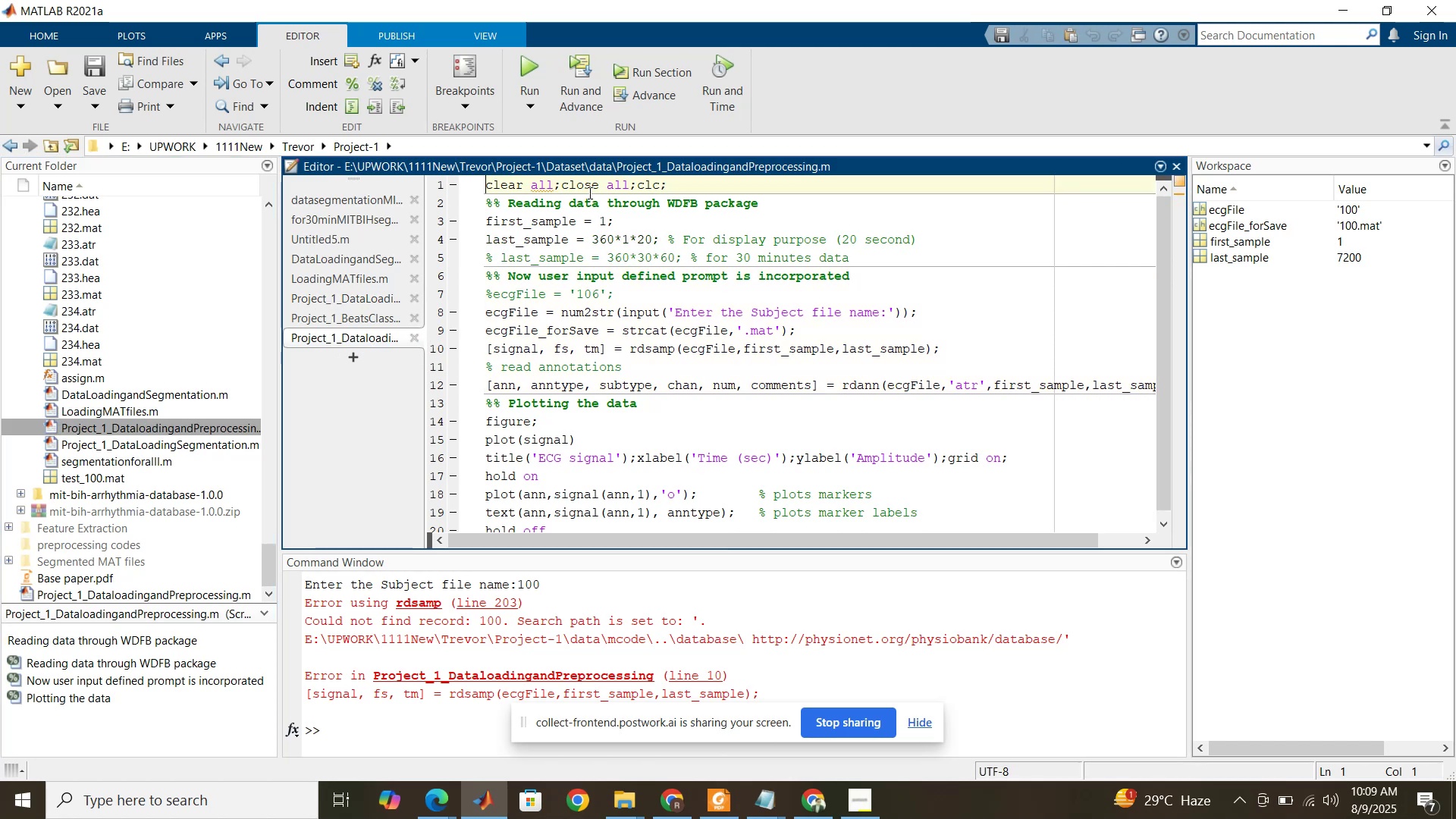 
left_click([588, 192])
 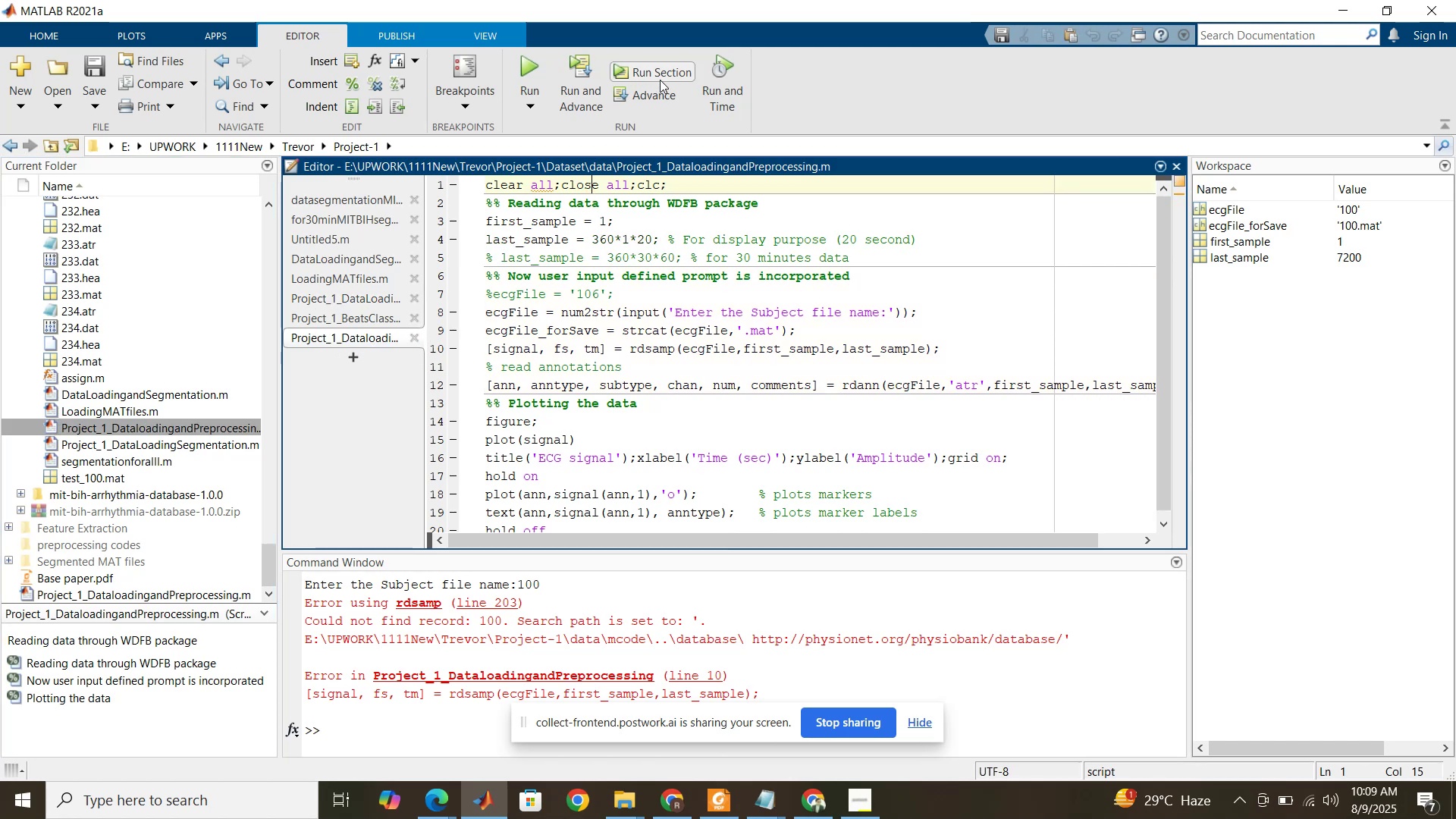 
left_click([660, 80])
 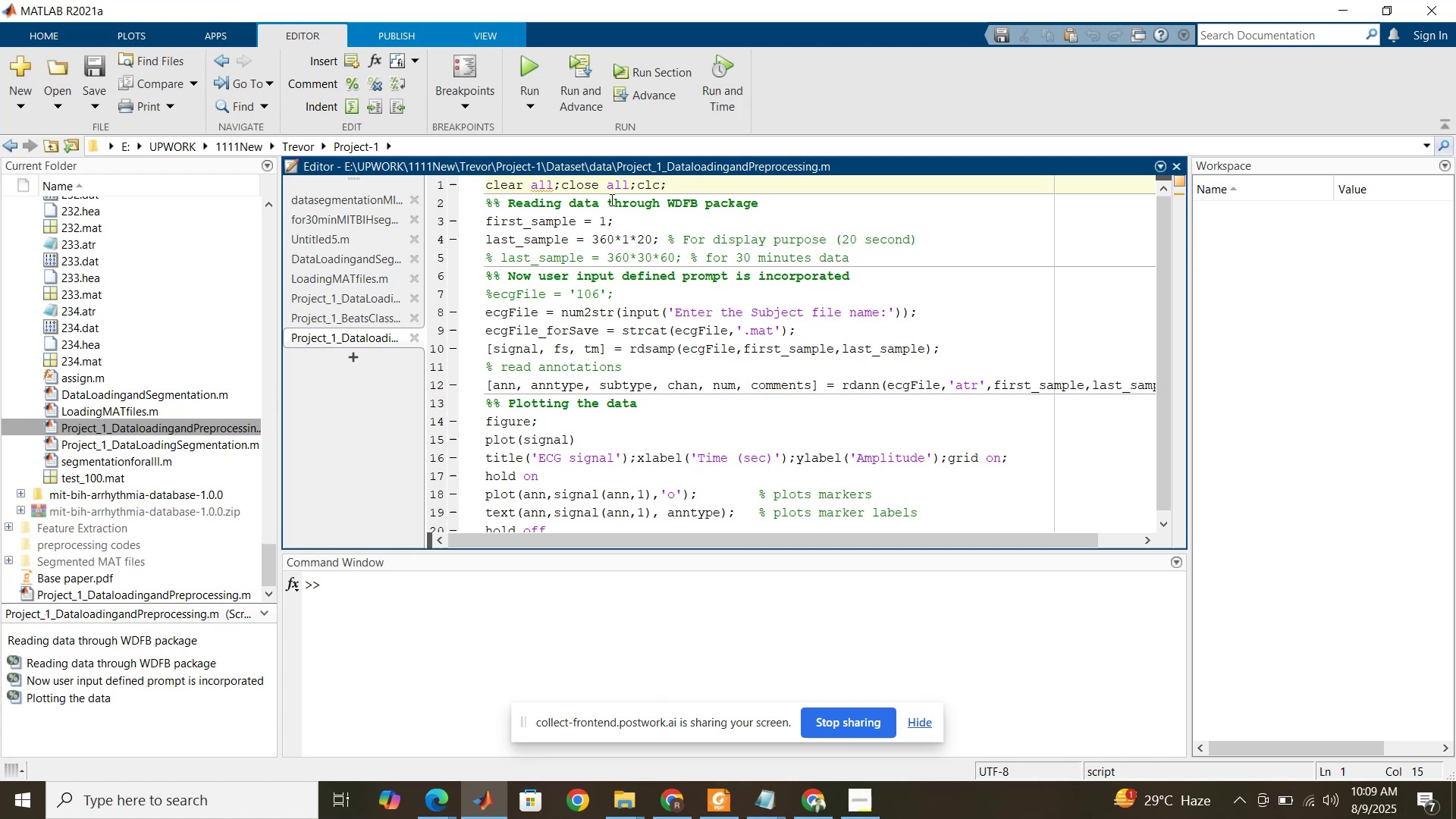 
left_click([607, 223])
 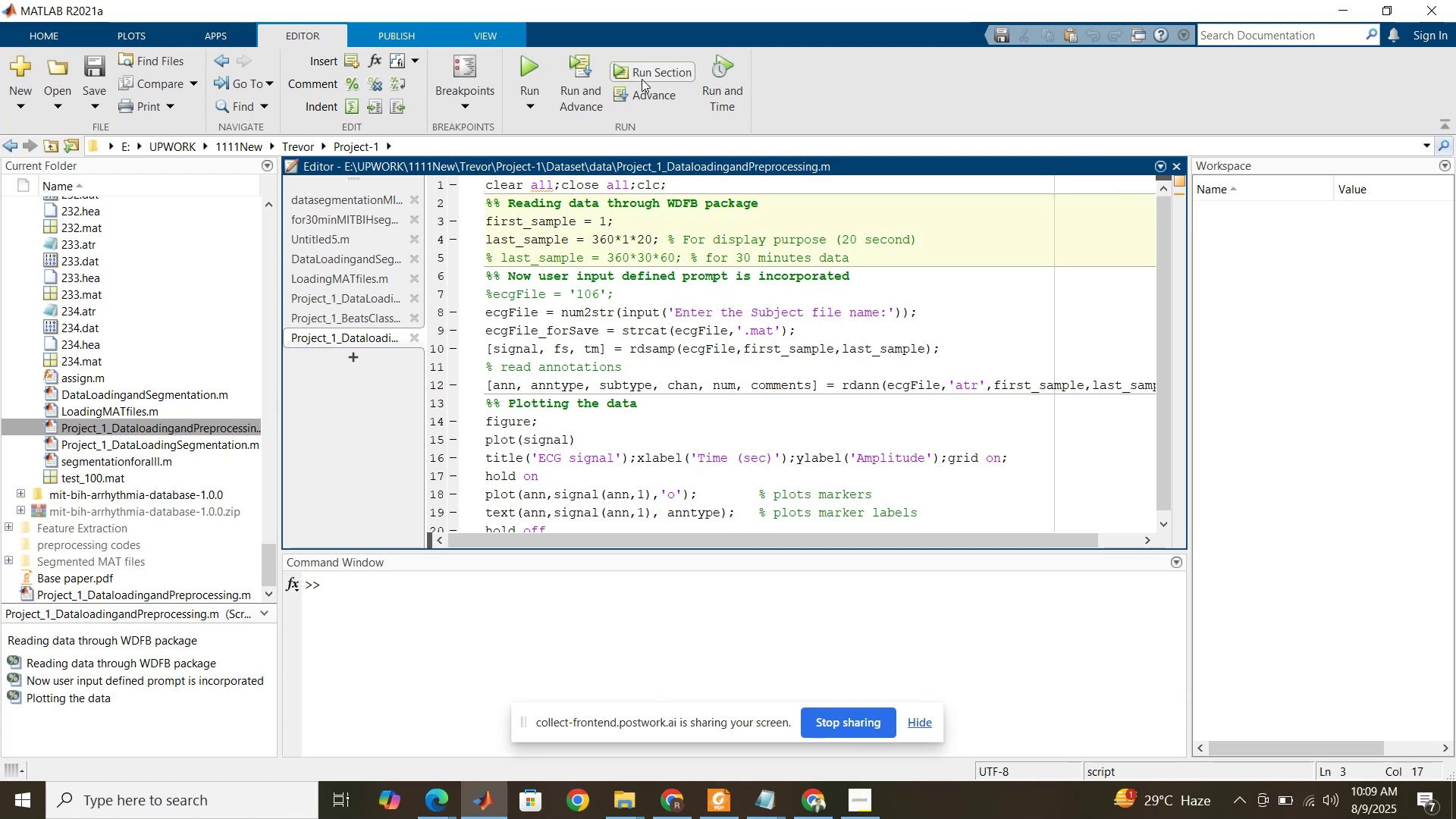 
left_click([642, 76])
 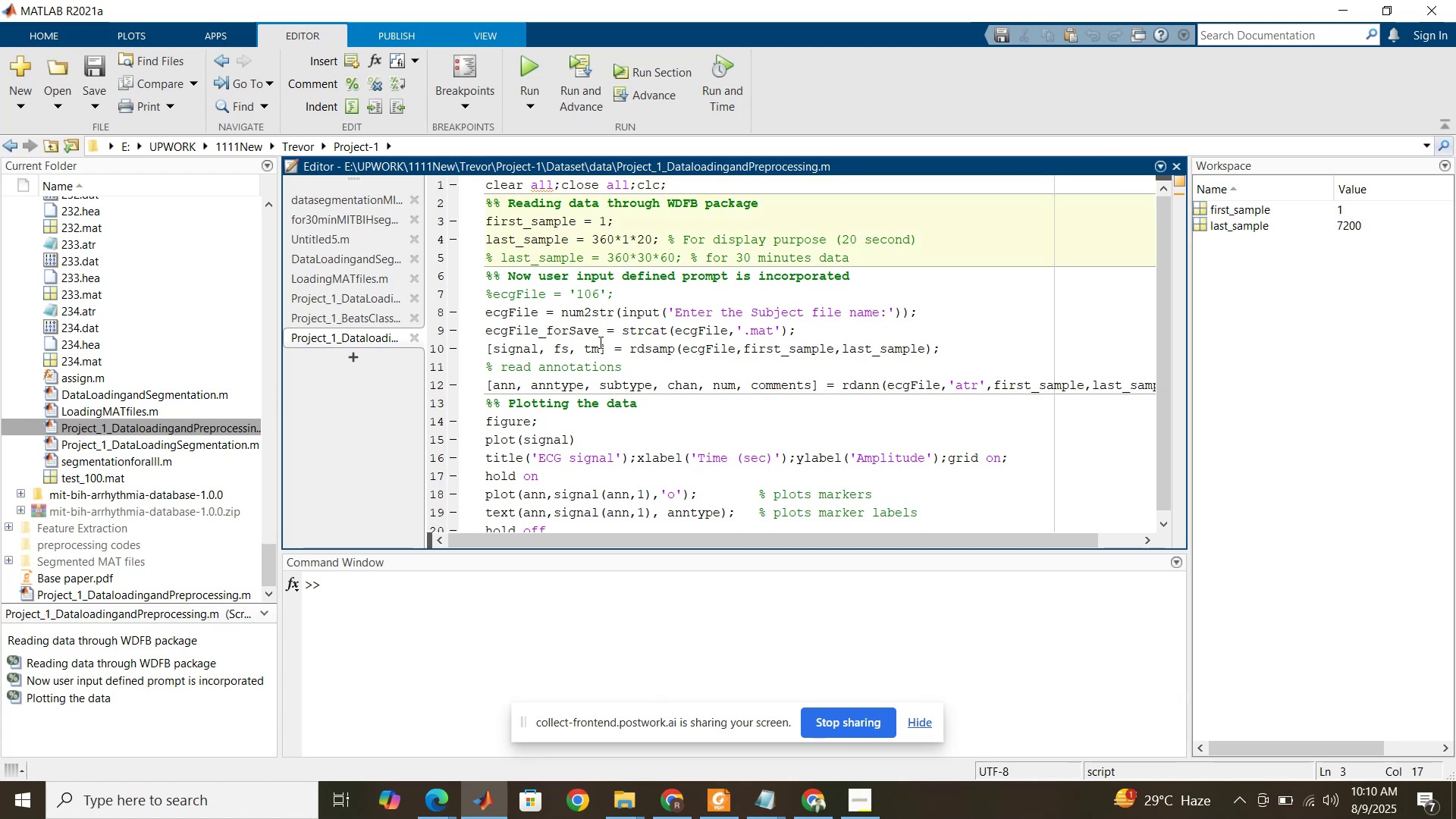 
left_click([599, 342])
 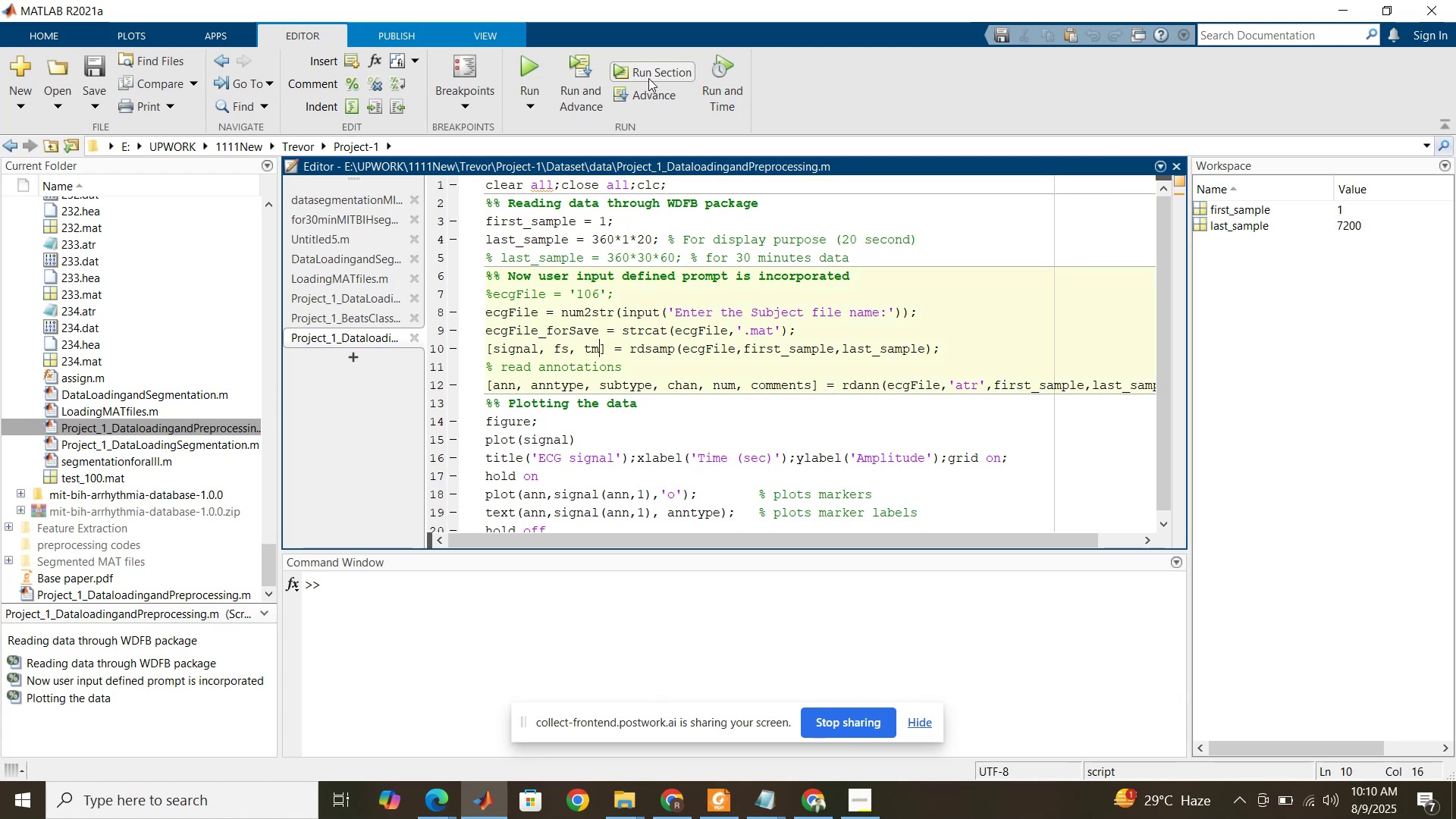 
wait(8.7)
 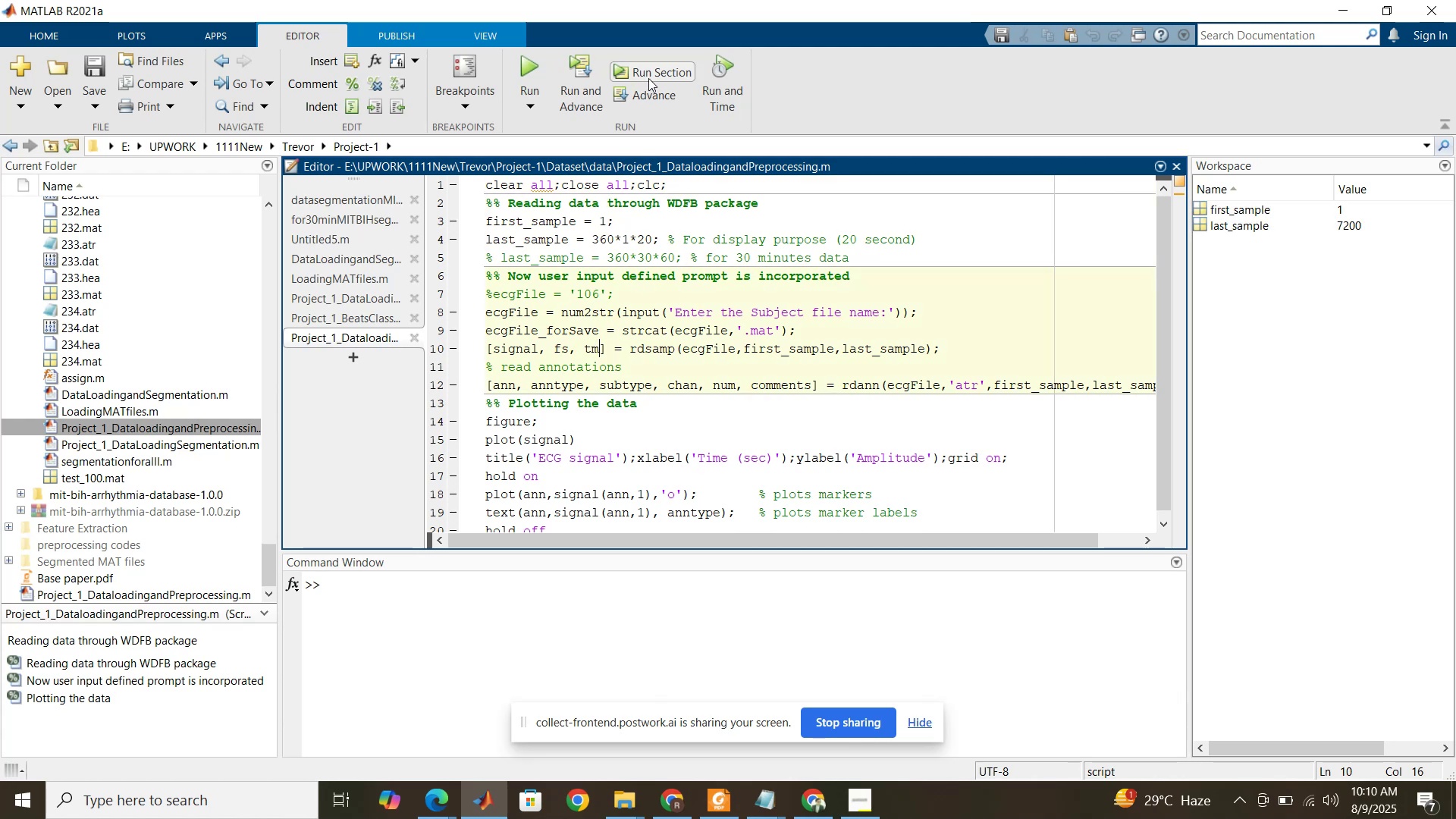 
left_click([648, 78])
 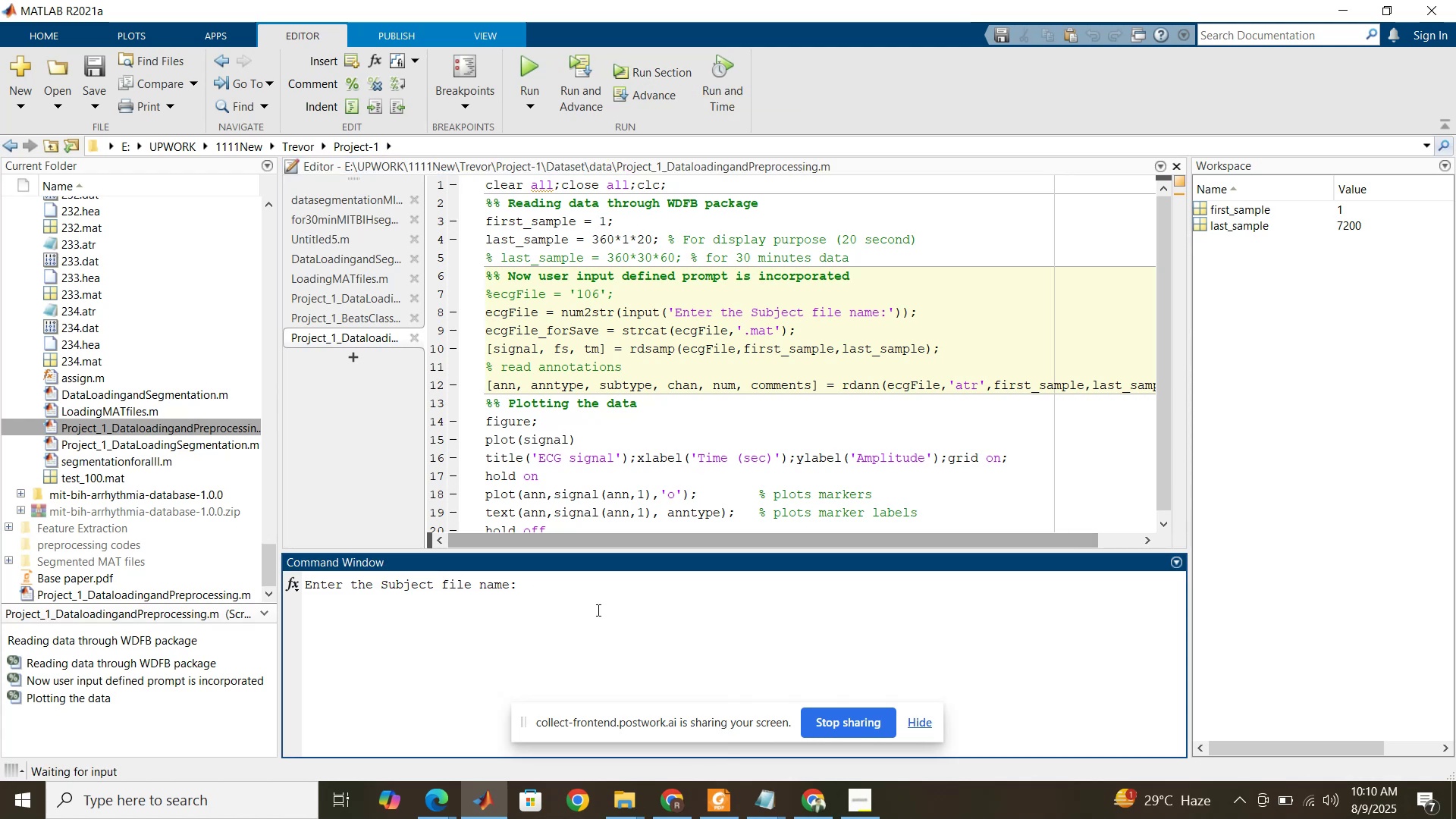 
key(Numpad1)
 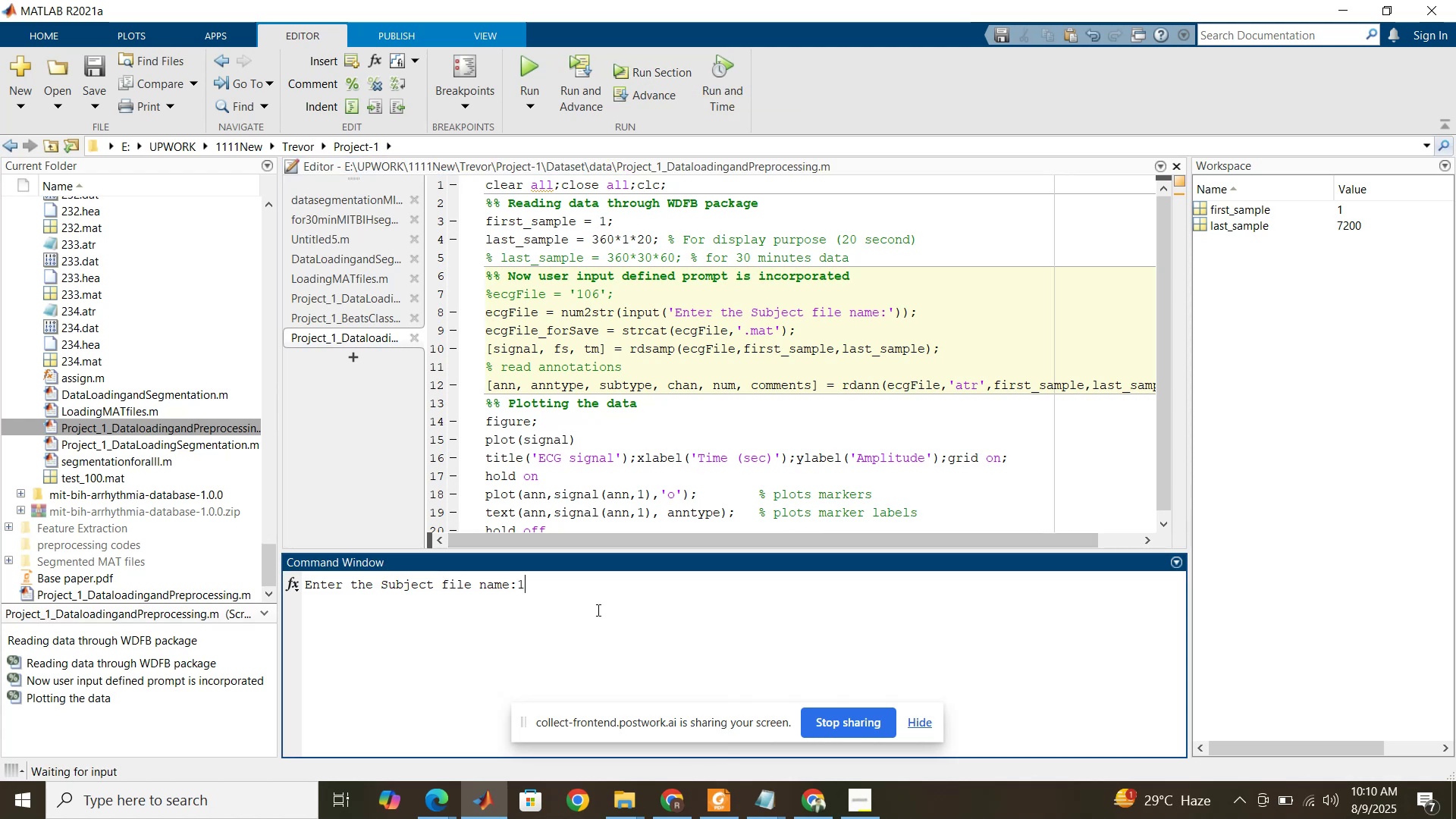 
key(Numpad0)
 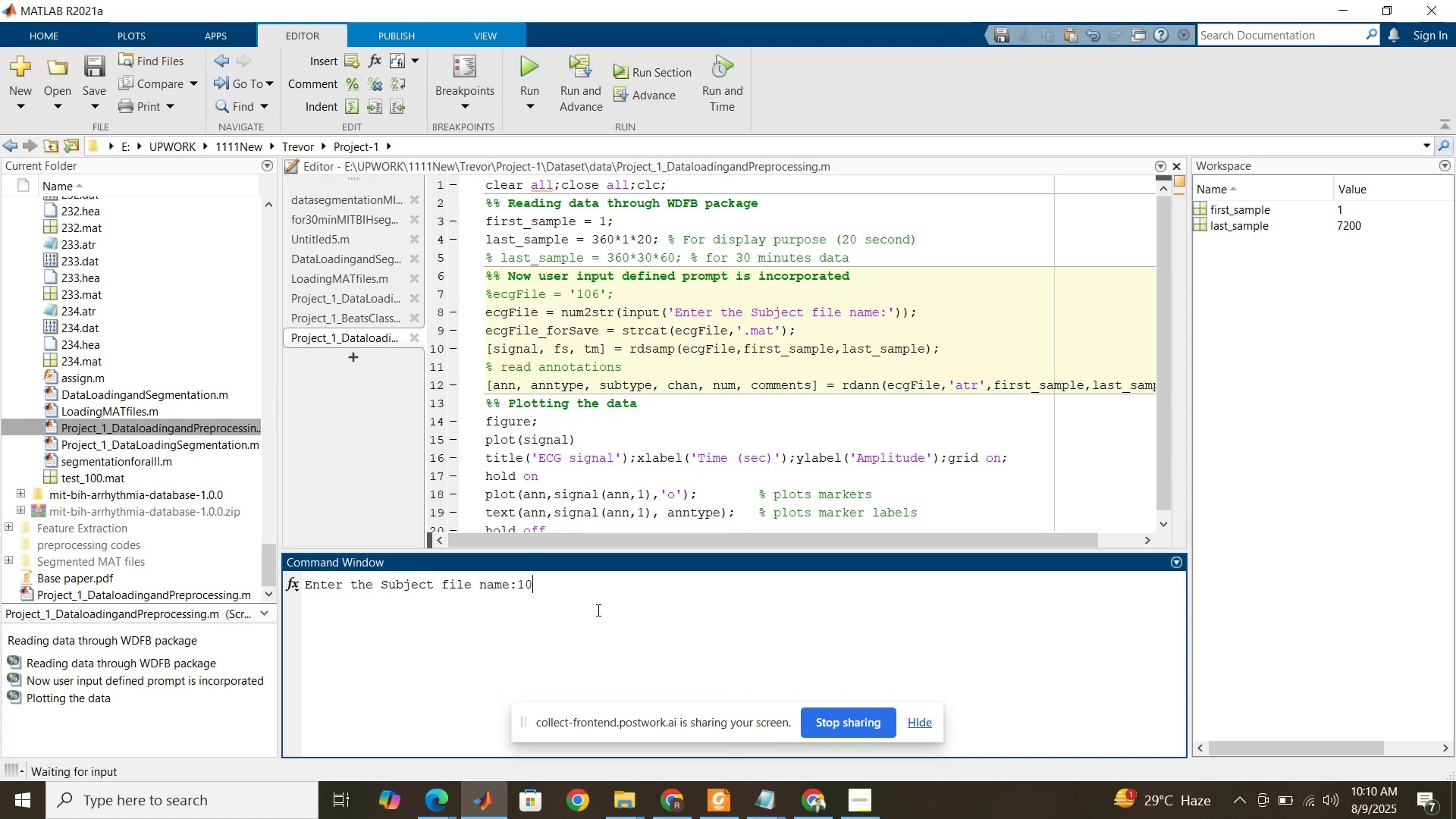 
key(Numpad0)
 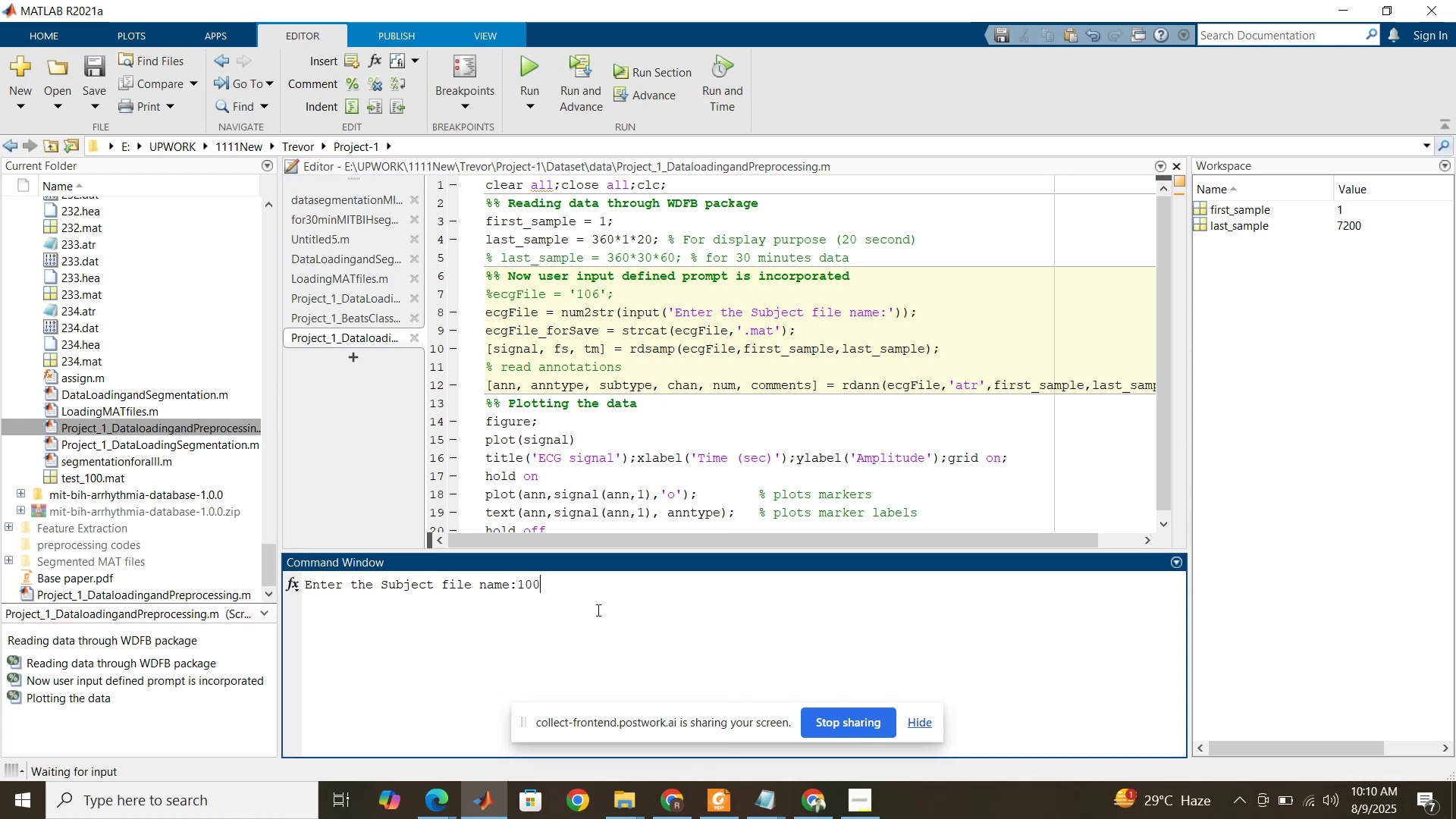 
key(NumpadEnter)
 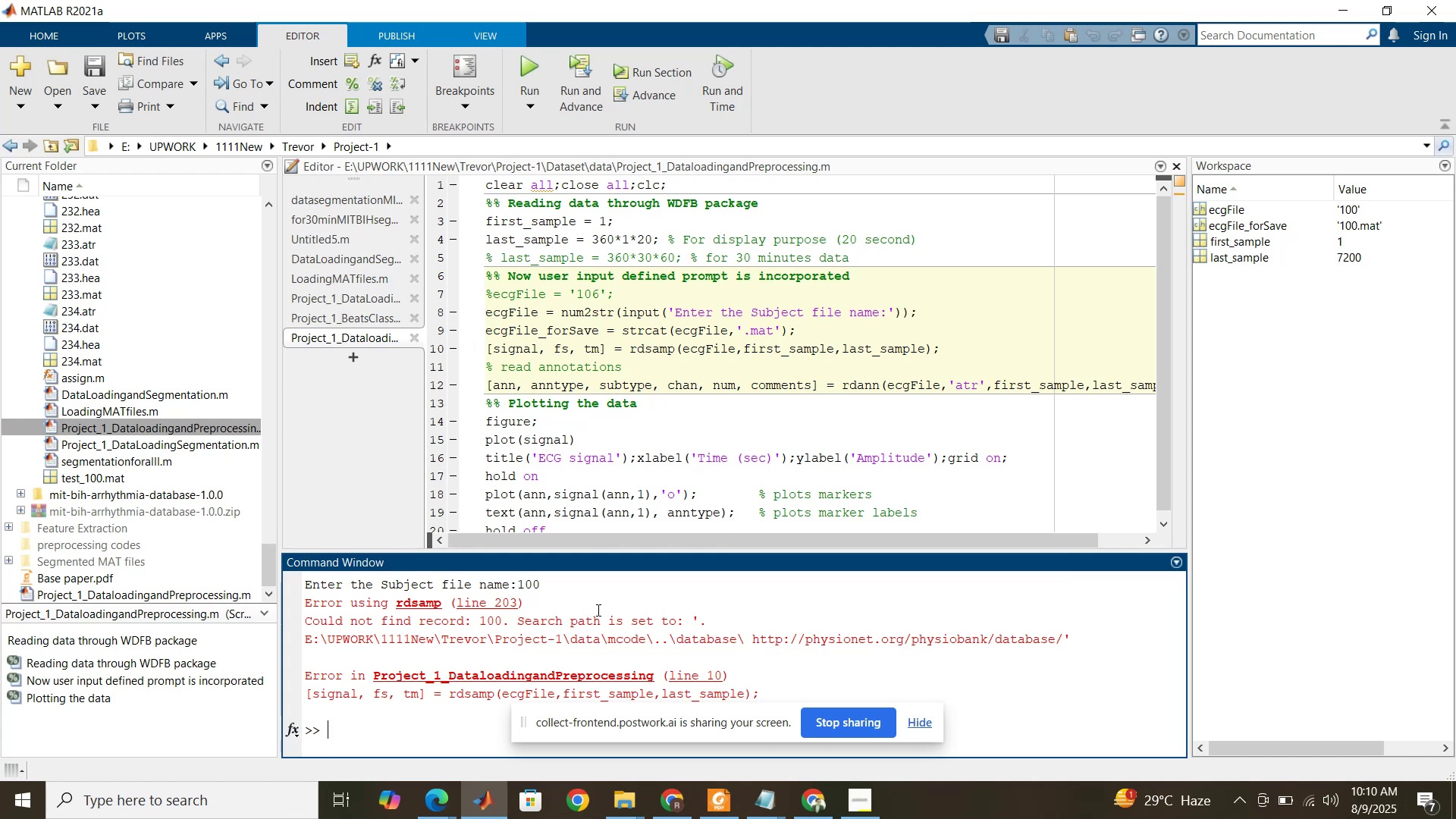 
wait(14.9)
 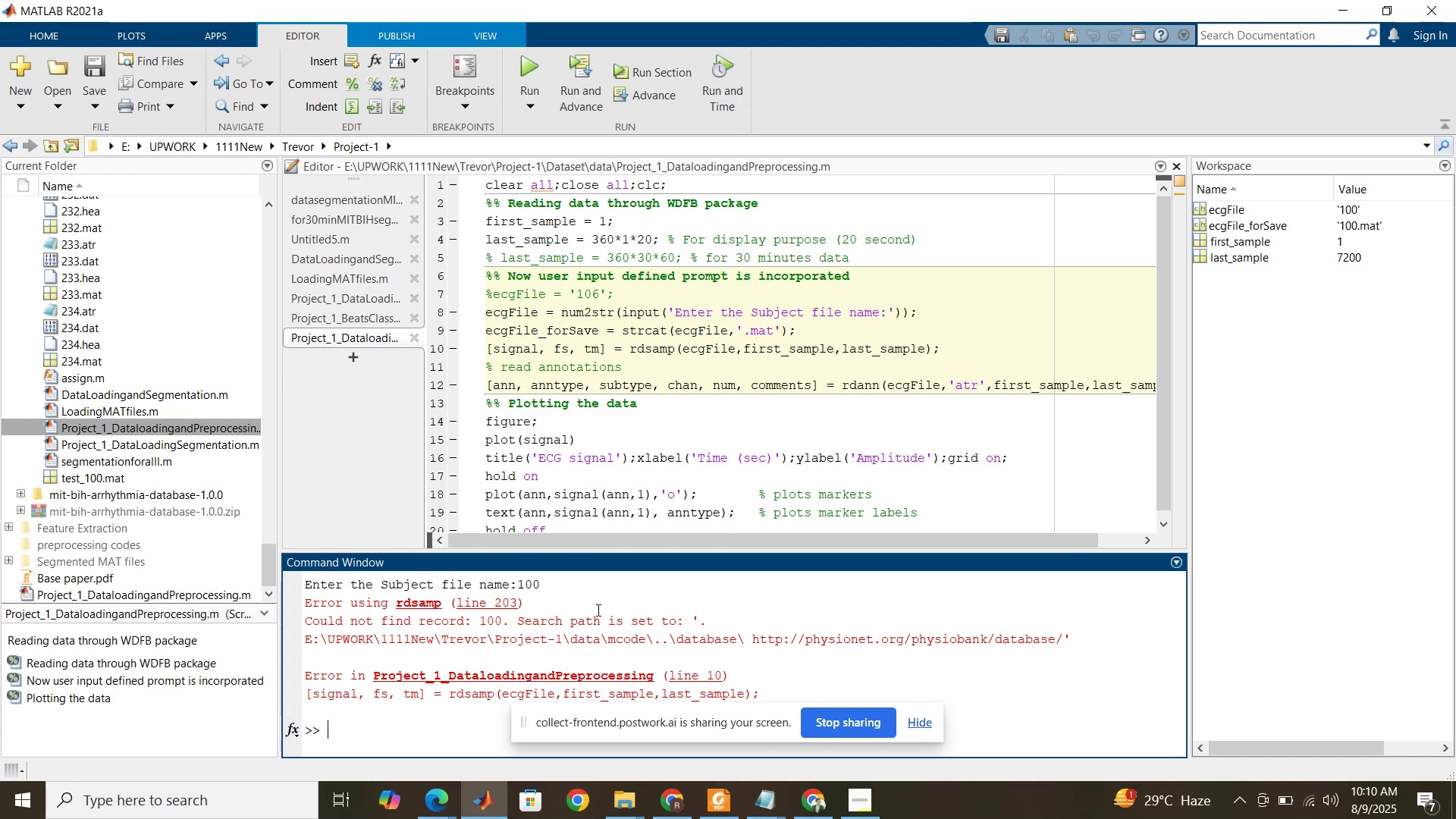 
scroll: coordinate [592, 367], scroll_direction: up, amount: 1.0
 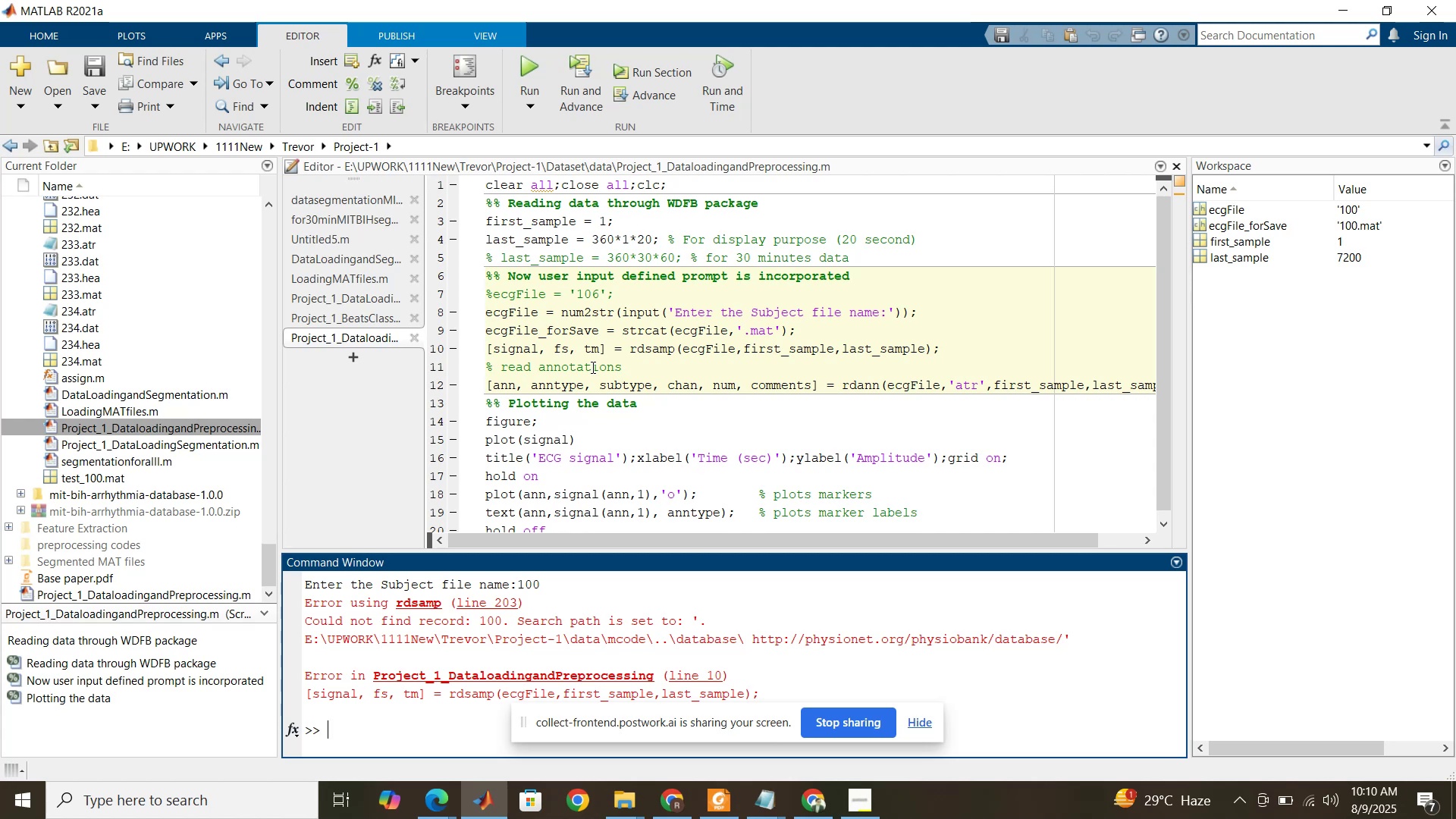 
scroll: coordinate [592, 367], scroll_direction: down, amount: 3.0
 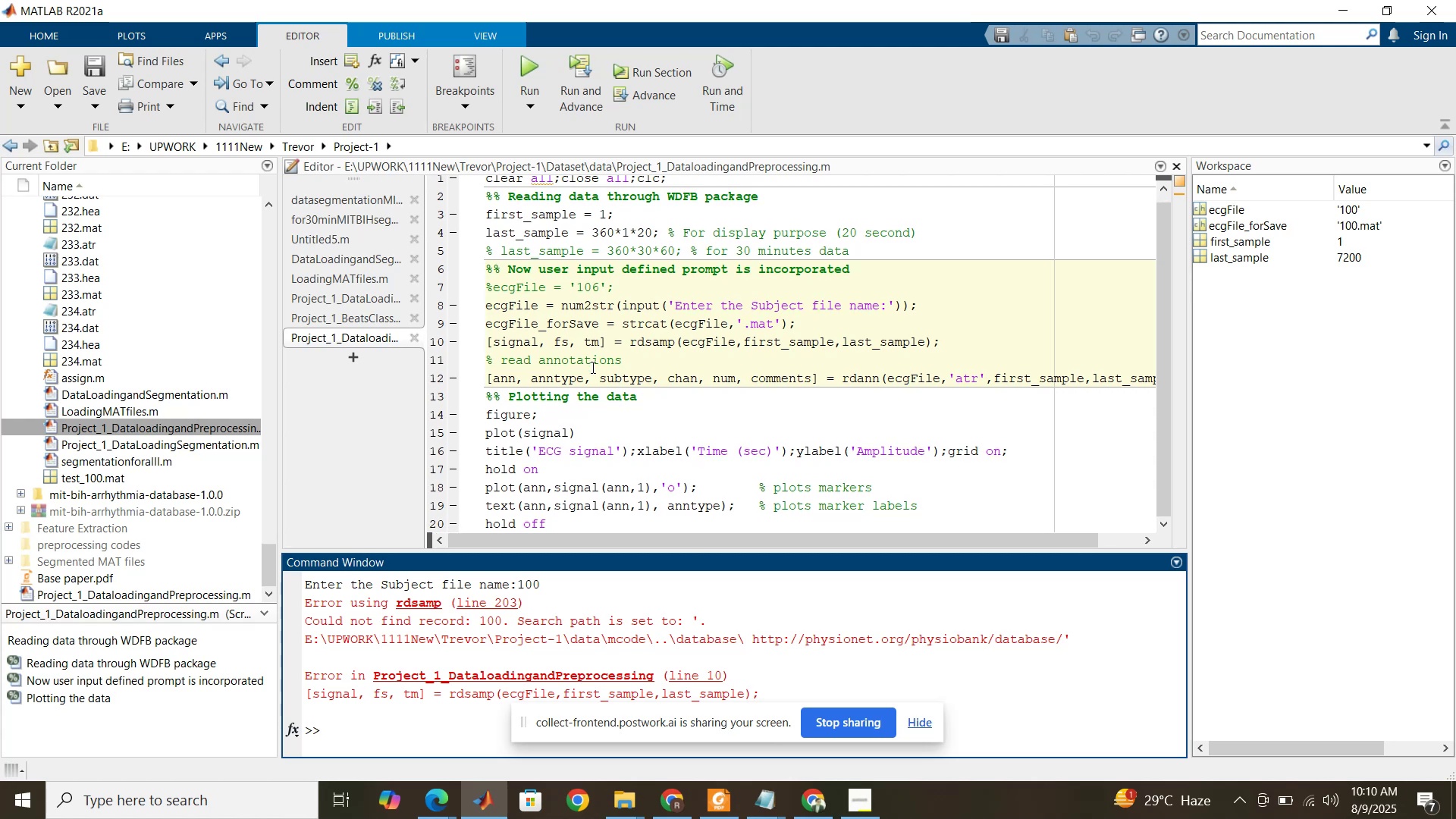 
scroll: coordinate [592, 367], scroll_direction: up, amount: 3.0
 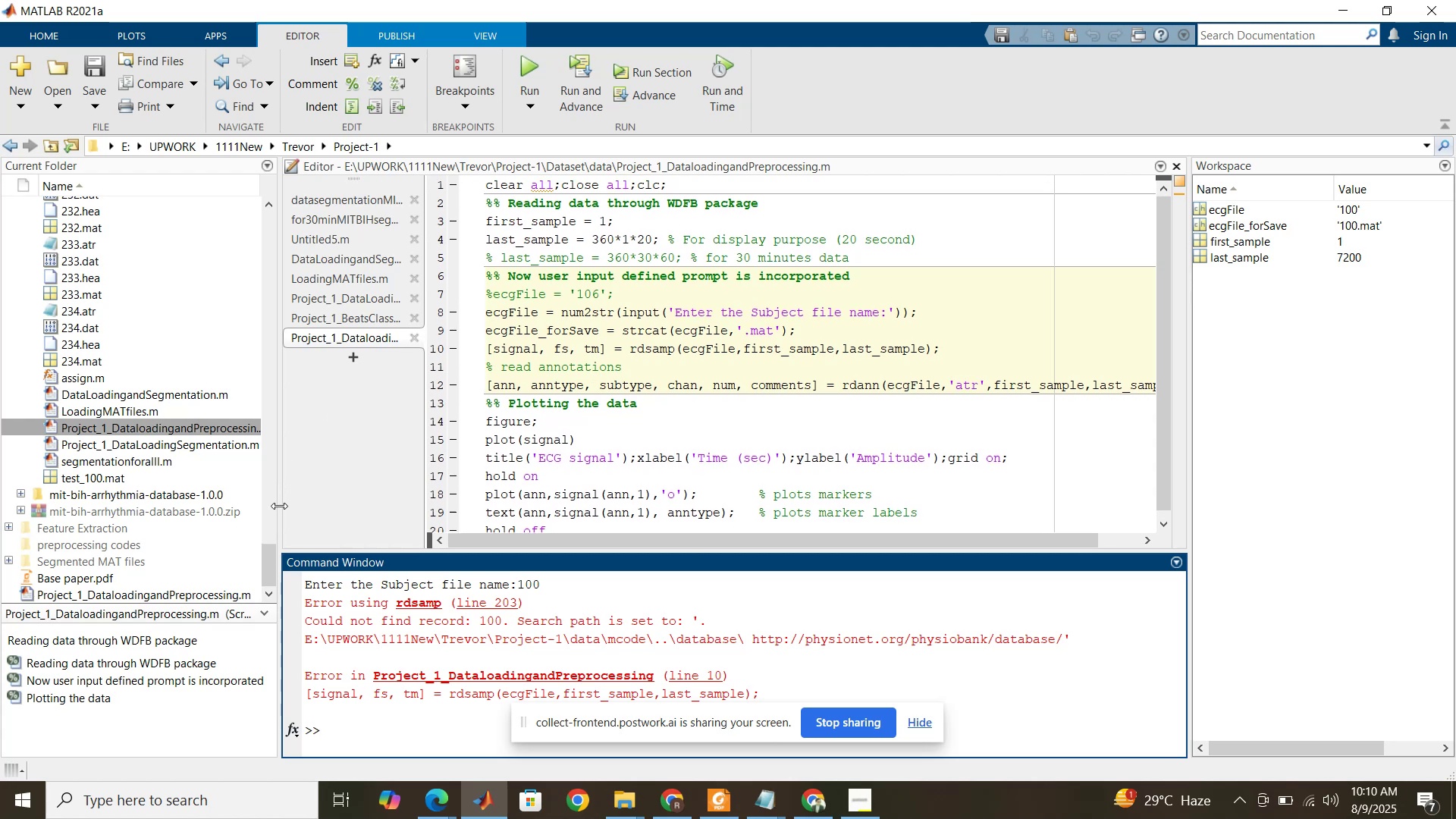 
left_click_drag(start_coordinate=[273, 570], to_coordinate=[287, 573])
 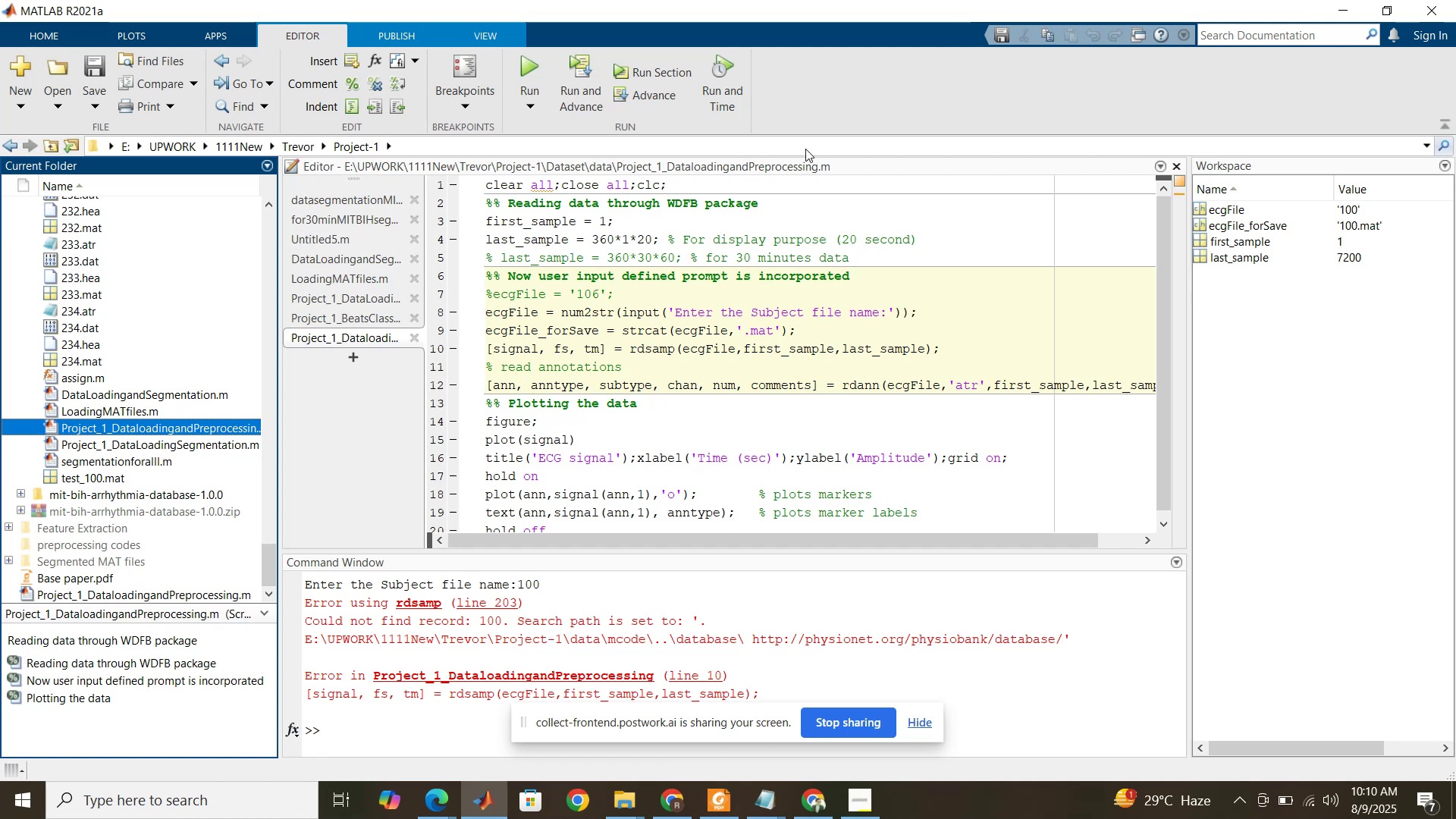 
left_click([805, 146])
 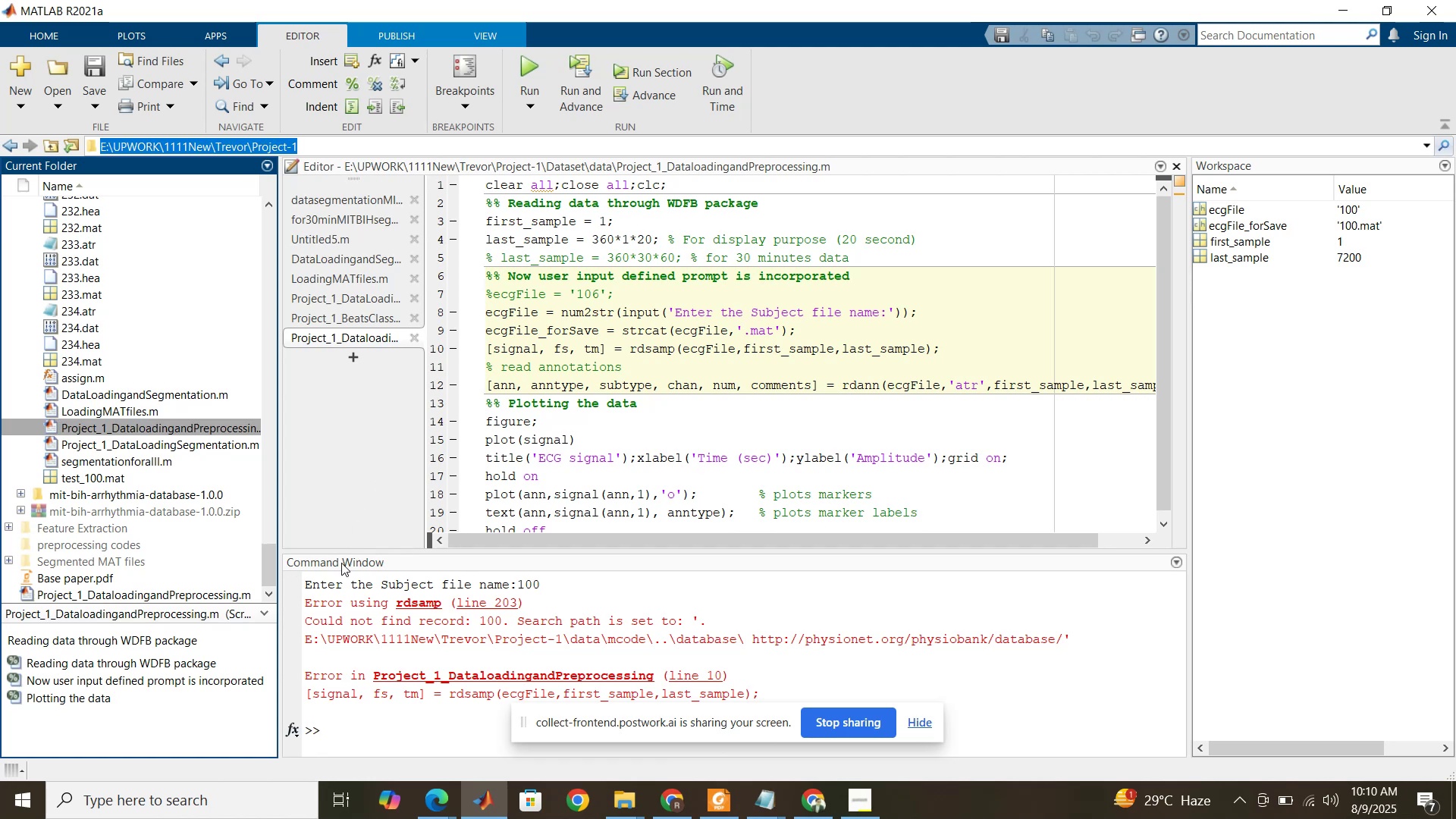 
left_click_drag(start_coordinate=[275, 563], to_coordinate=[292, 177])
 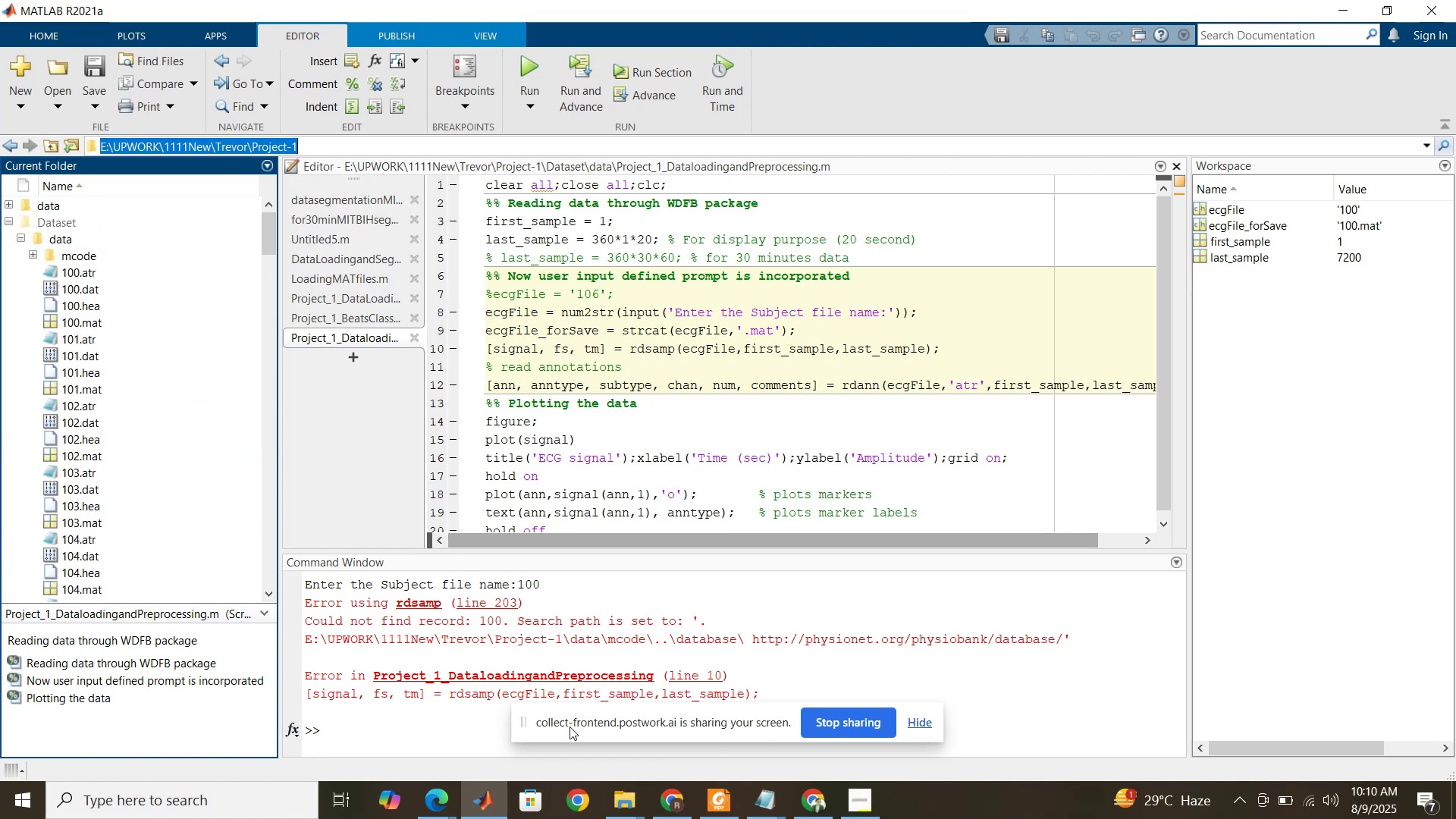 
left_click([630, 811])
 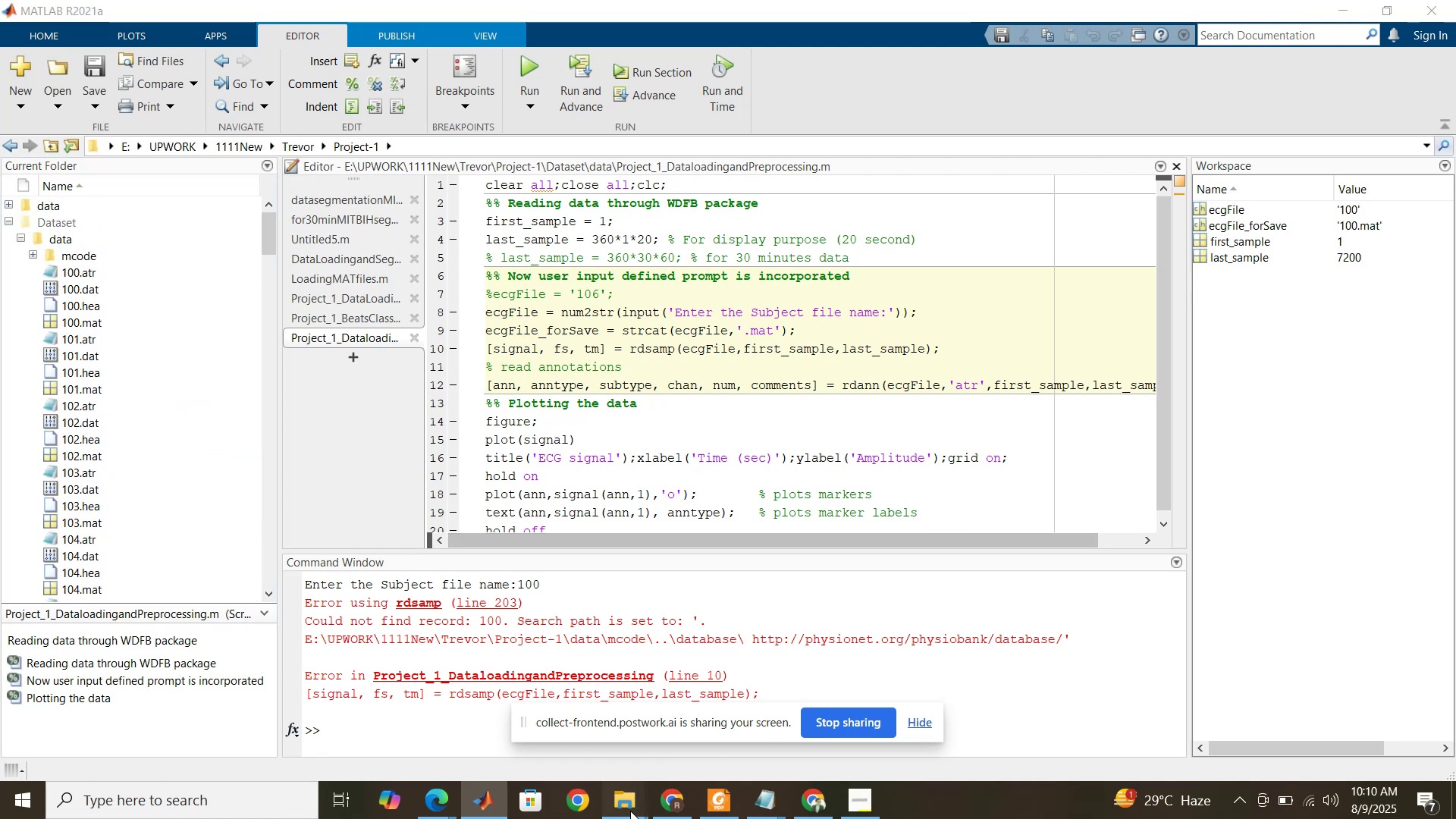 
mouse_move([613, 739])
 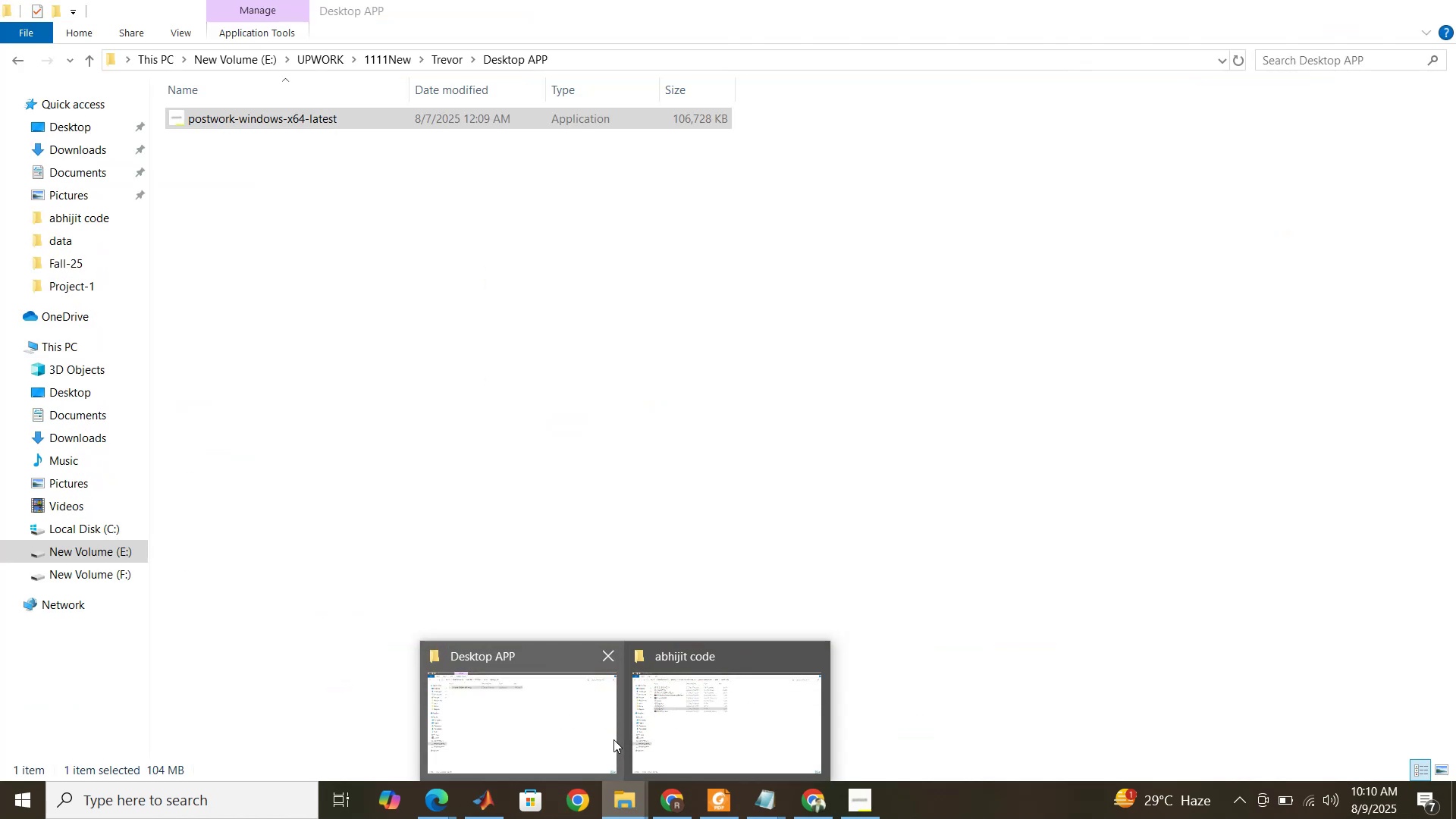 
left_click([613, 739])
 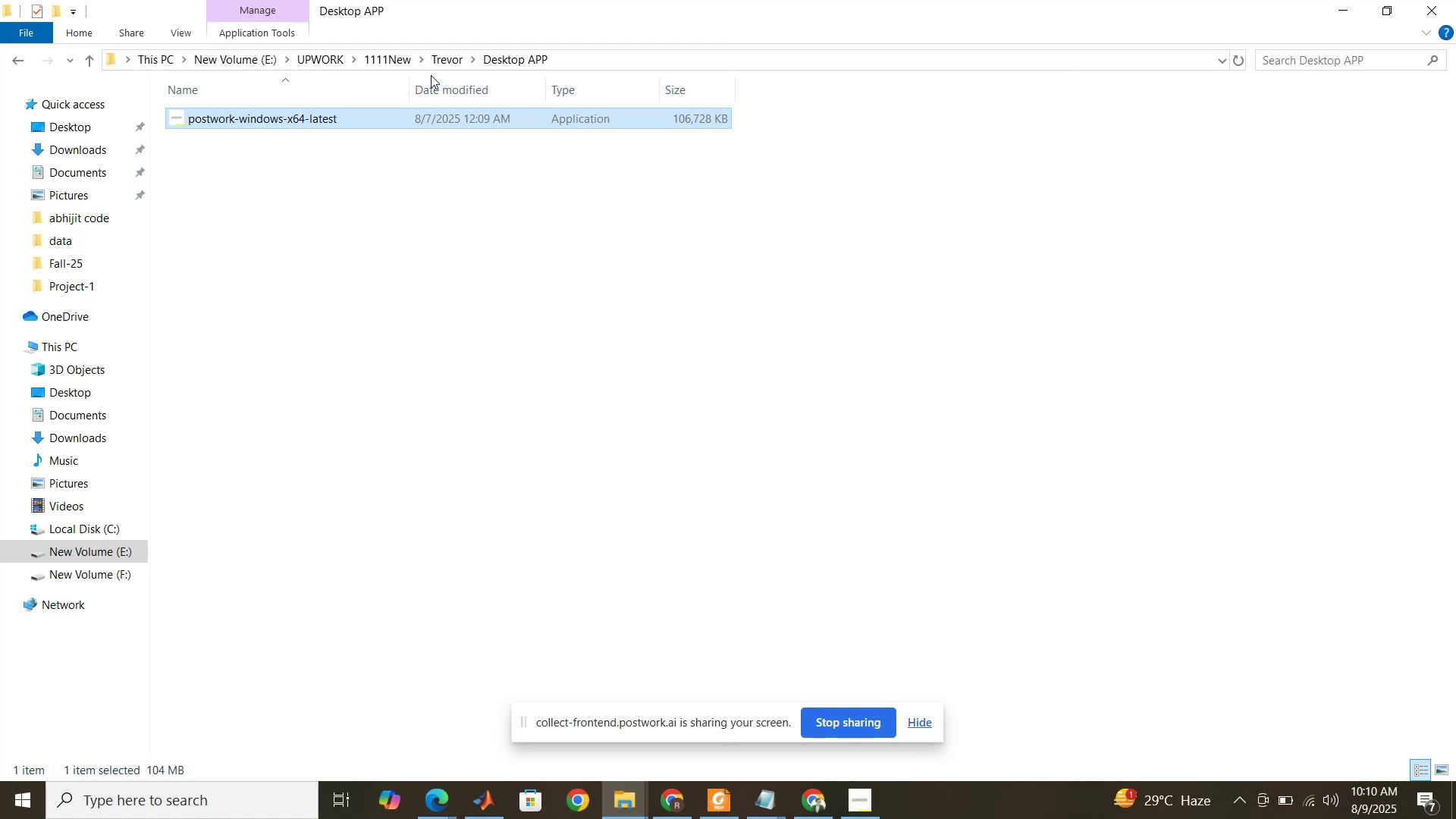 
left_click([437, 58])
 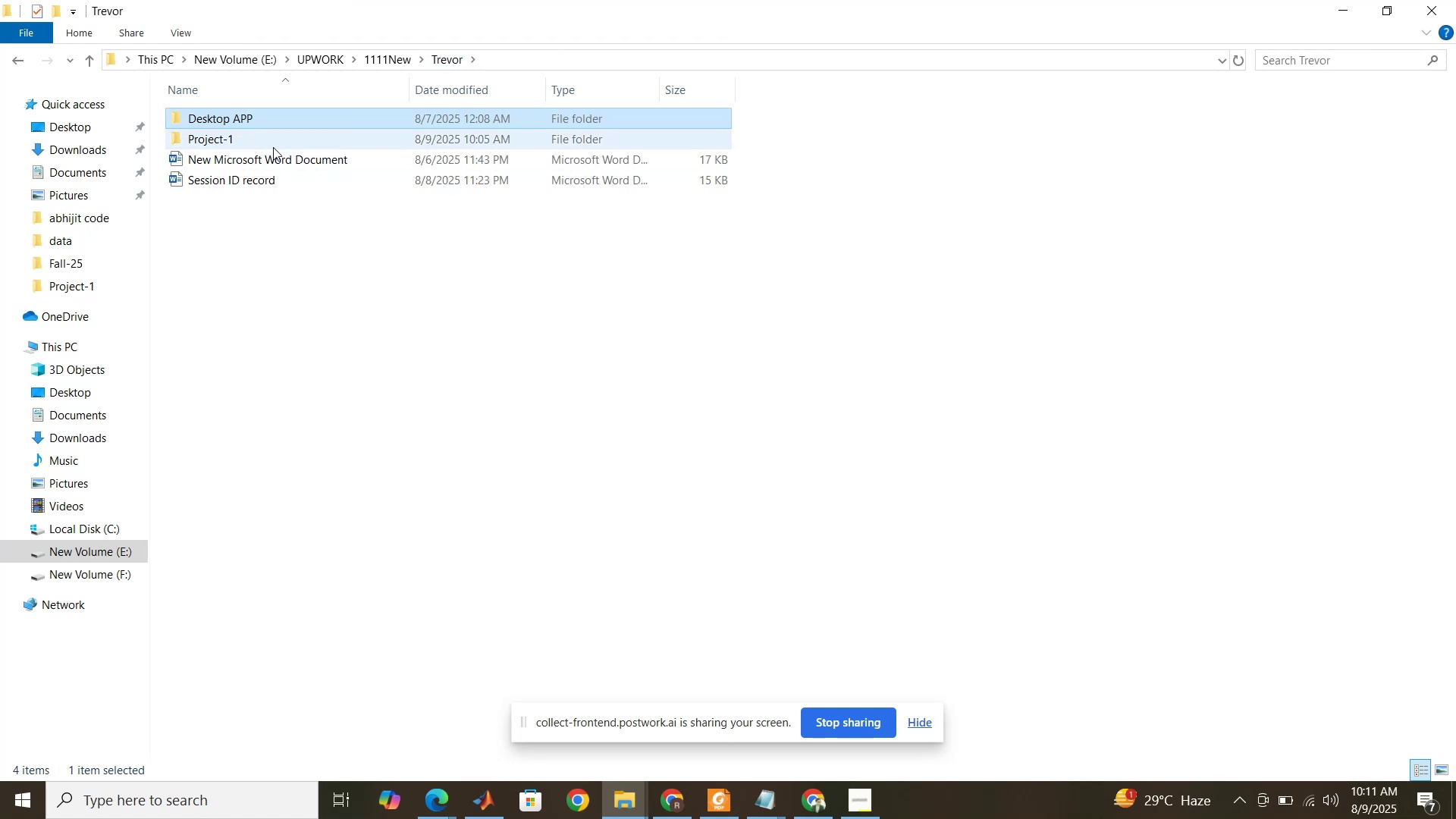 
double_click([273, 141])
 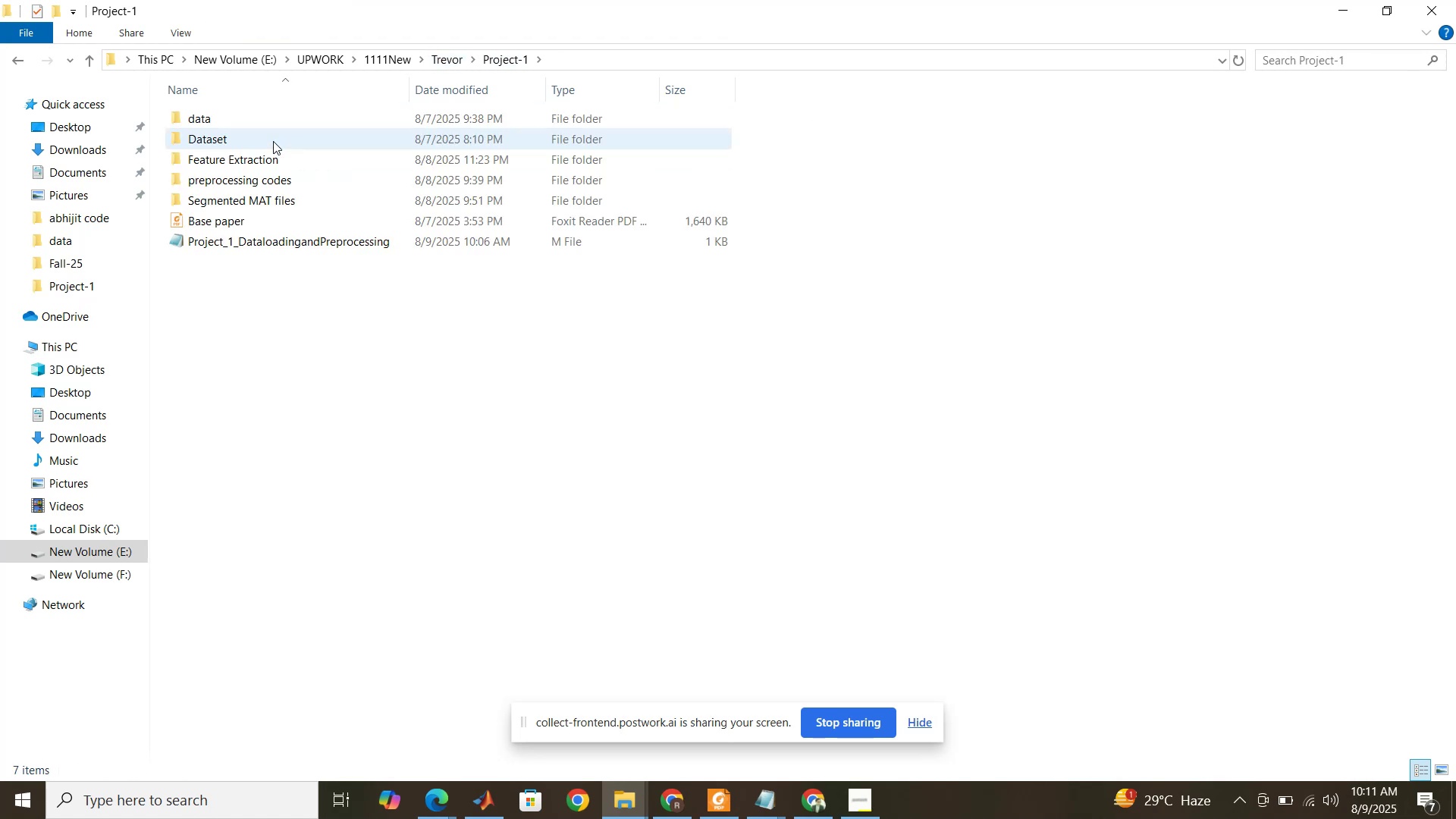 
double_click([273, 141])
 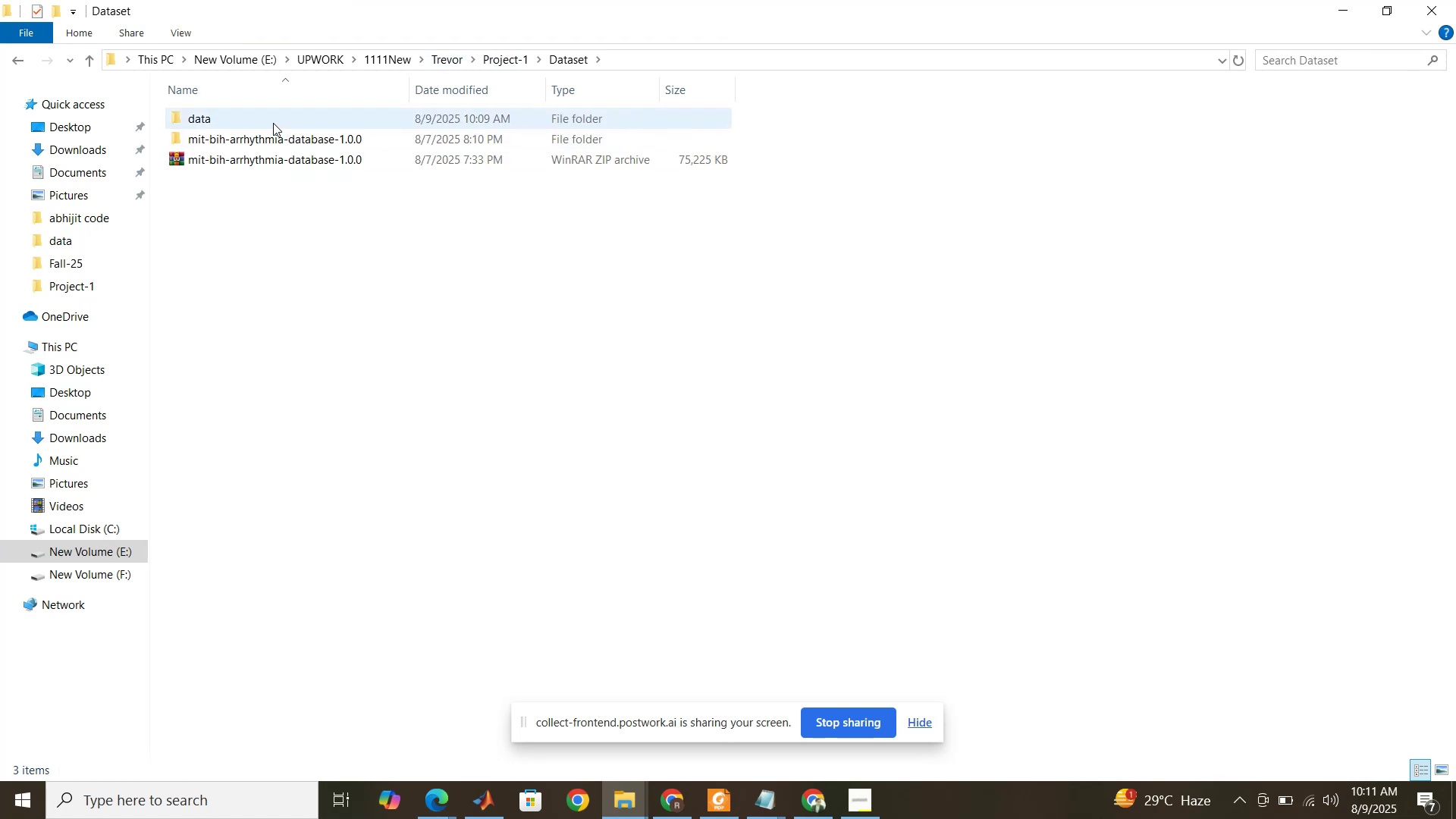 
double_click([273, 123])
 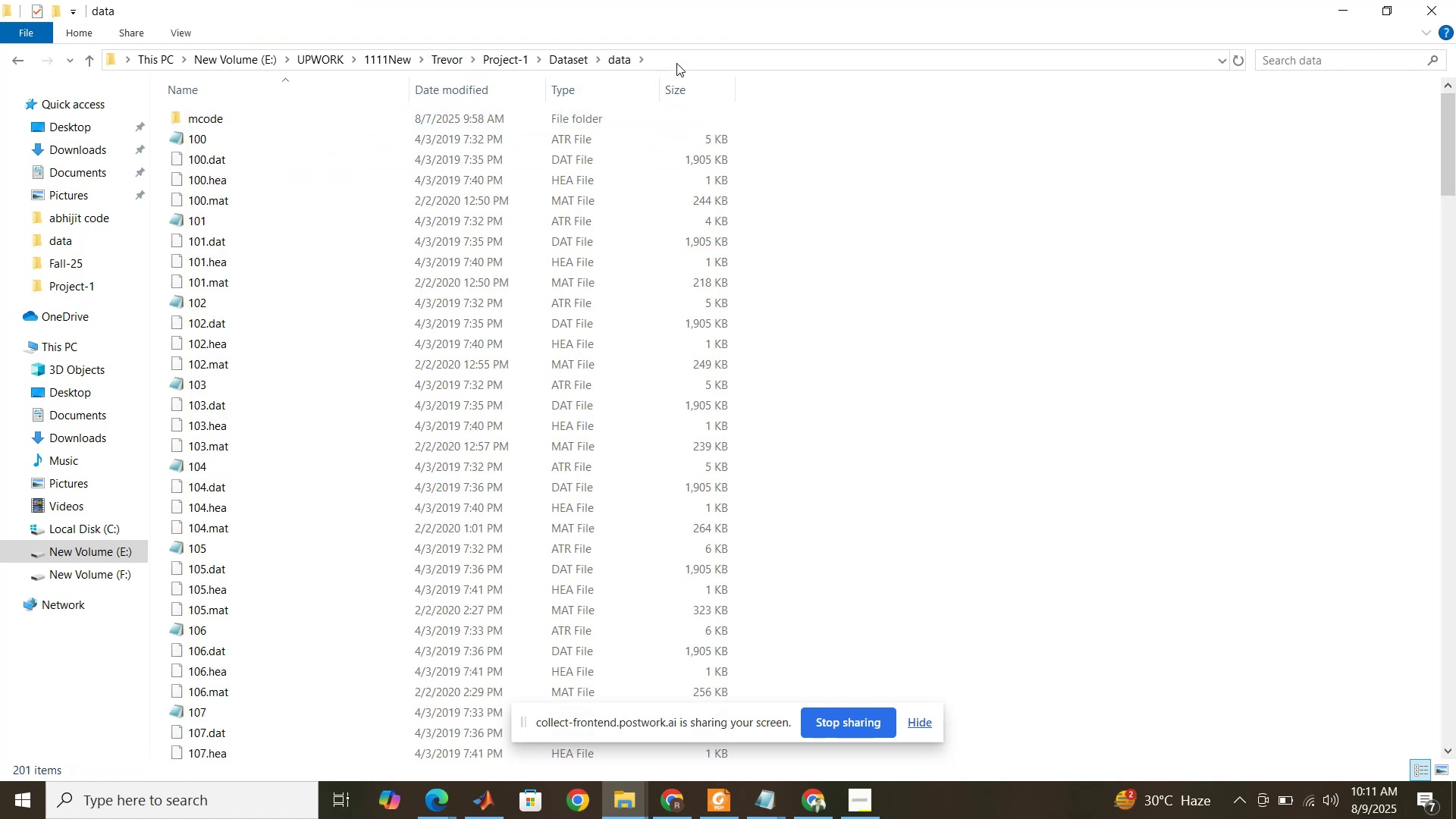 
left_click([691, 56])
 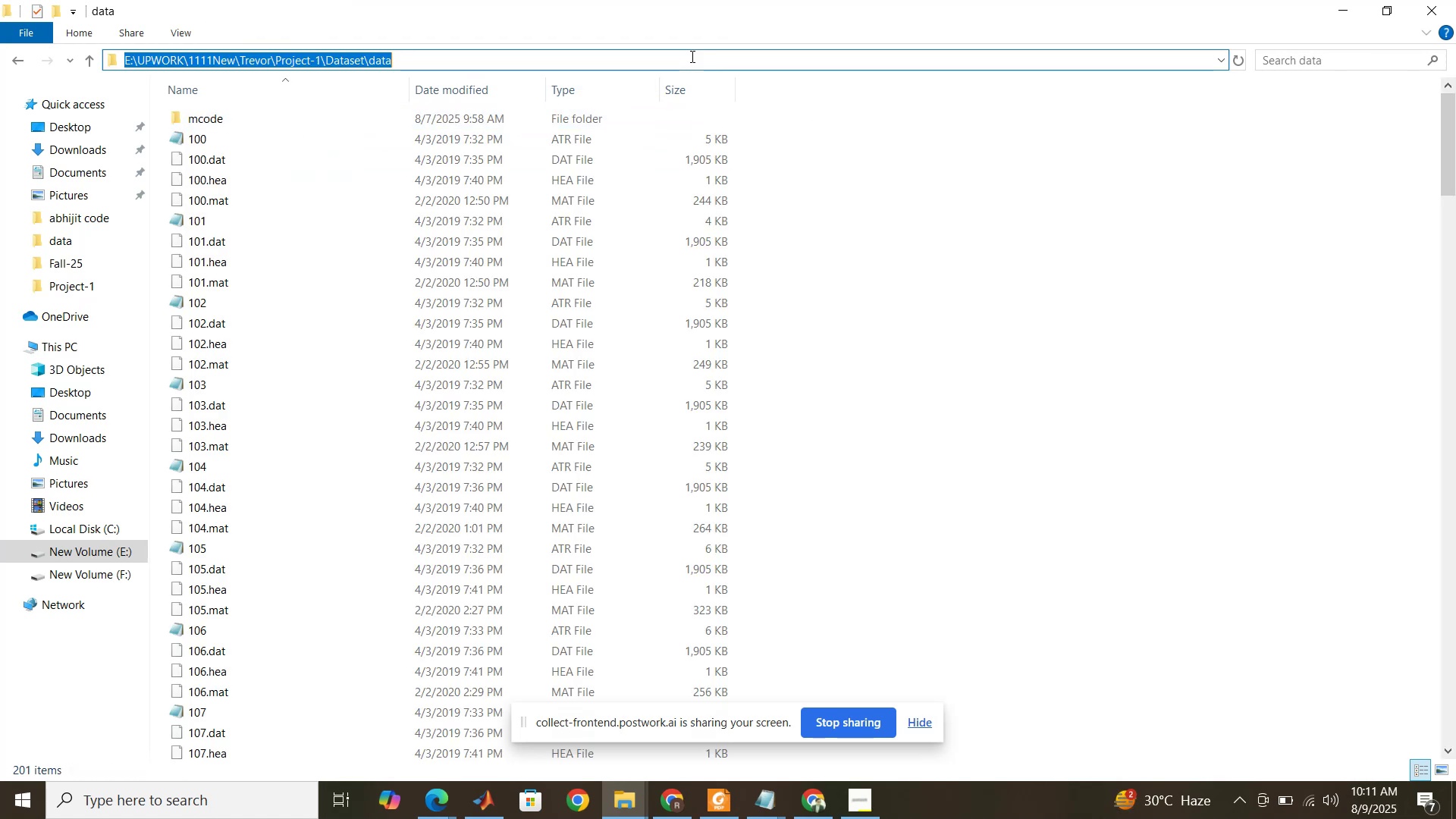 
hold_key(key=ControlLeft, duration=0.78)
 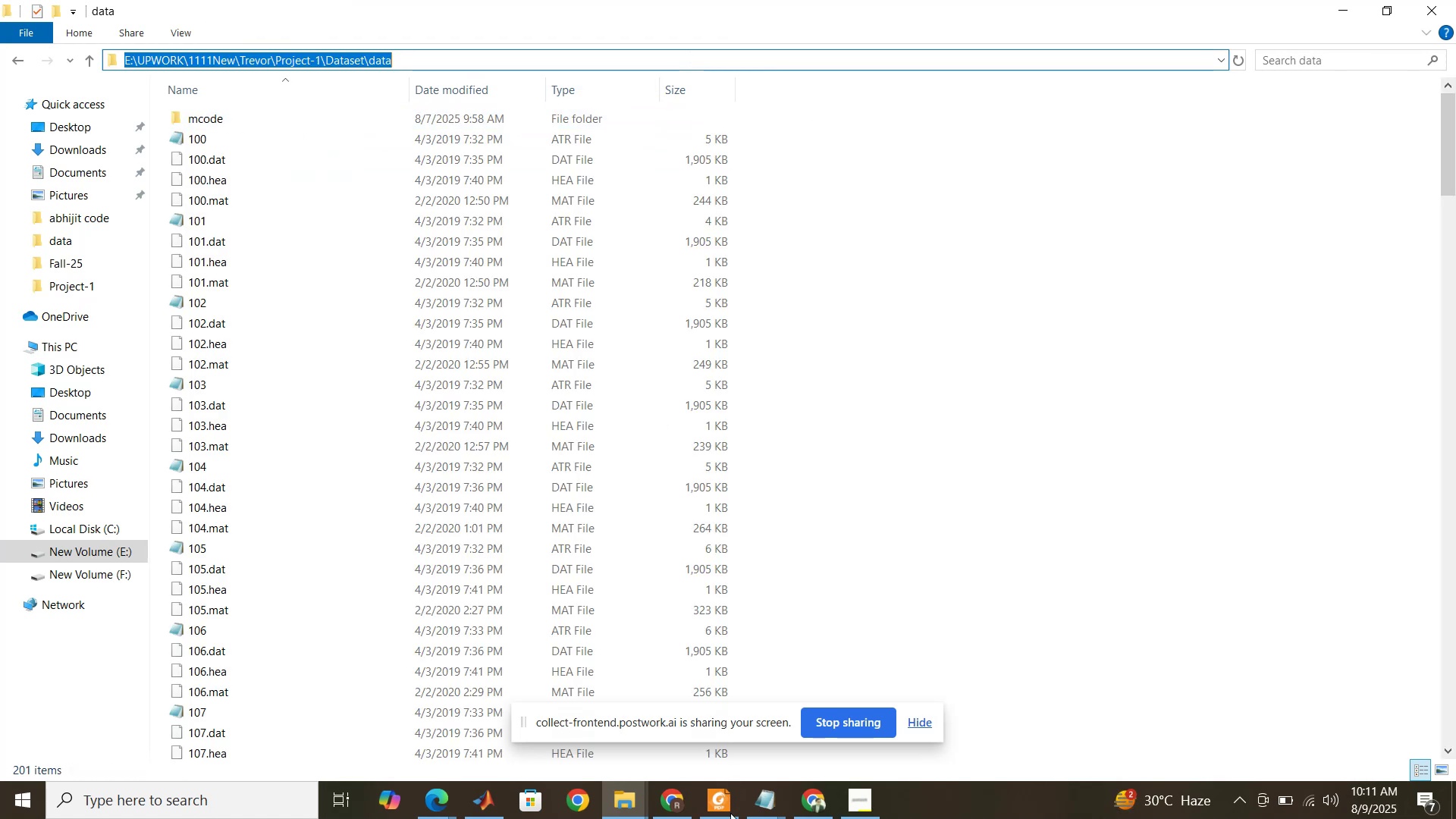 
hold_key(key=C, duration=0.33)
 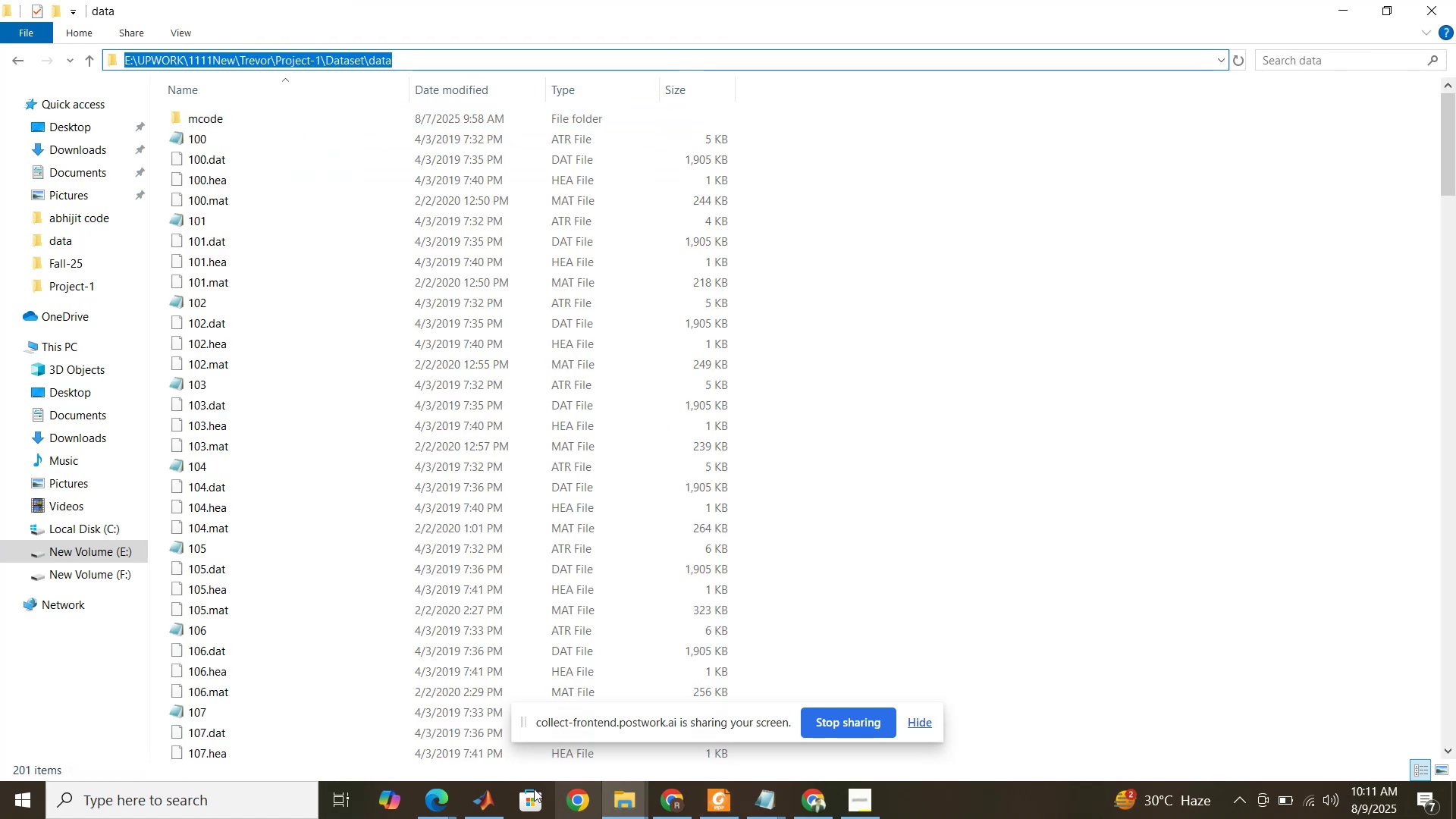 
left_click([487, 789])
 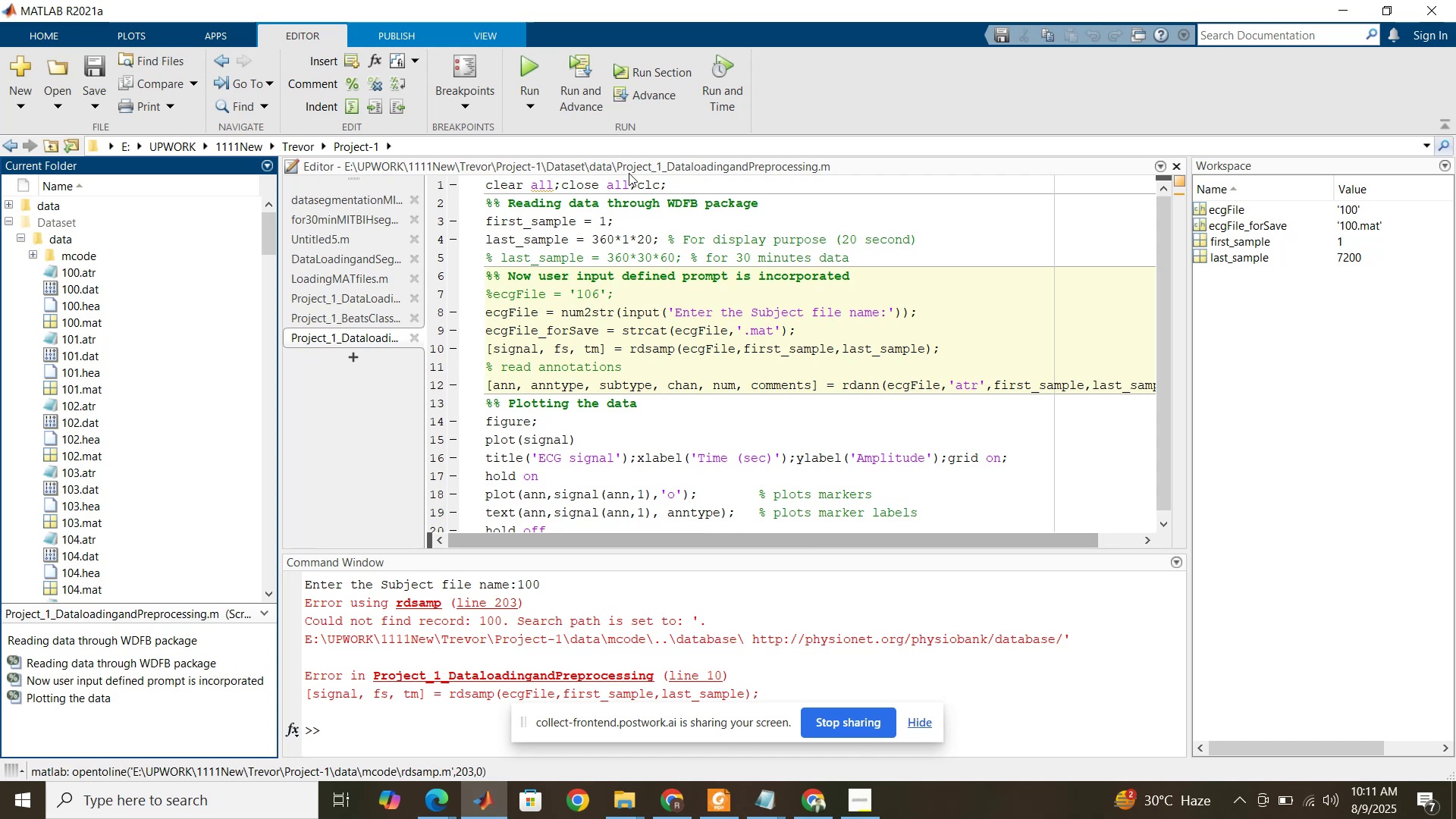 
left_click([627, 148])
 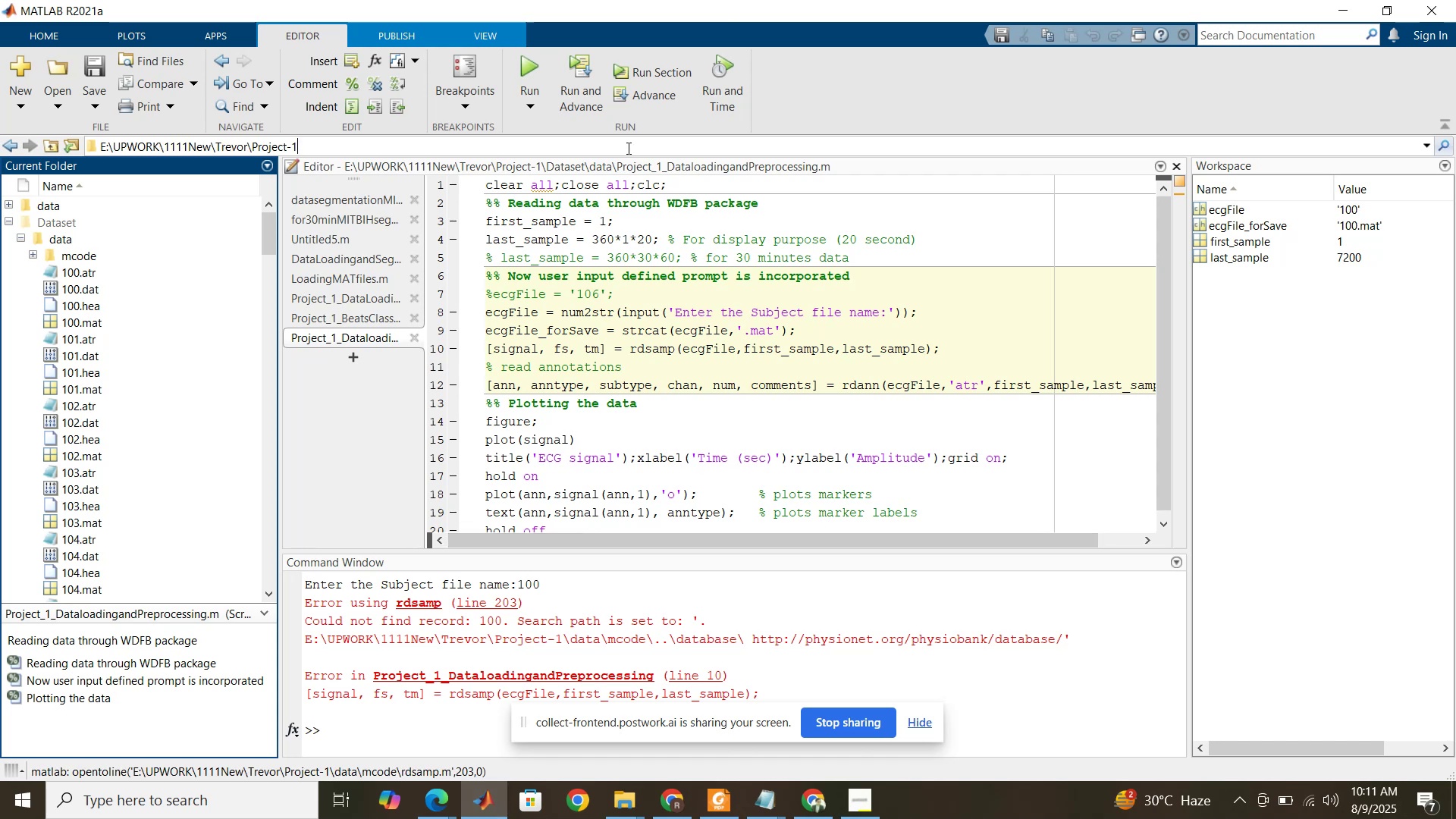 
key(Control+V)
 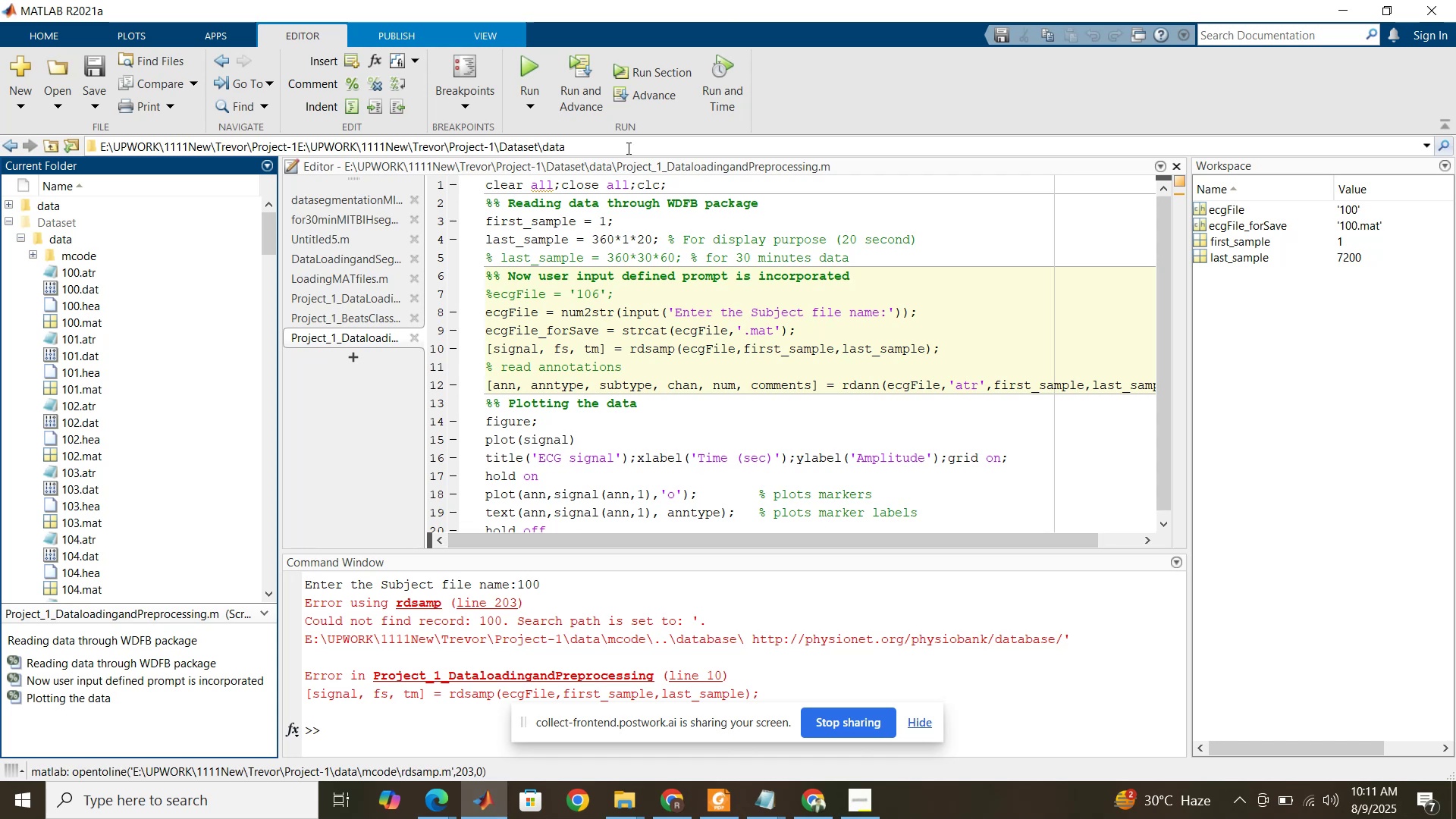 
left_click([627, 148])
 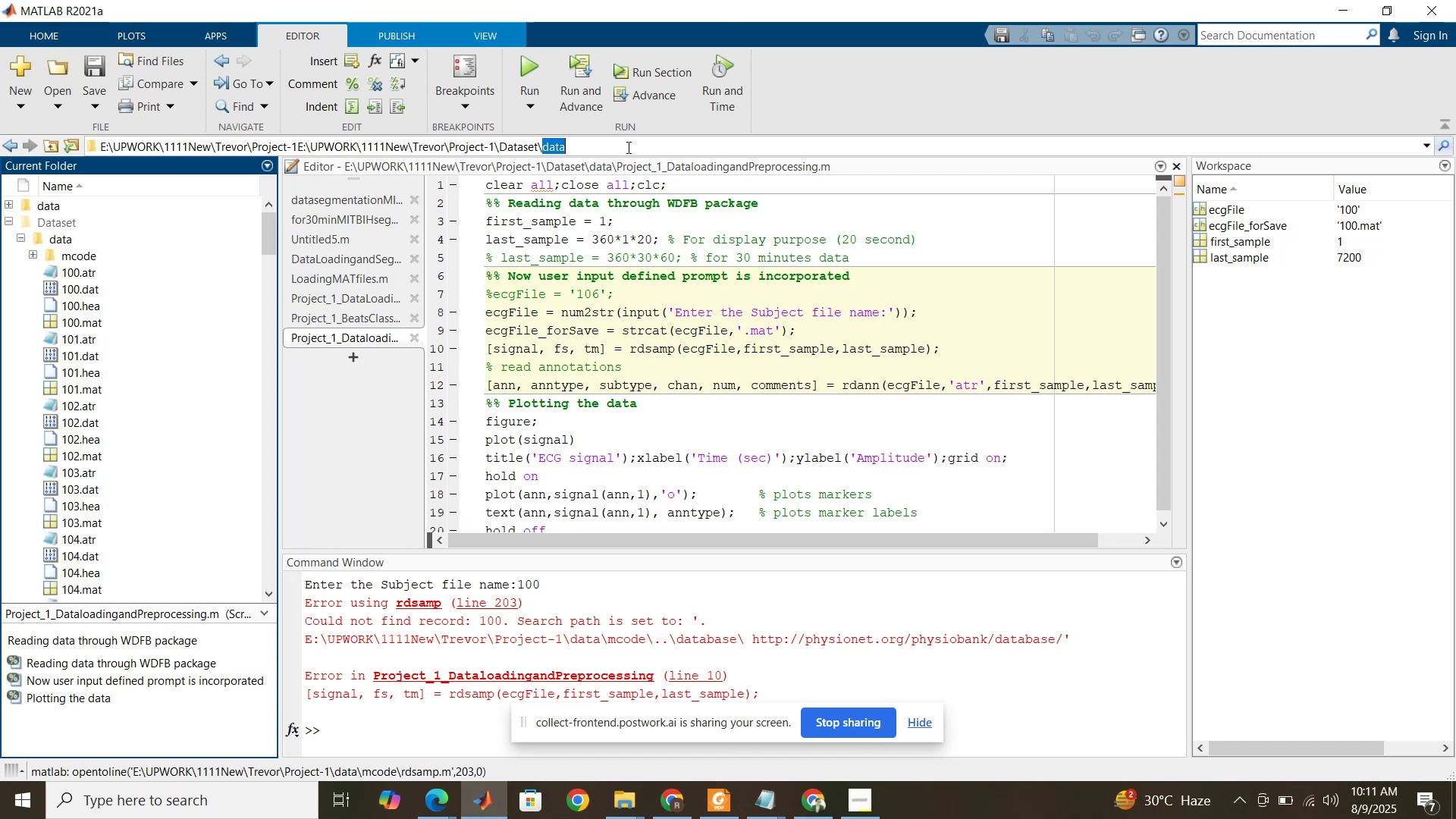 
triple_click([627, 147])
 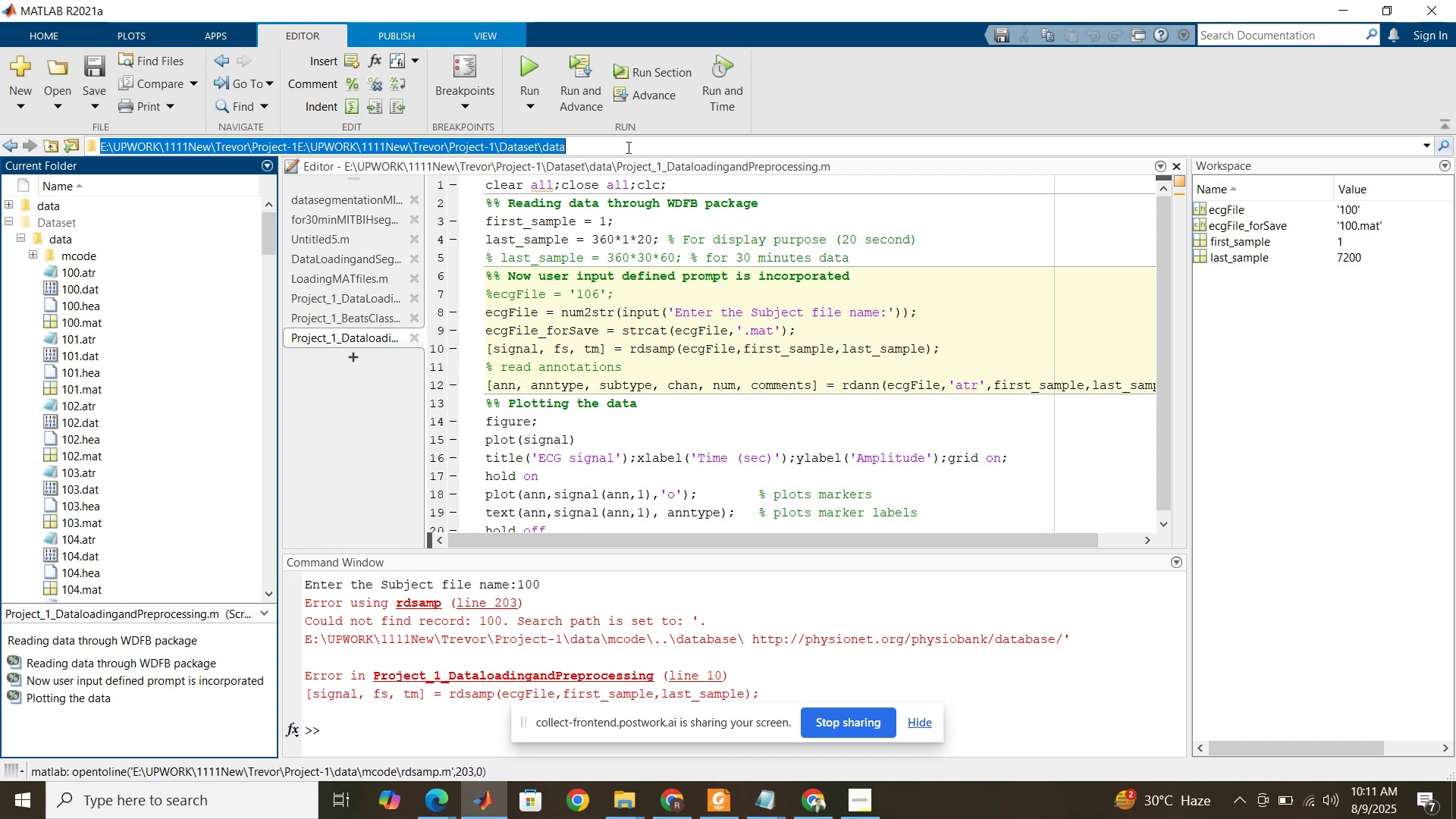 
triple_click([627, 147])
 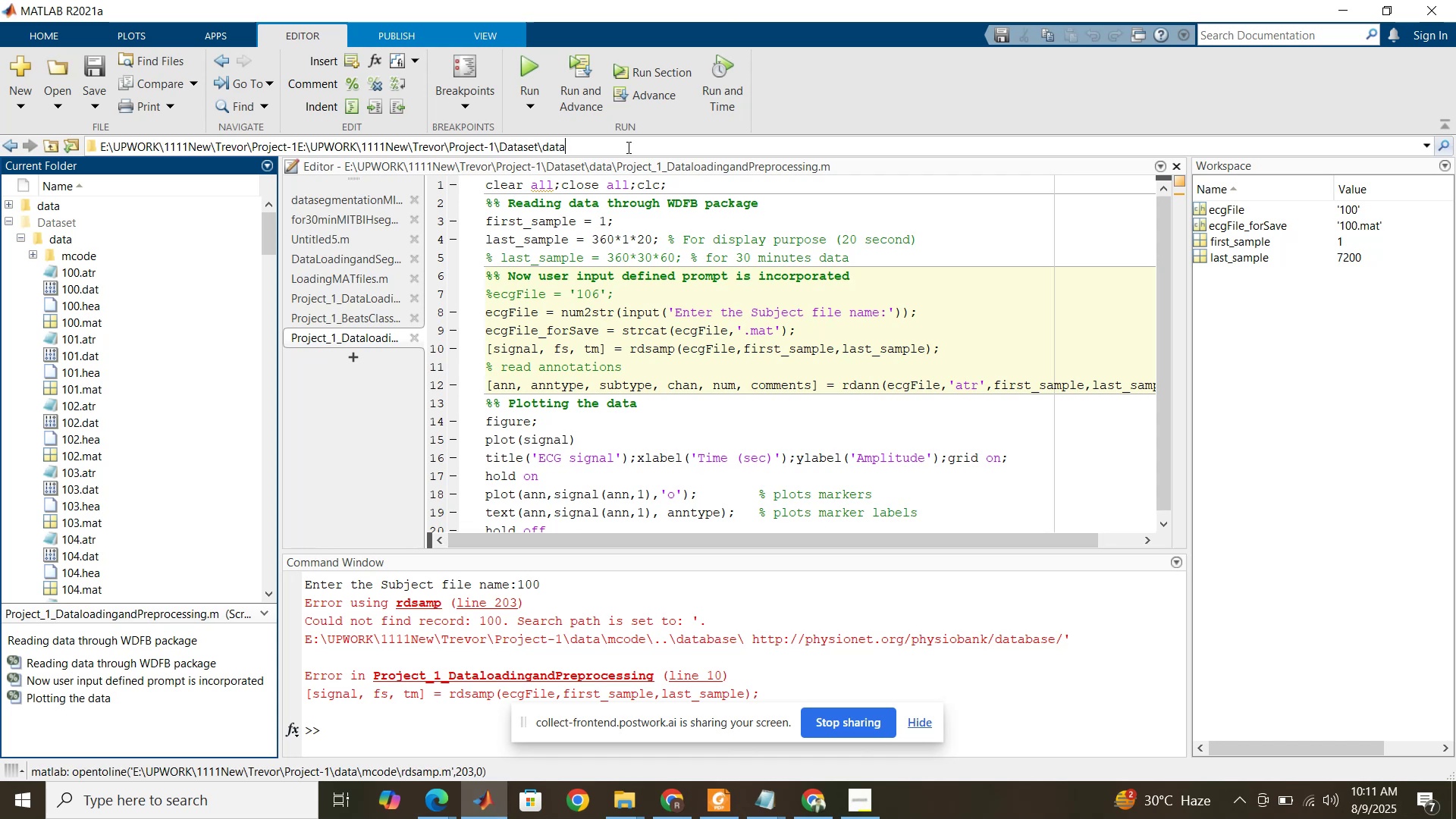 
triple_click([627, 147])
 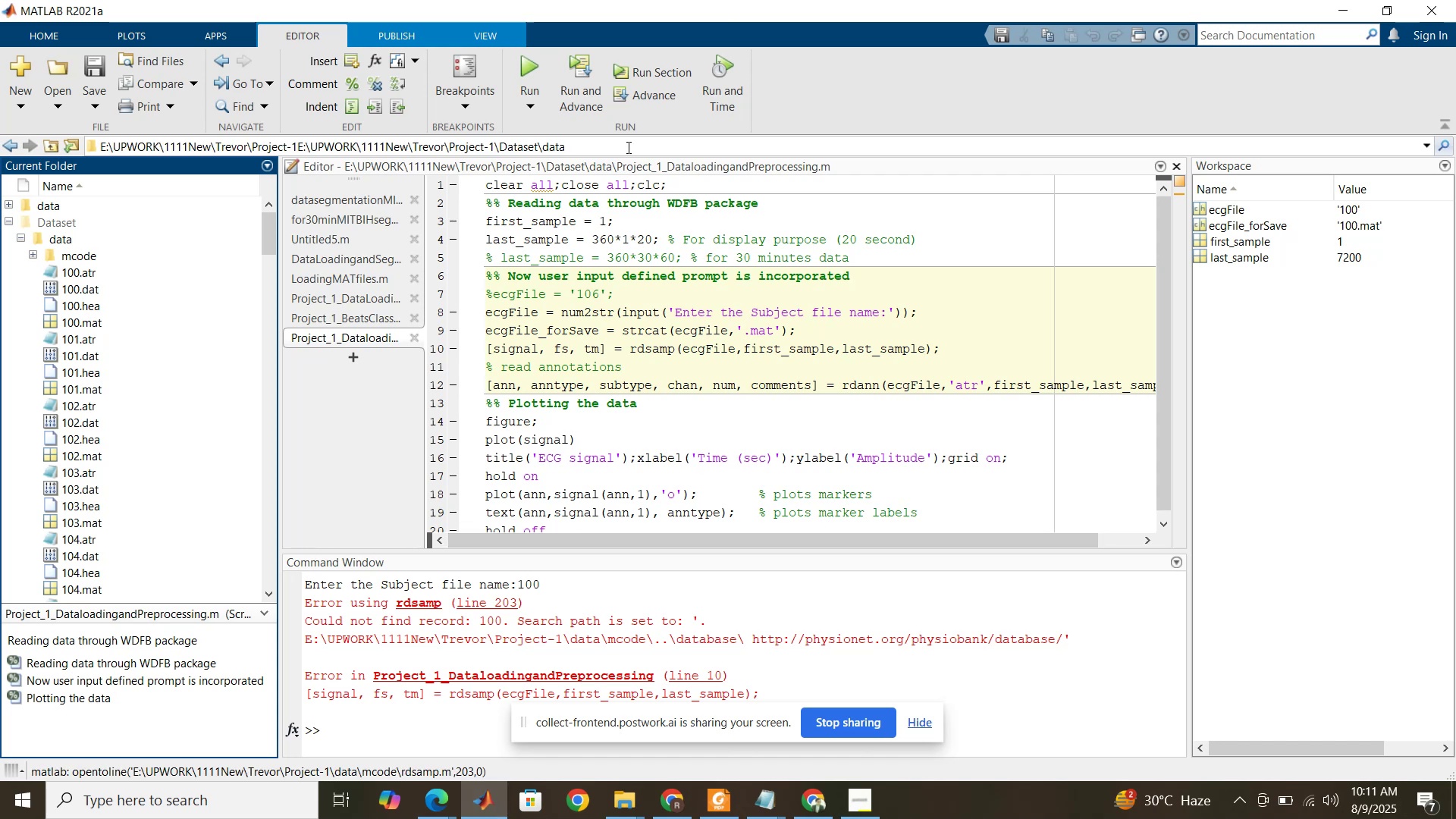 
triple_click([627, 147])
 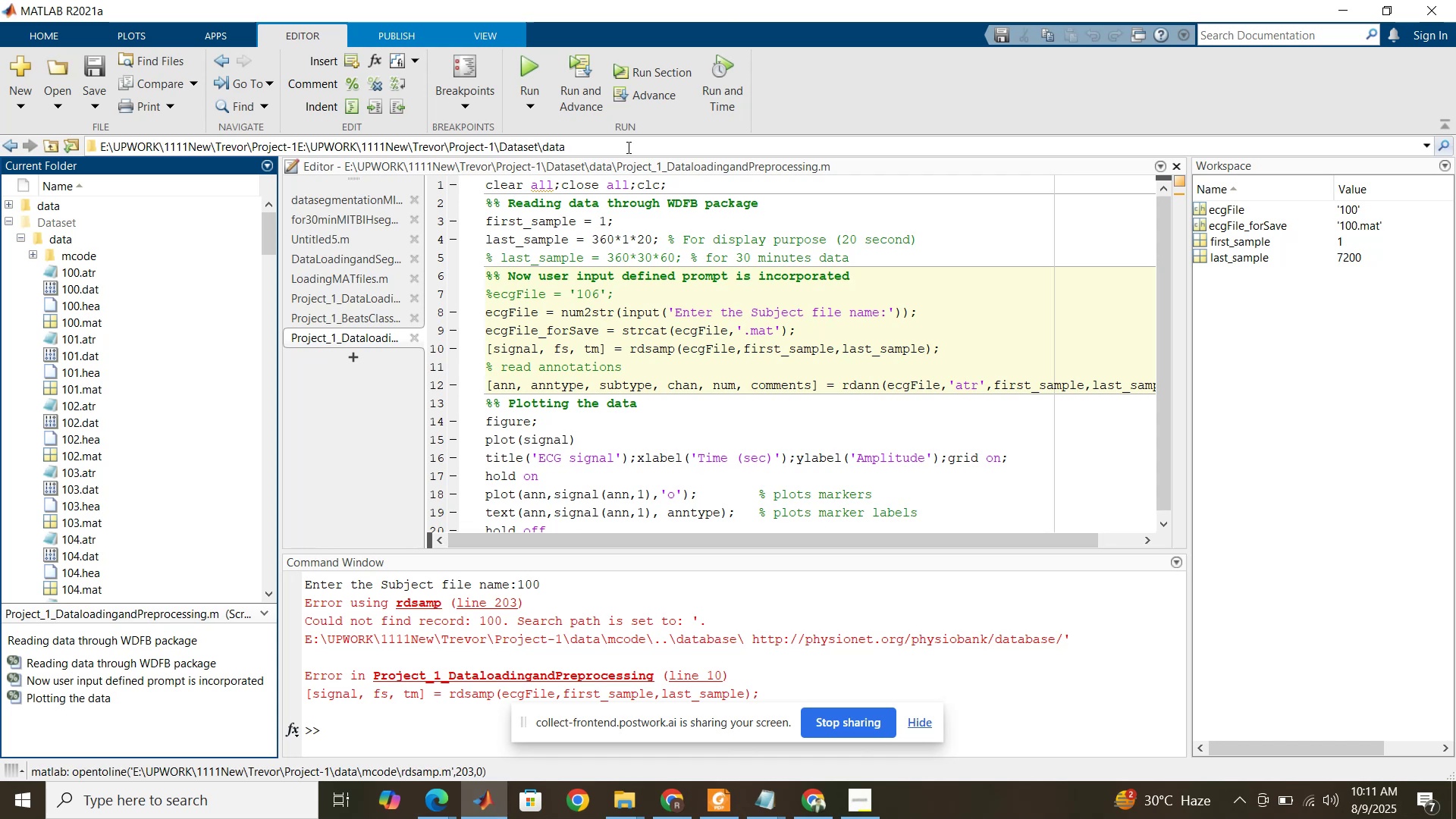 
triple_click([627, 147])
 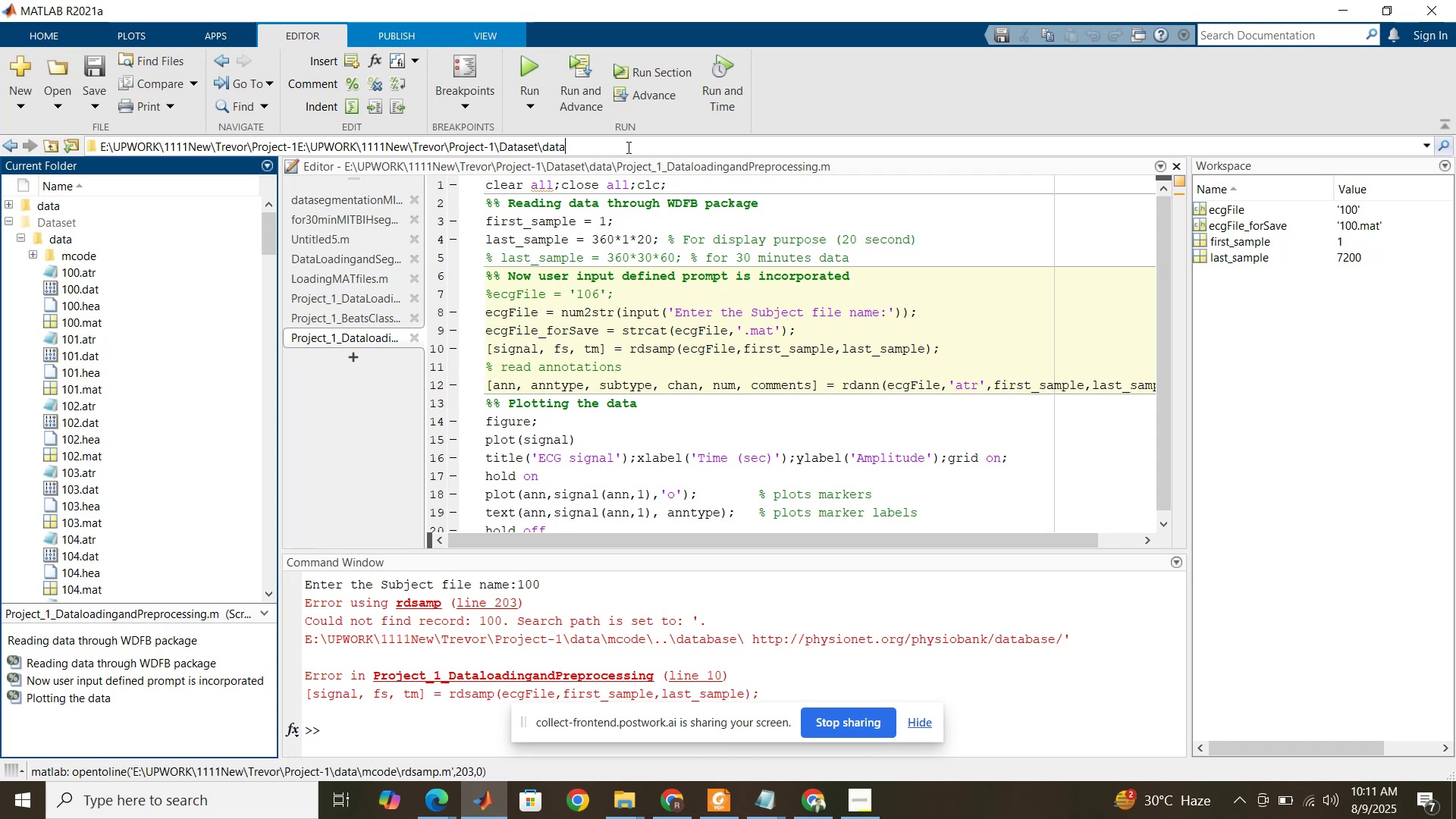 
triple_click([627, 147])
 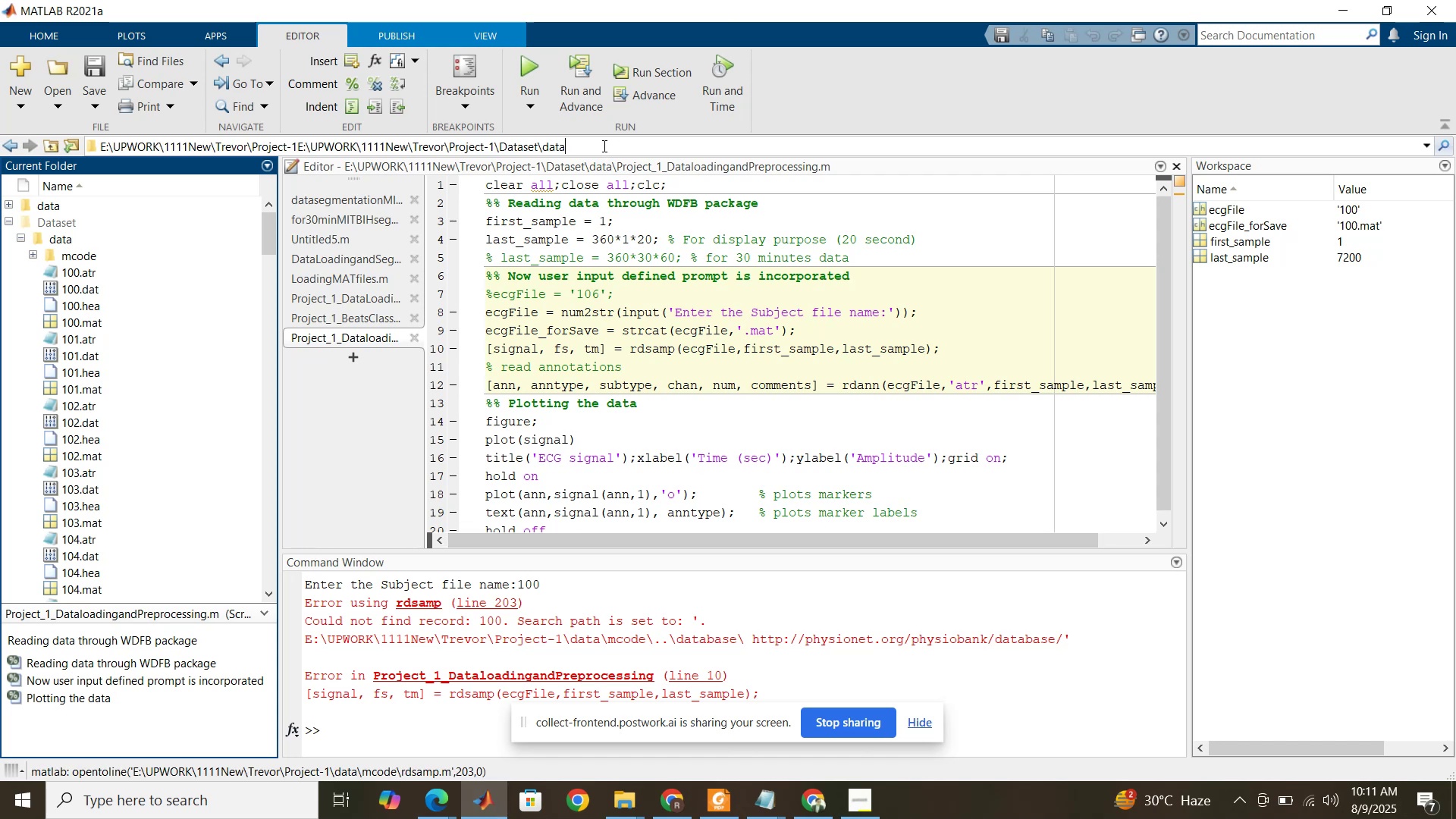 
left_click_drag(start_coordinate=[597, 146], to_coordinate=[94, 148])
 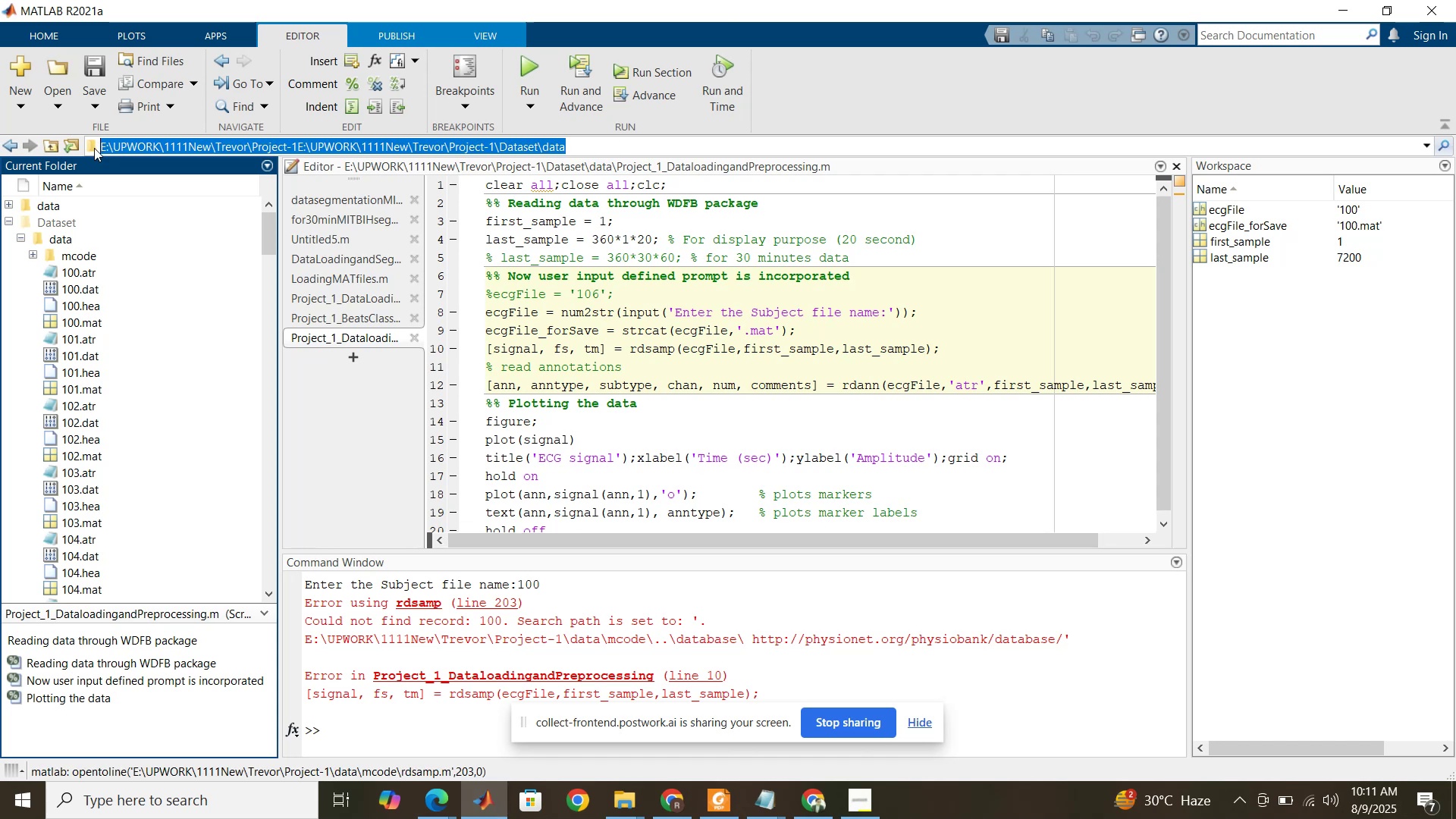 
key(Control+V)
 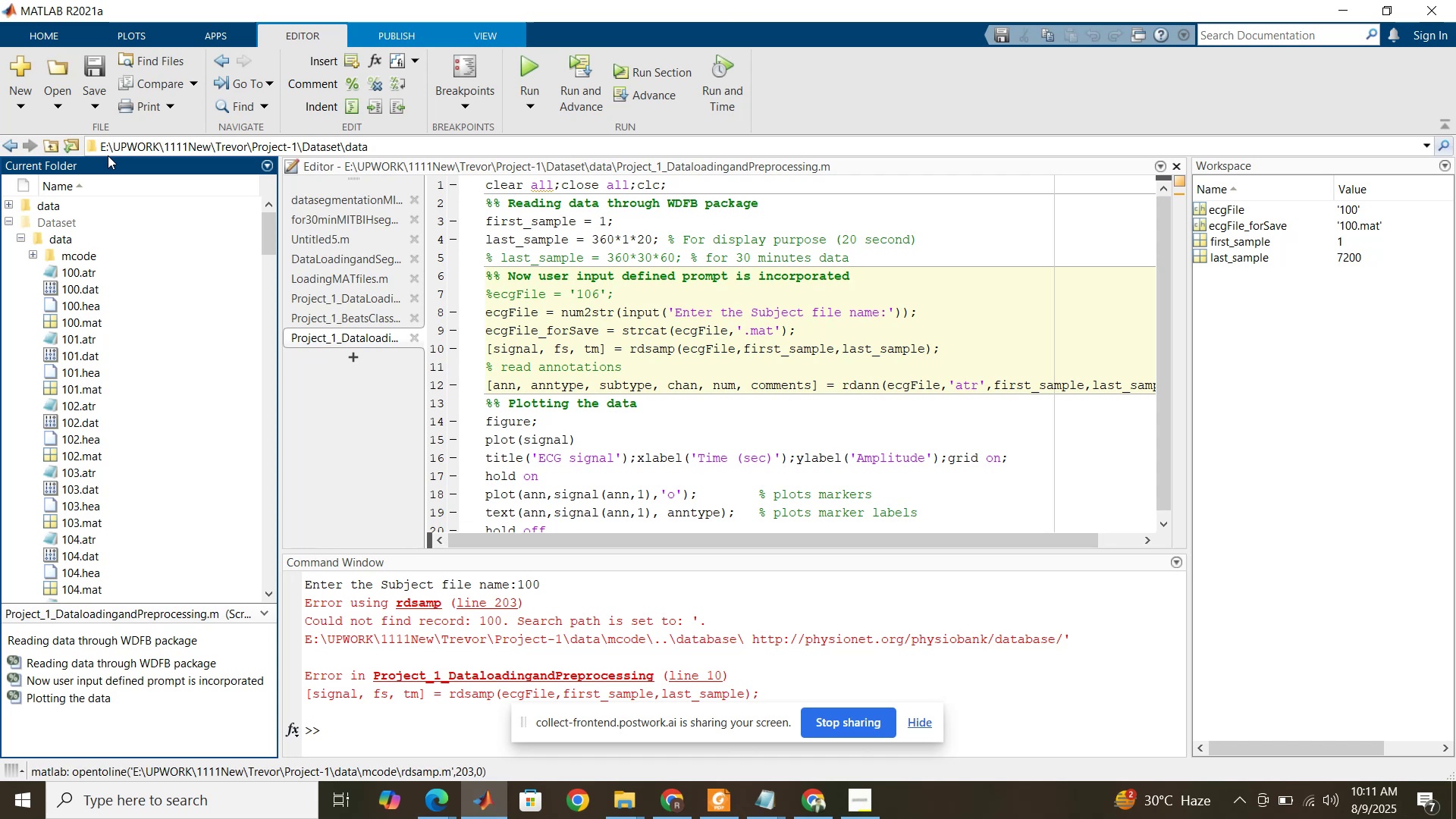 
key(Enter)
 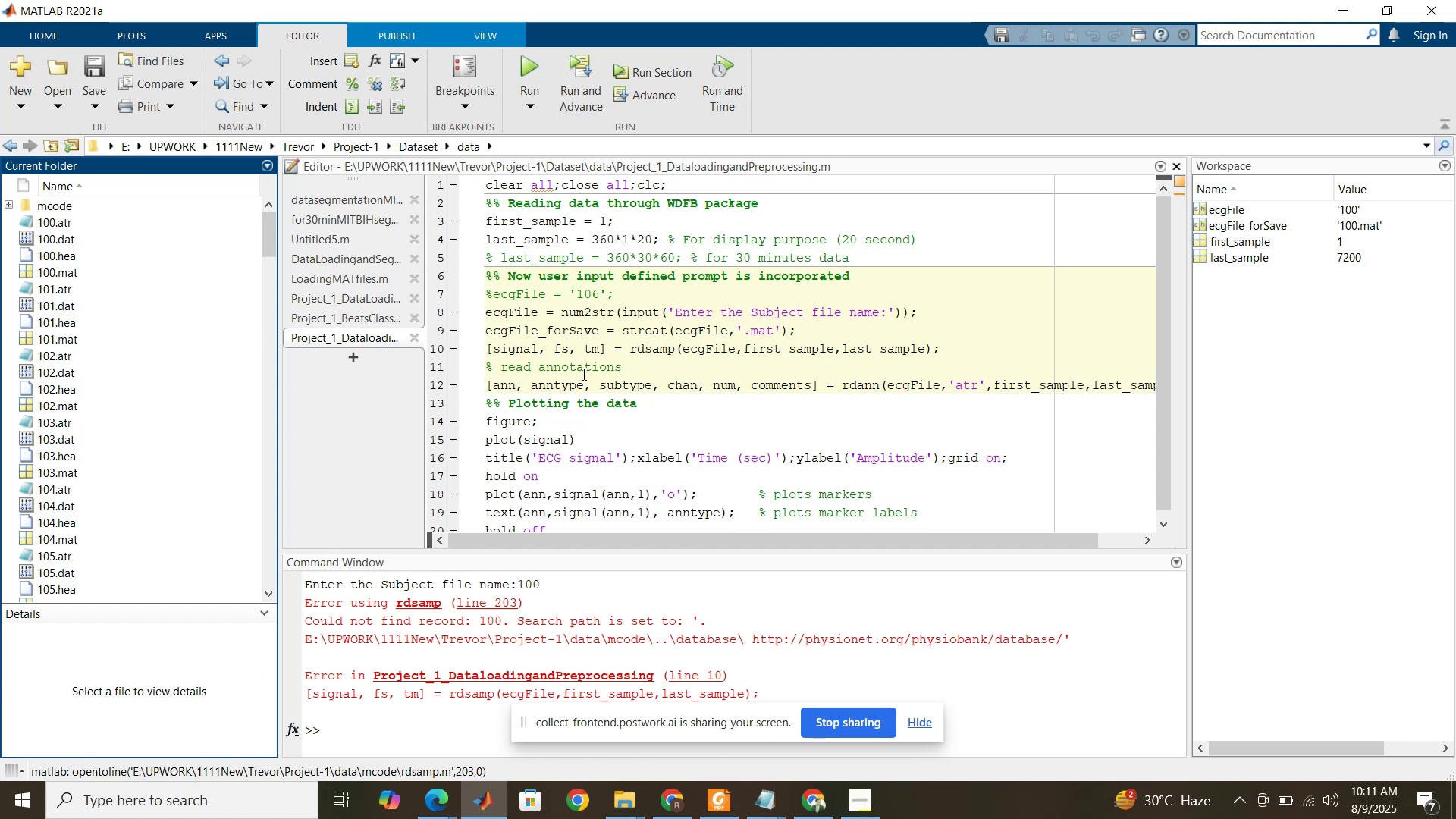 
left_click([615, 339])
 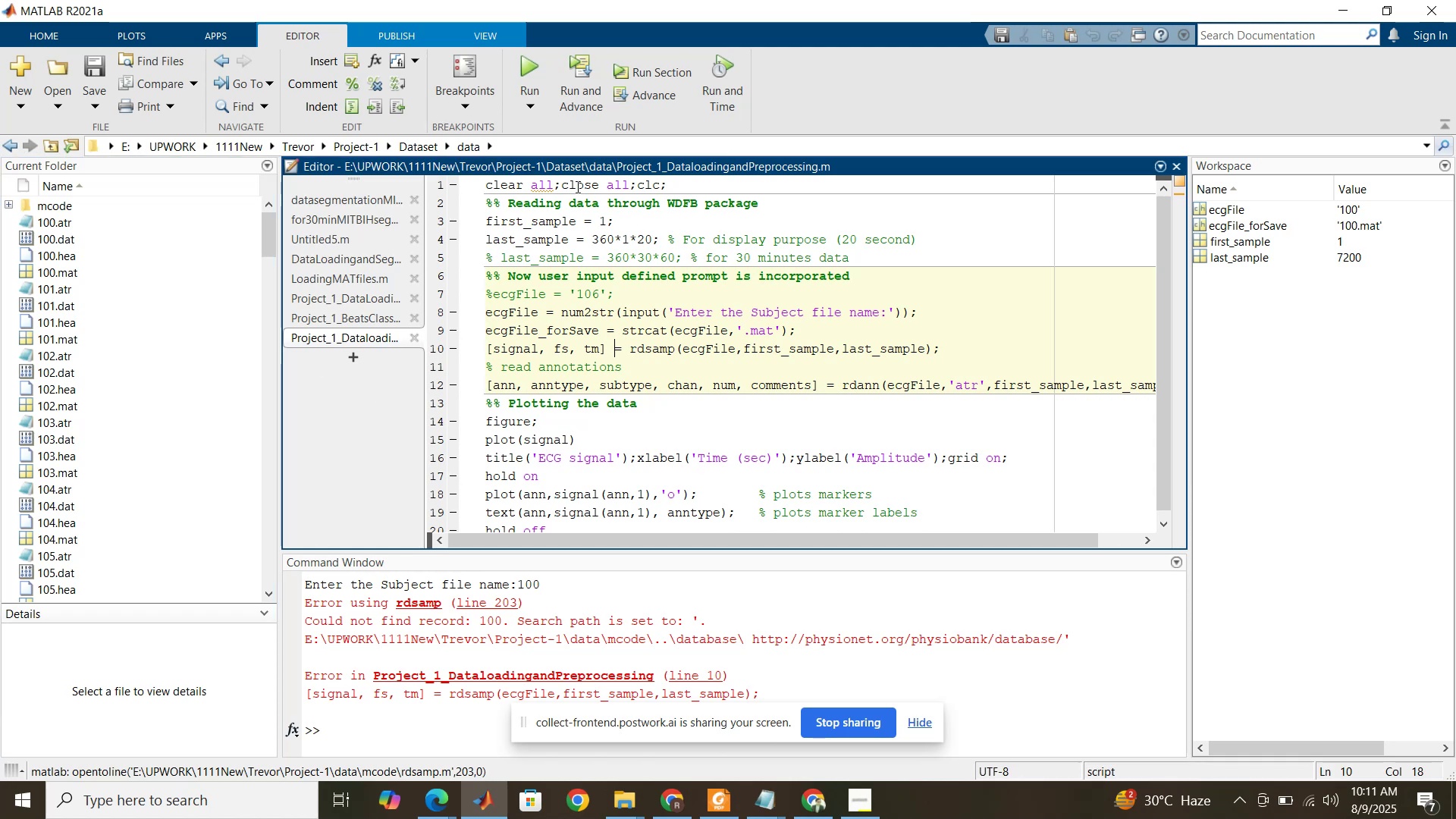 
left_click([576, 187])
 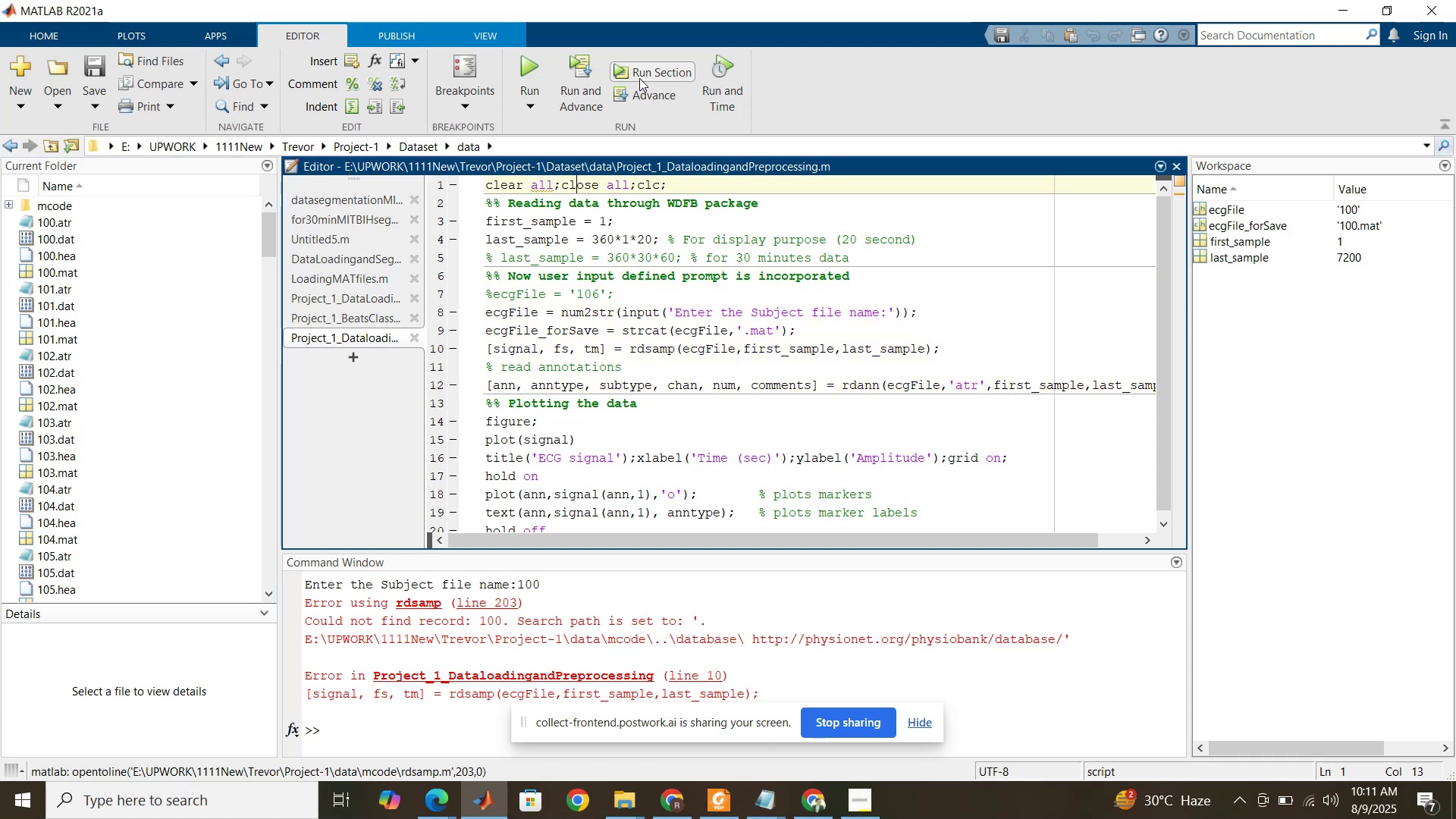 
left_click([639, 78])
 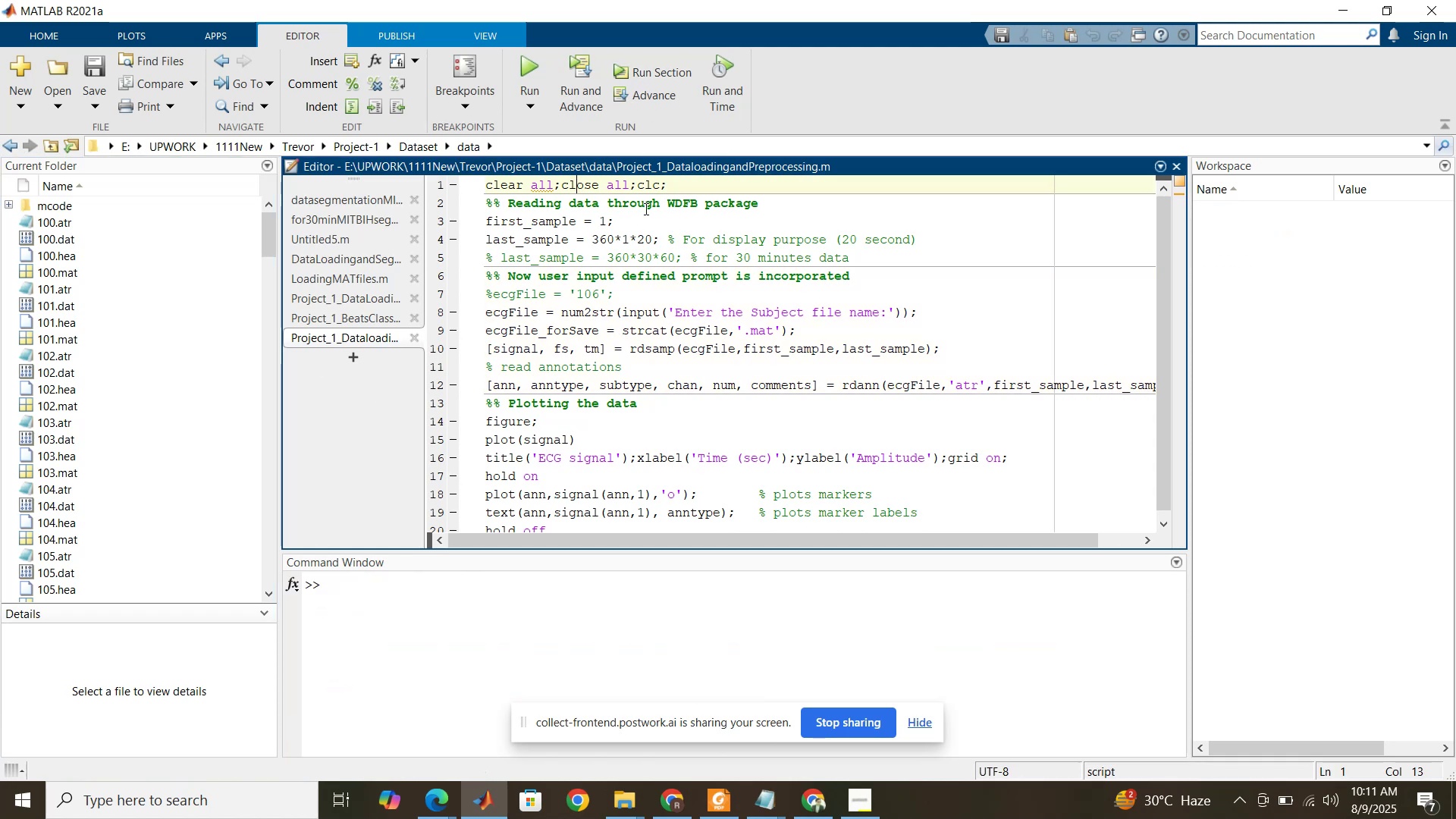 
left_click([639, 224])
 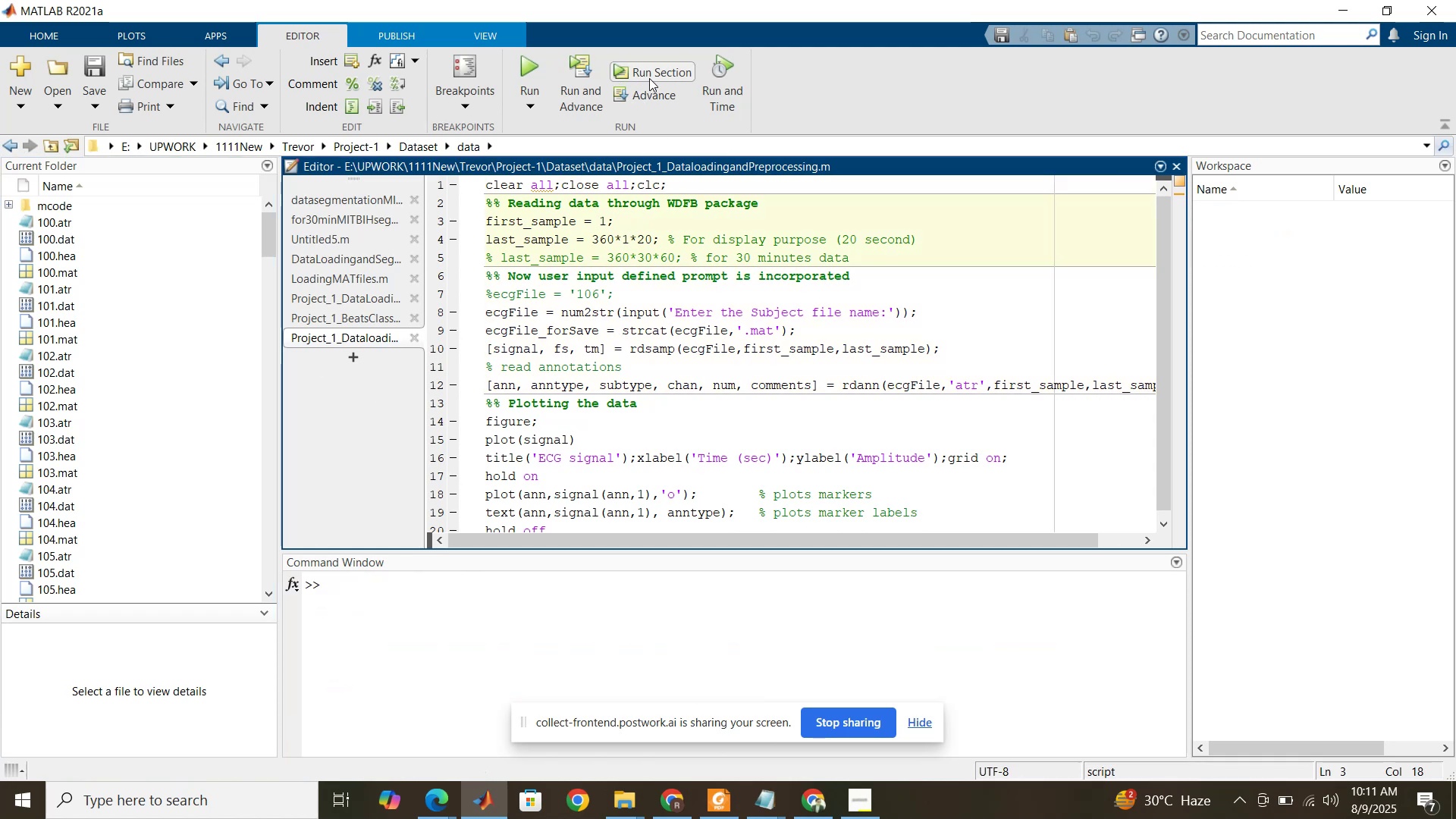 
left_click([649, 74])
 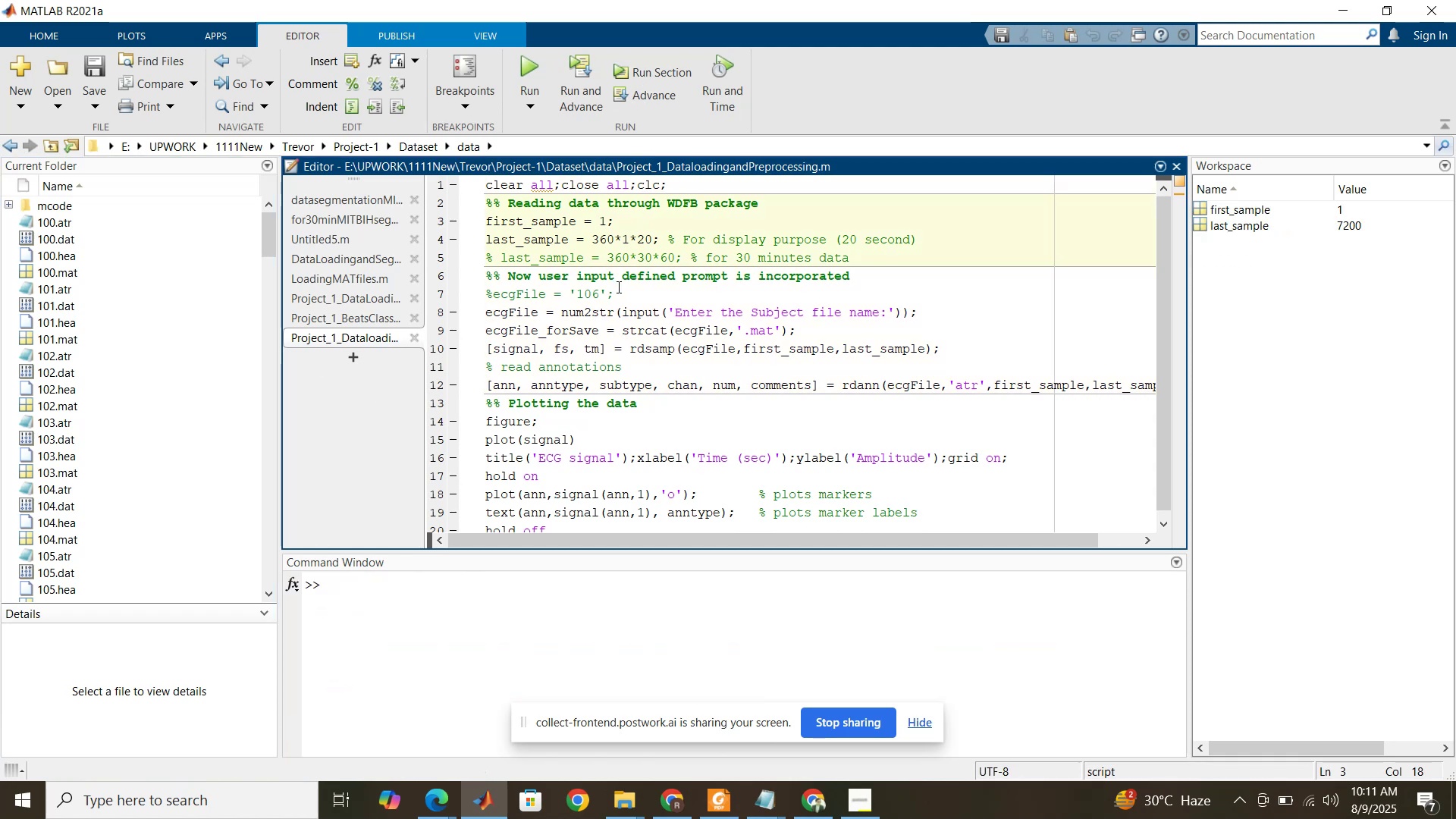 
left_click([617, 308])
 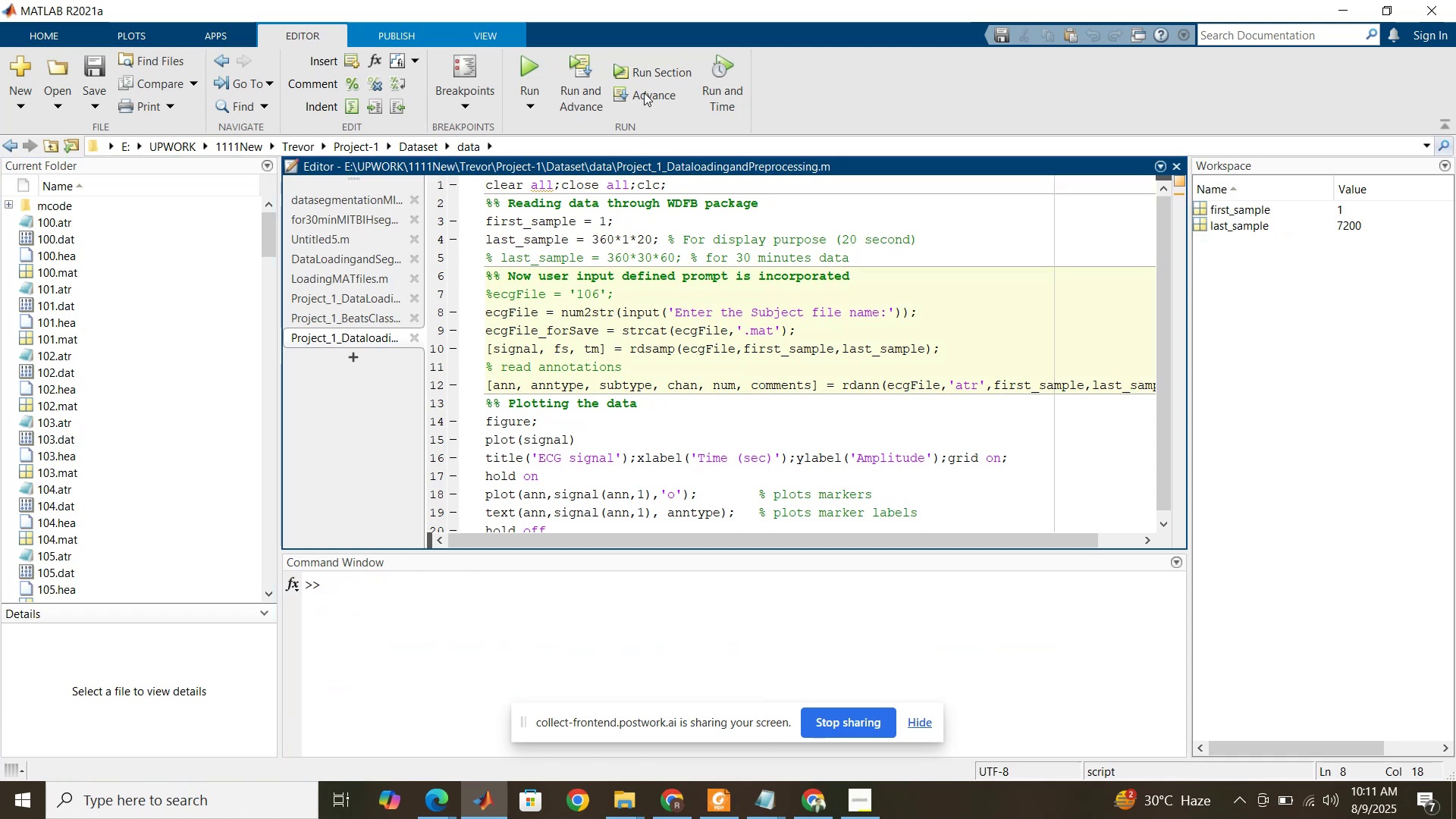 
left_click([644, 78])
 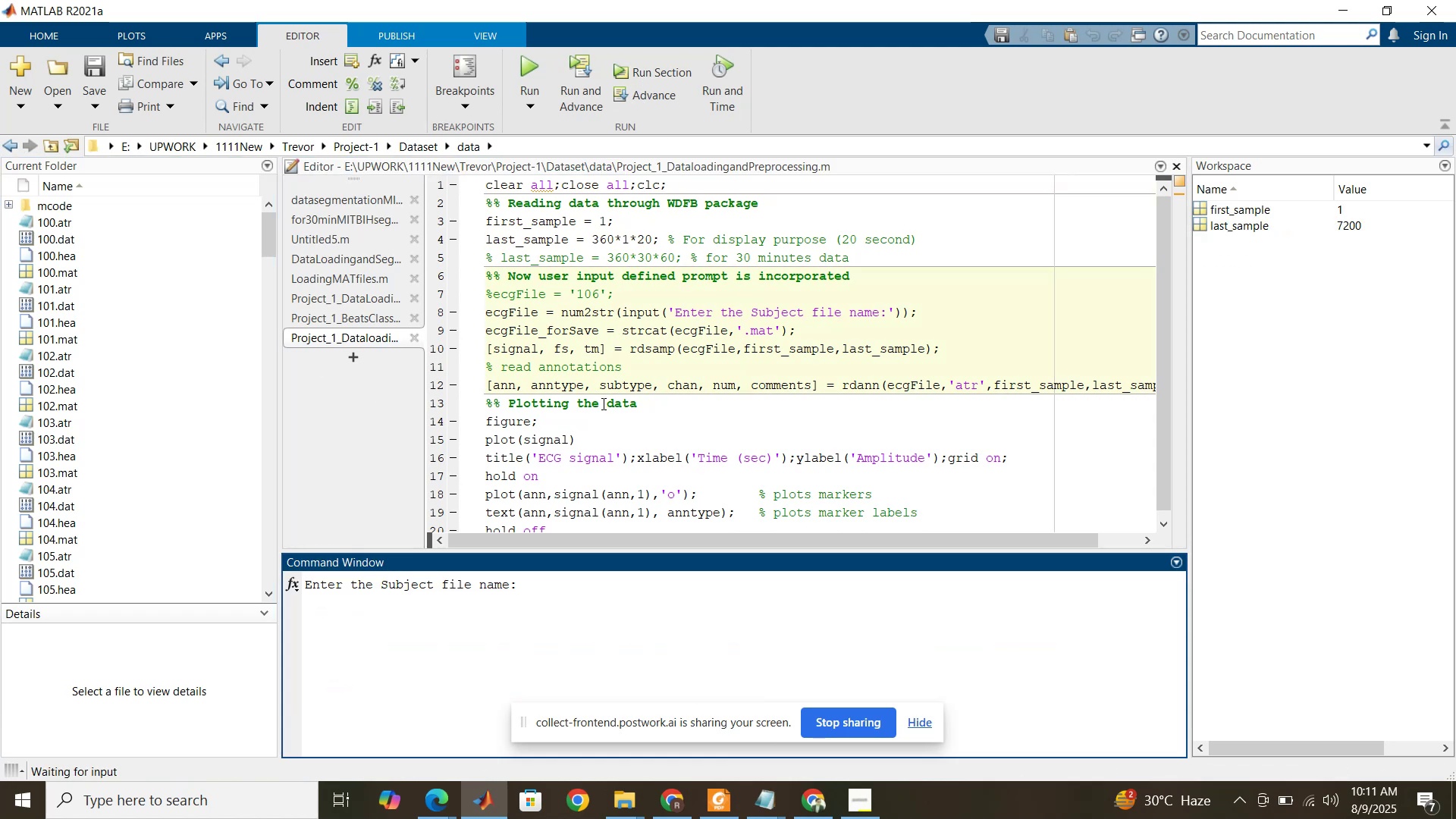 
key(Numpad1)
 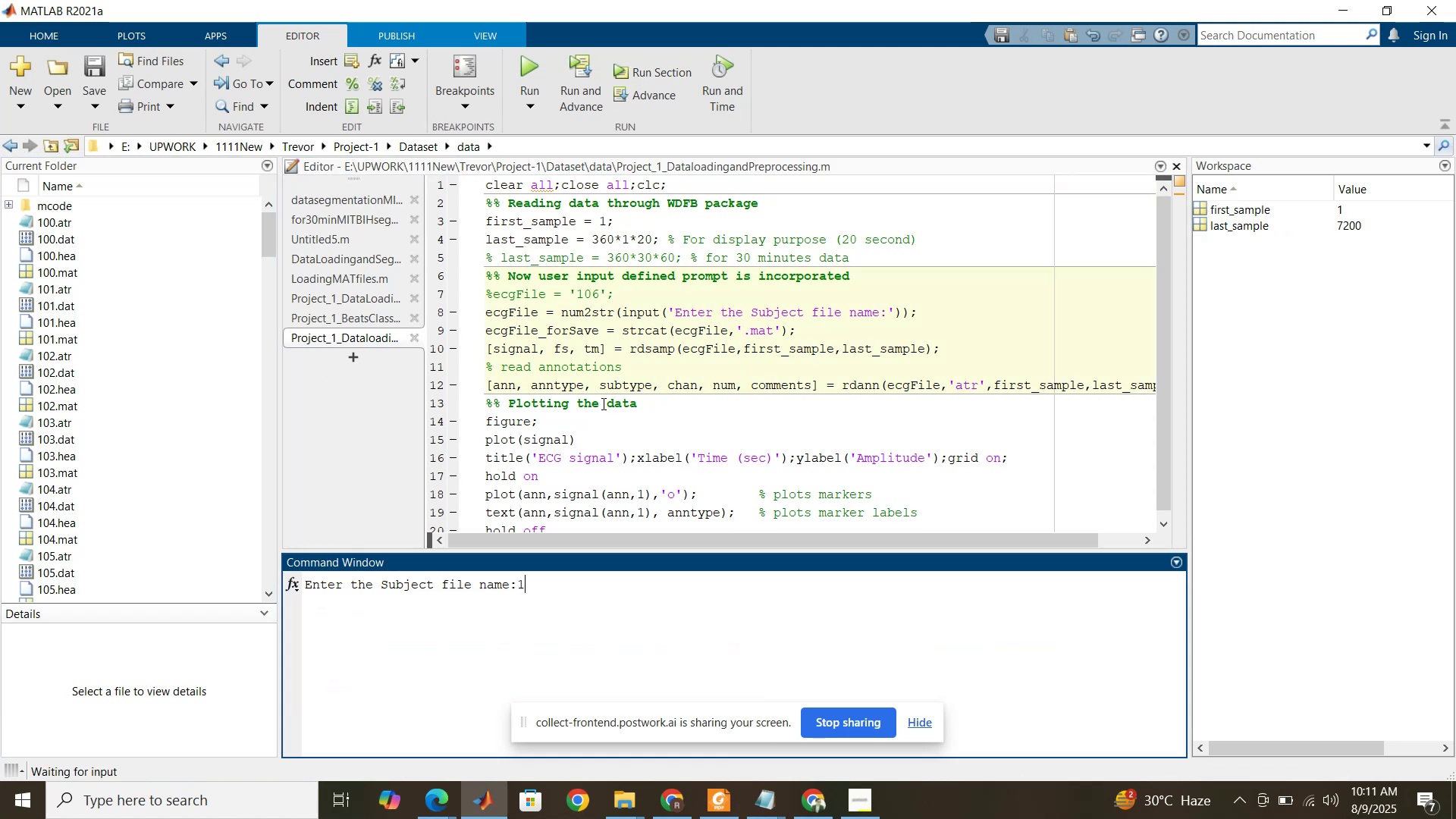 
key(Numpad0)
 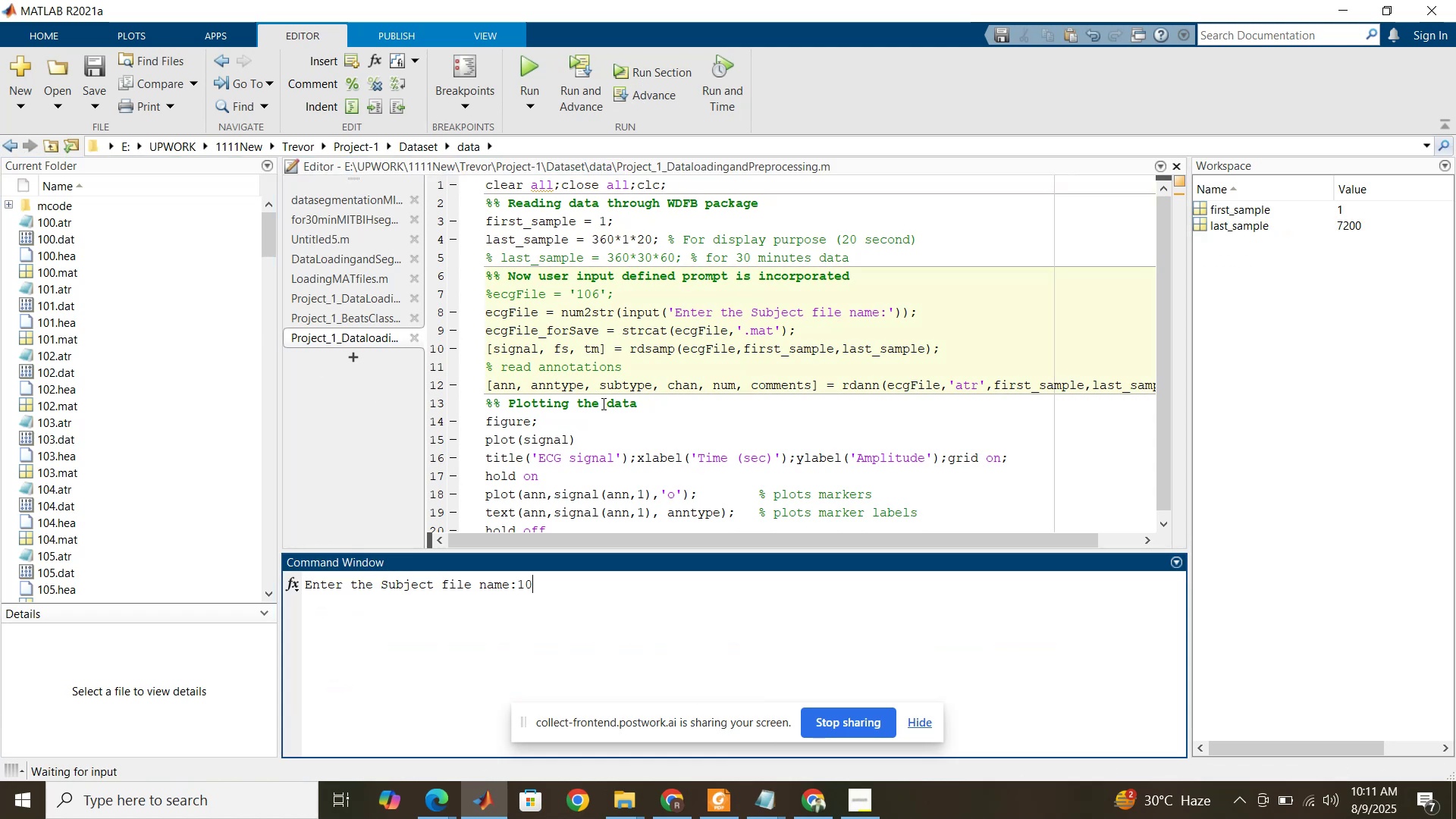 
key(Numpad0)
 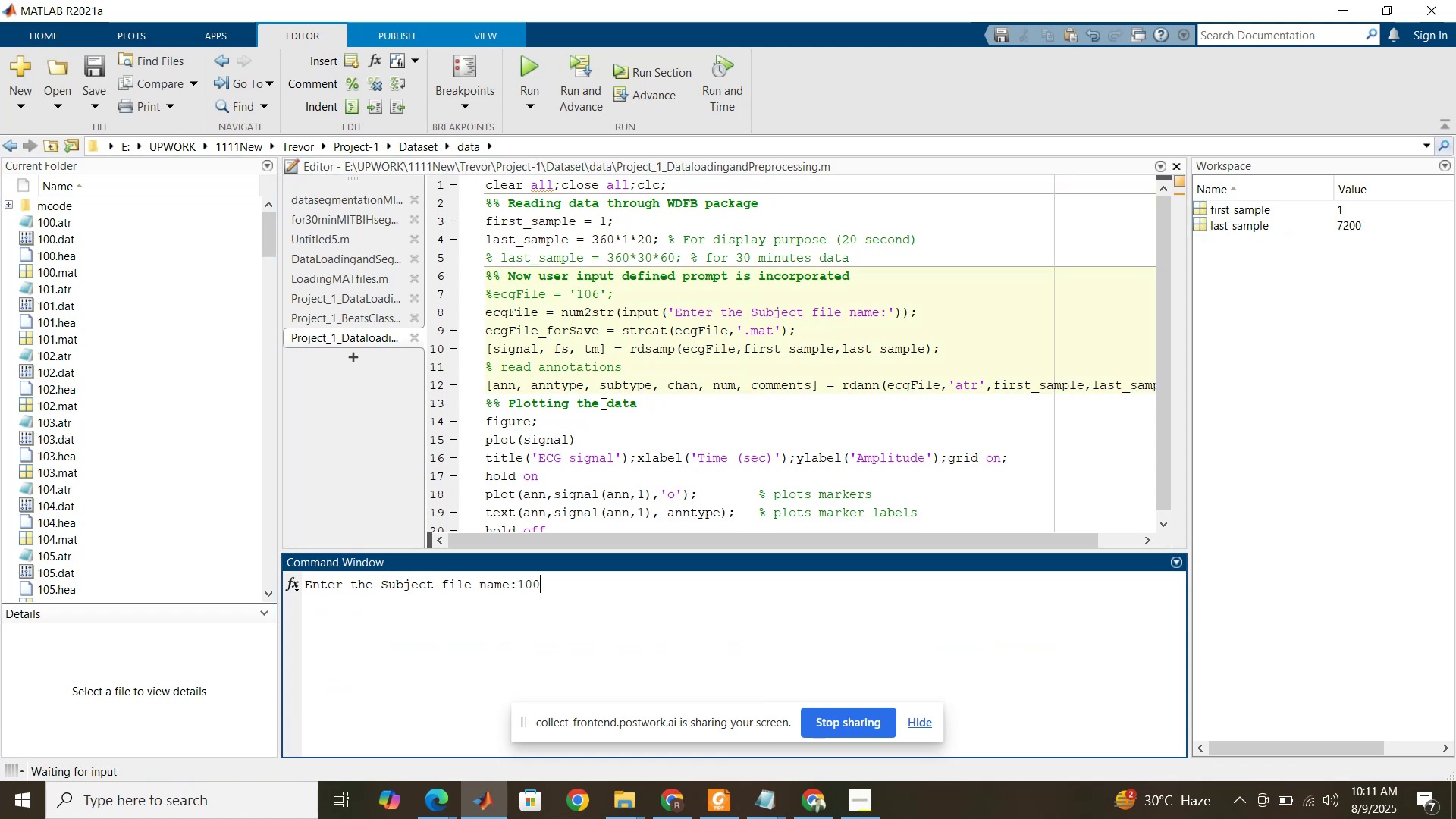 
key(NumpadEnter)
 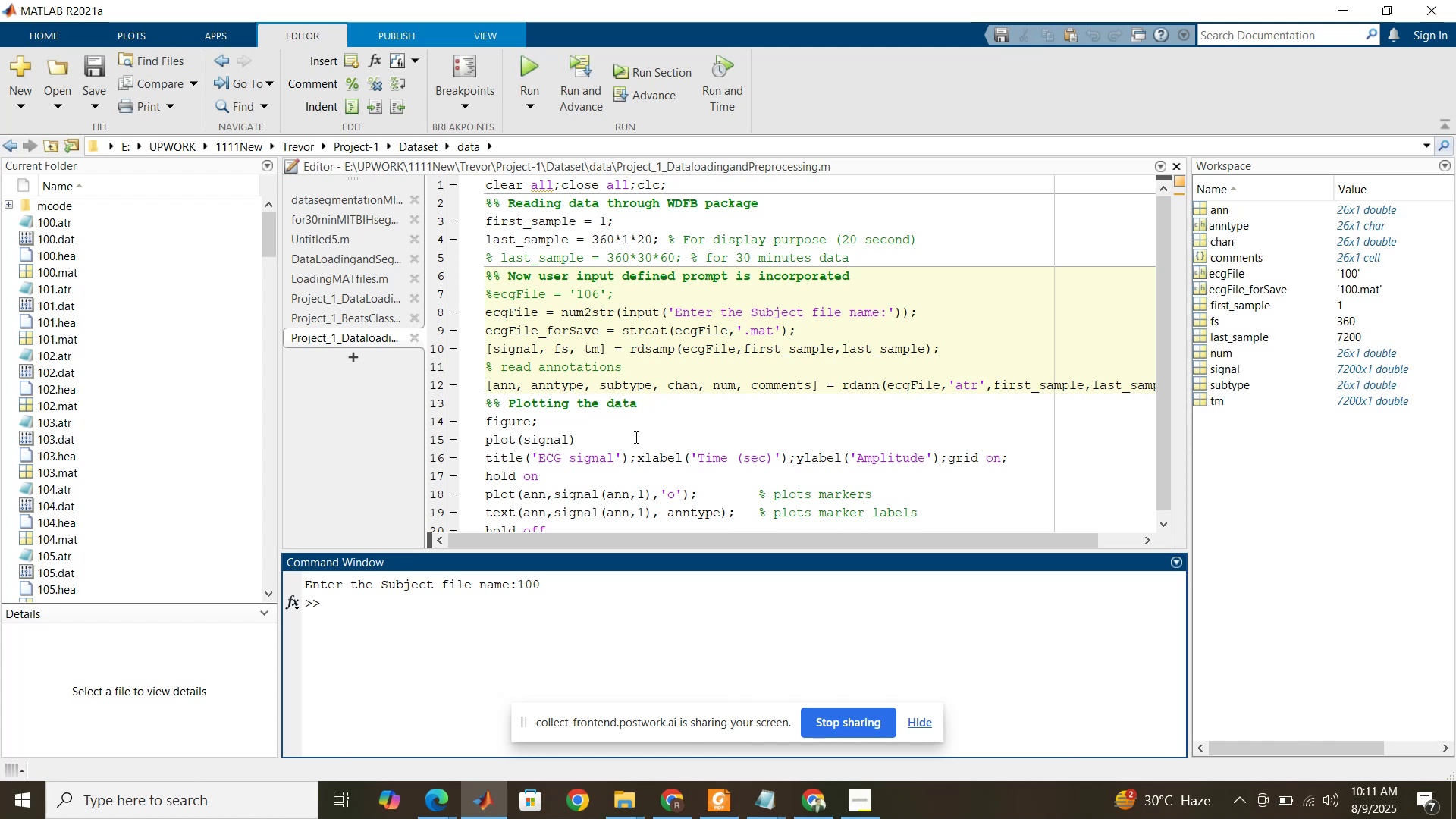 
scroll: coordinate [650, 416], scroll_direction: down, amount: 3.0
 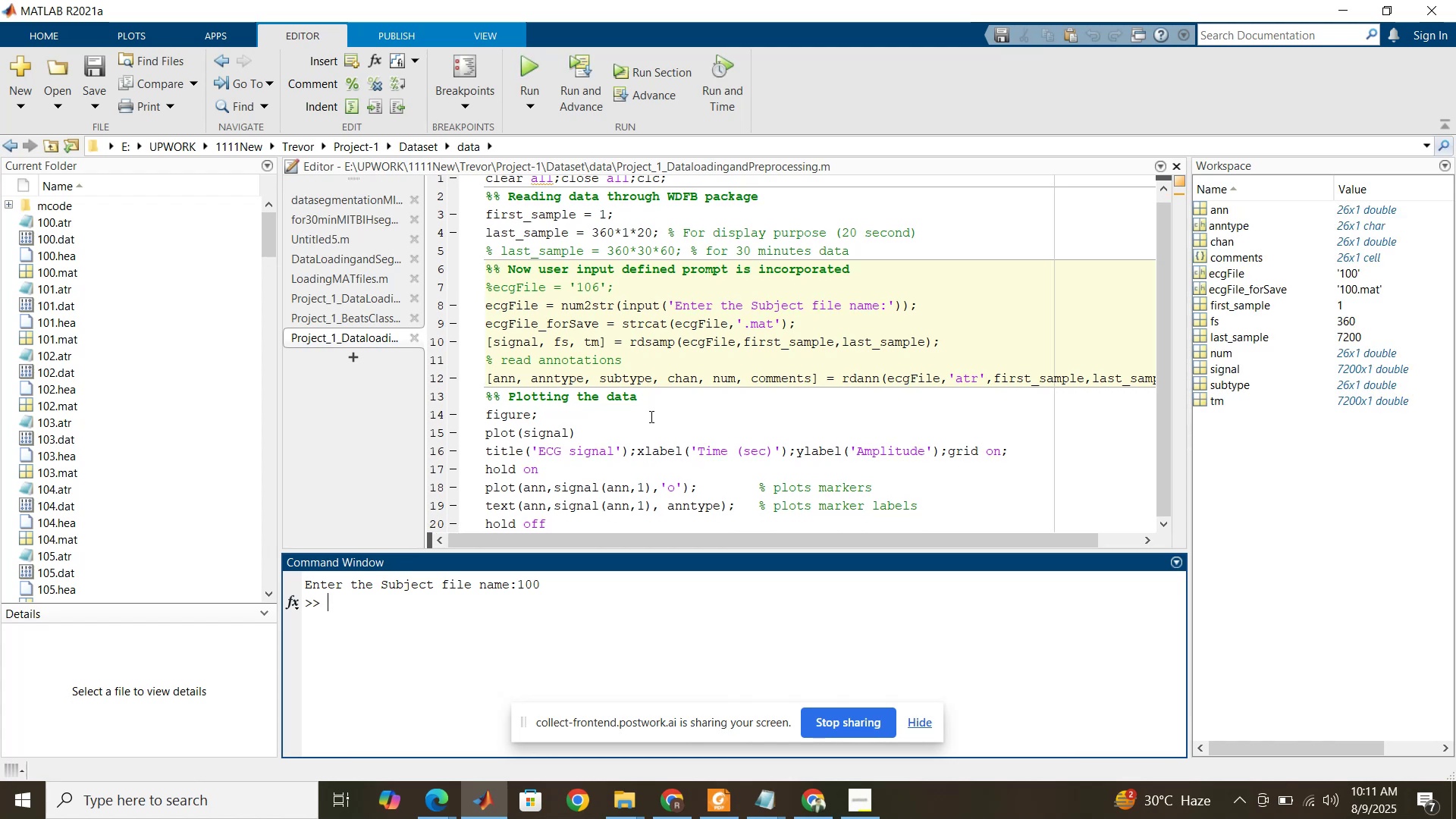 
left_click([650, 416])
 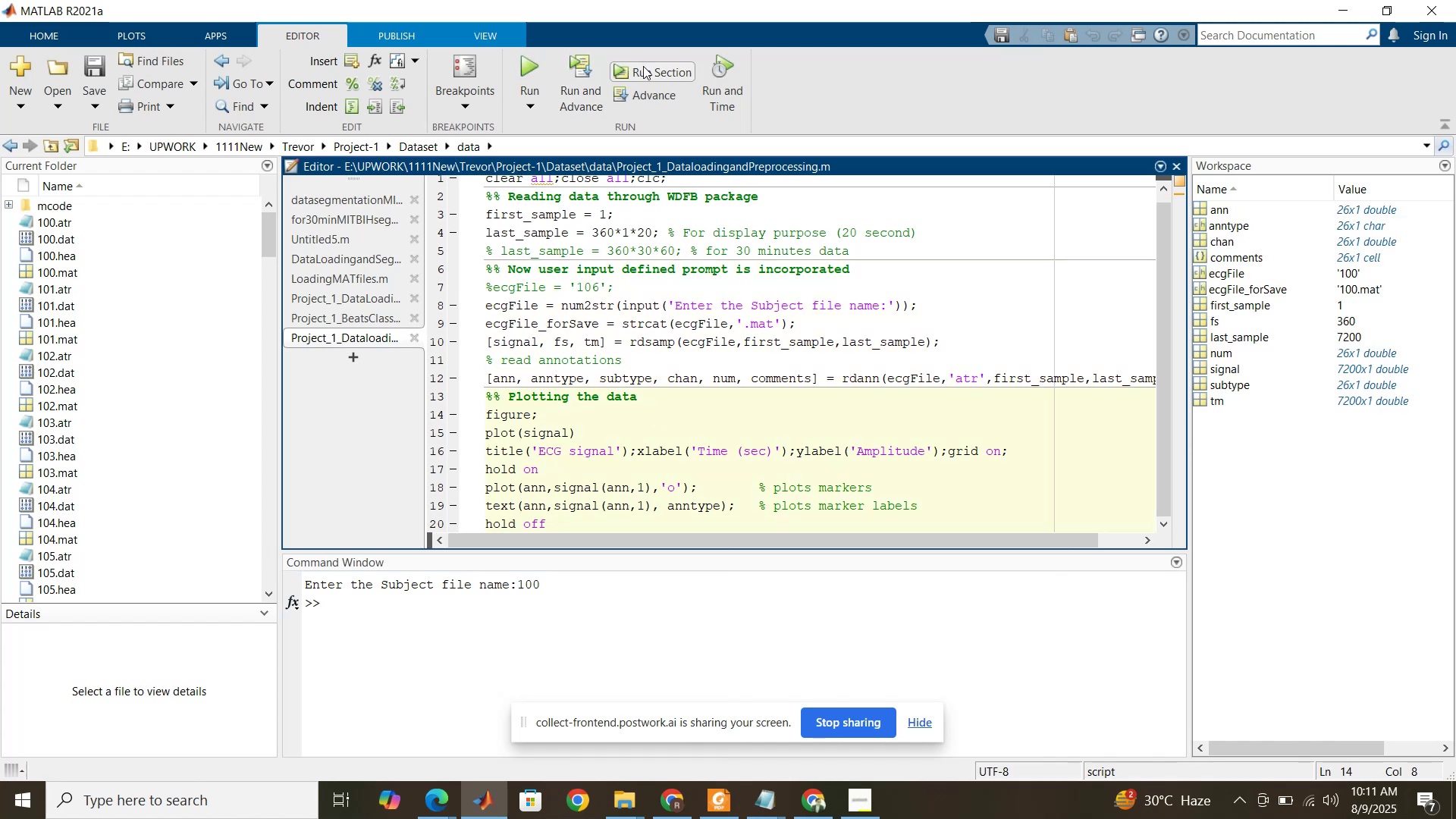 
left_click([650, 70])
 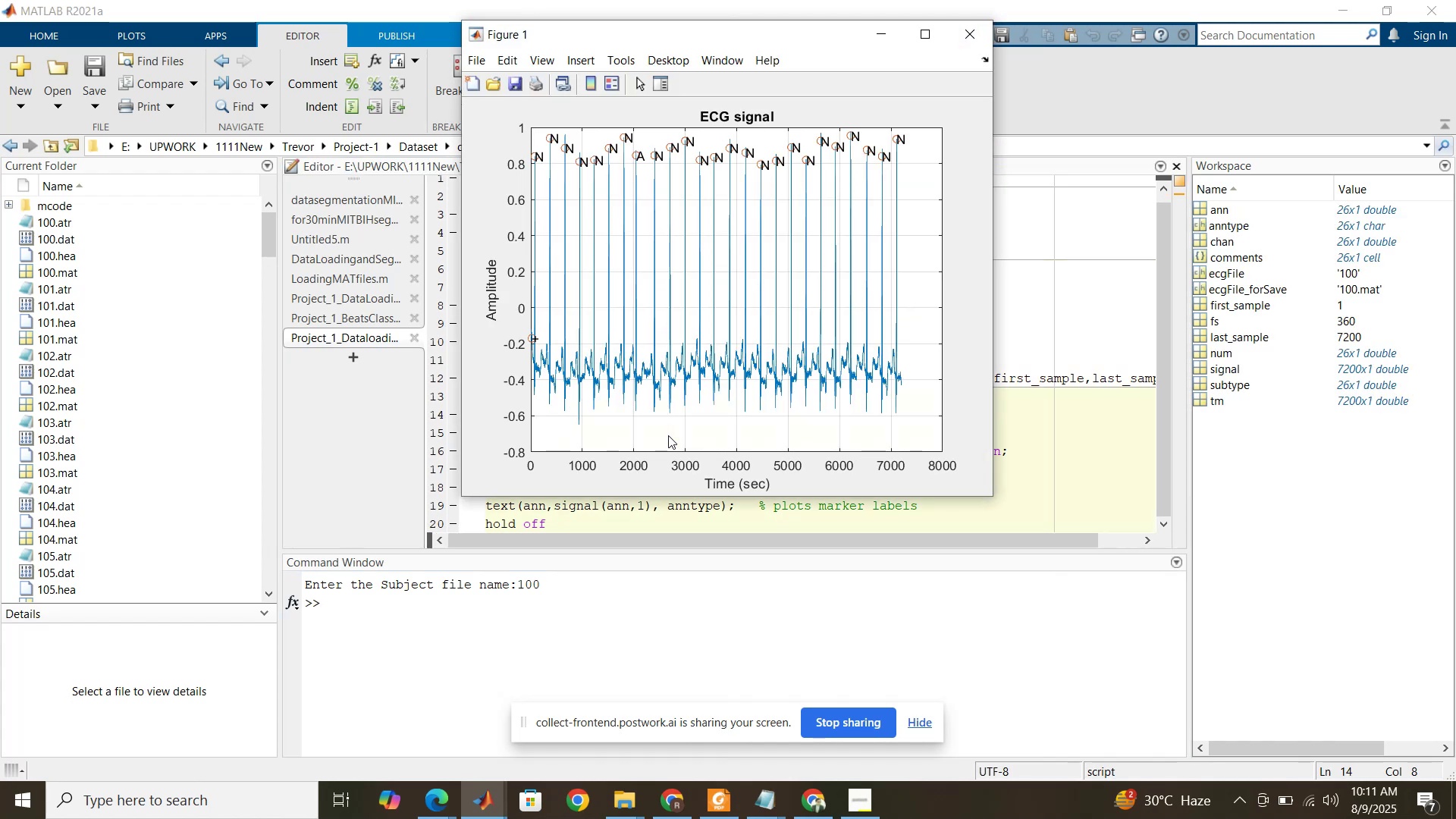 
wait(9.75)
 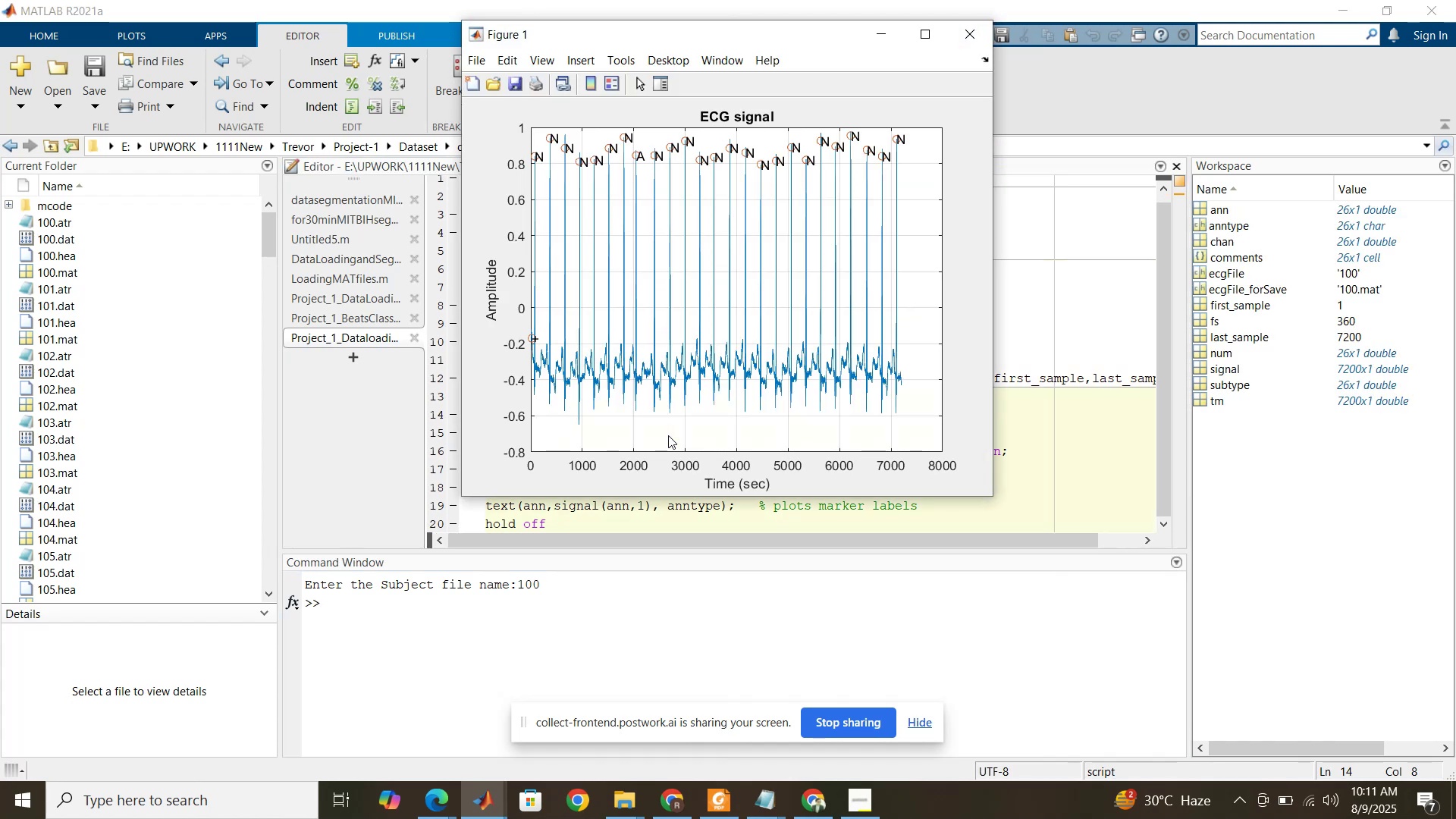 
left_click([1028, 460])
 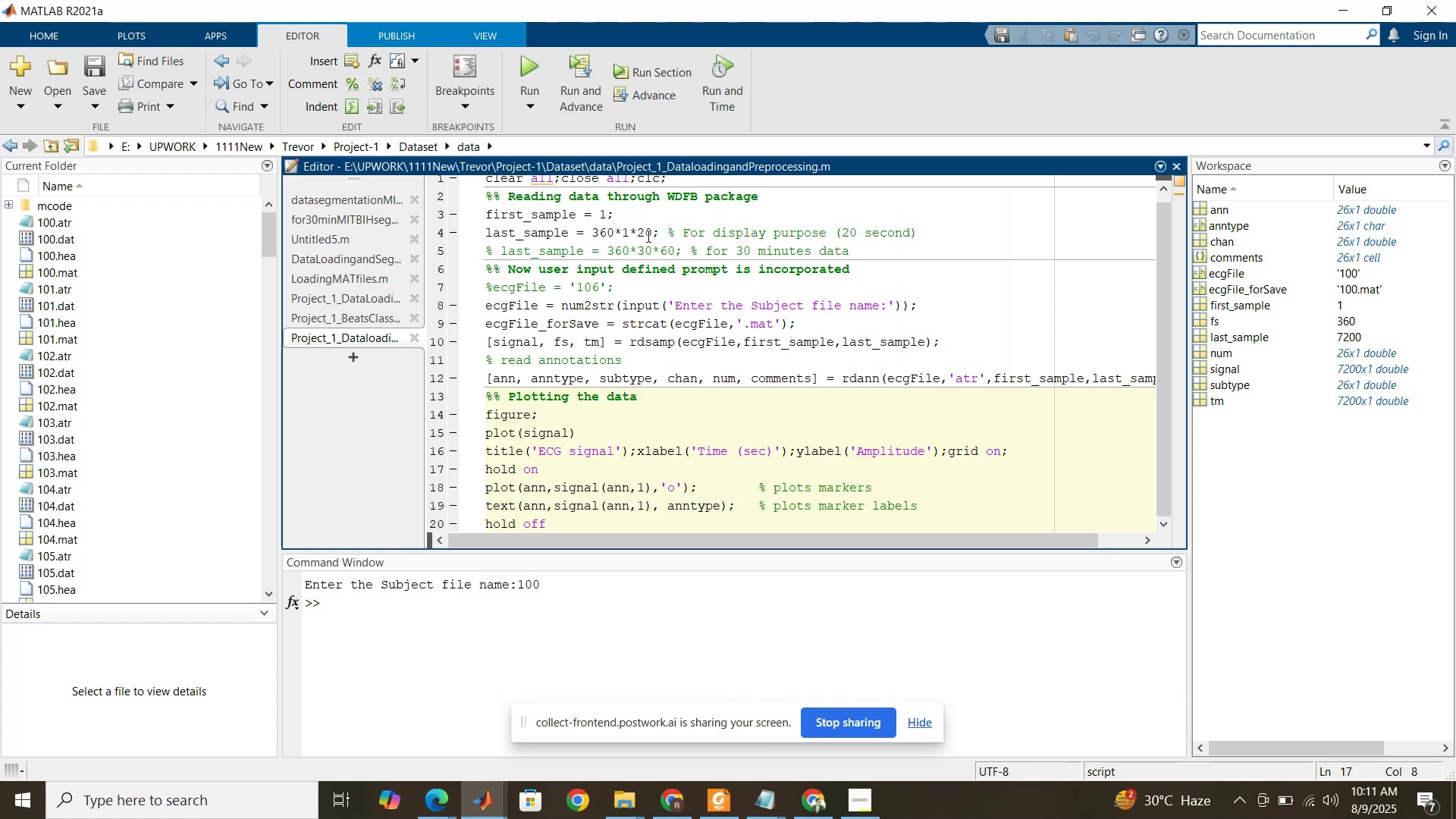 
left_click_drag(start_coordinate=[647, 236], to_coordinate=[639, 234])
 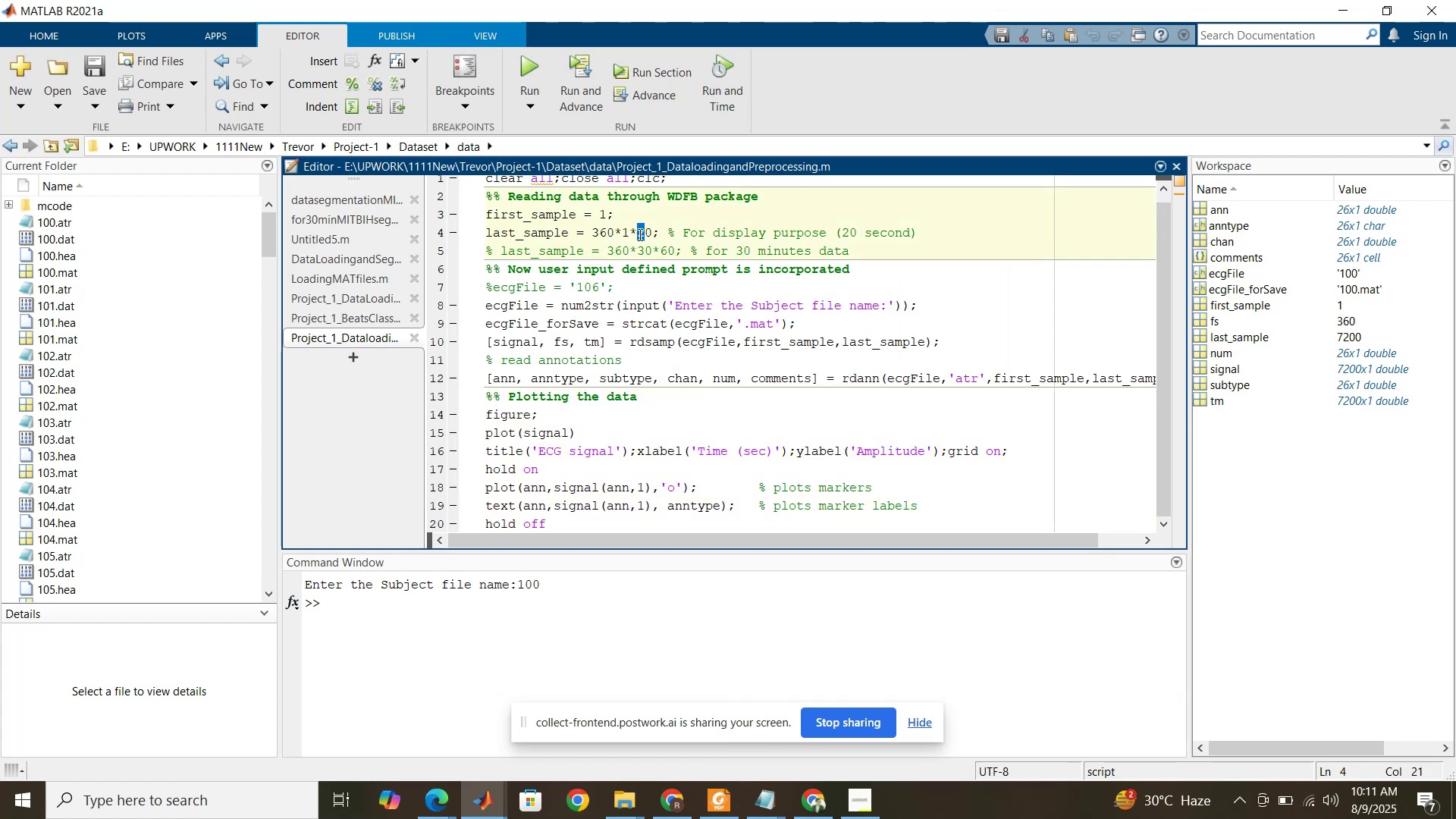 
key(Numpad1)
 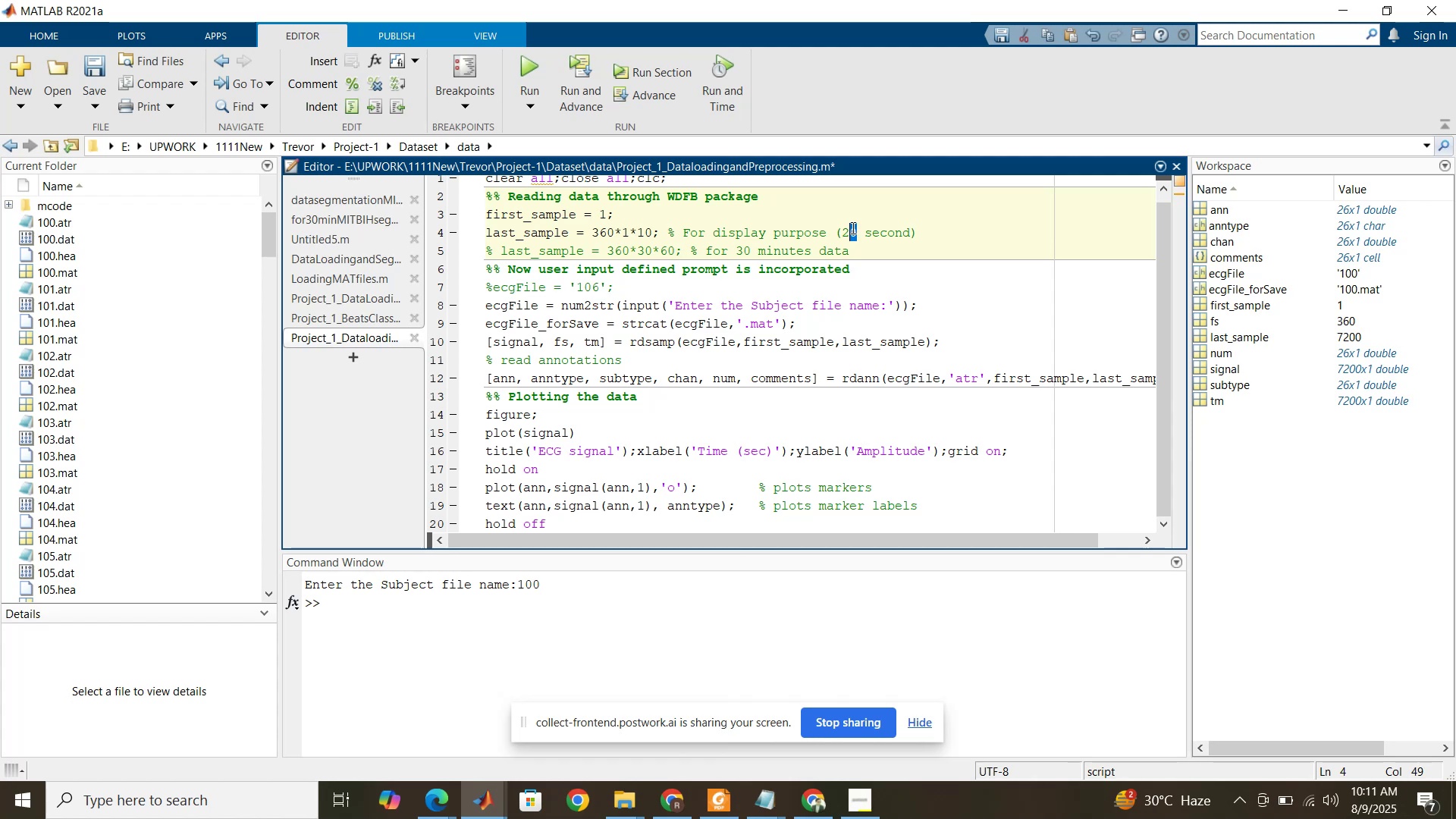 
left_click([851, 228])
 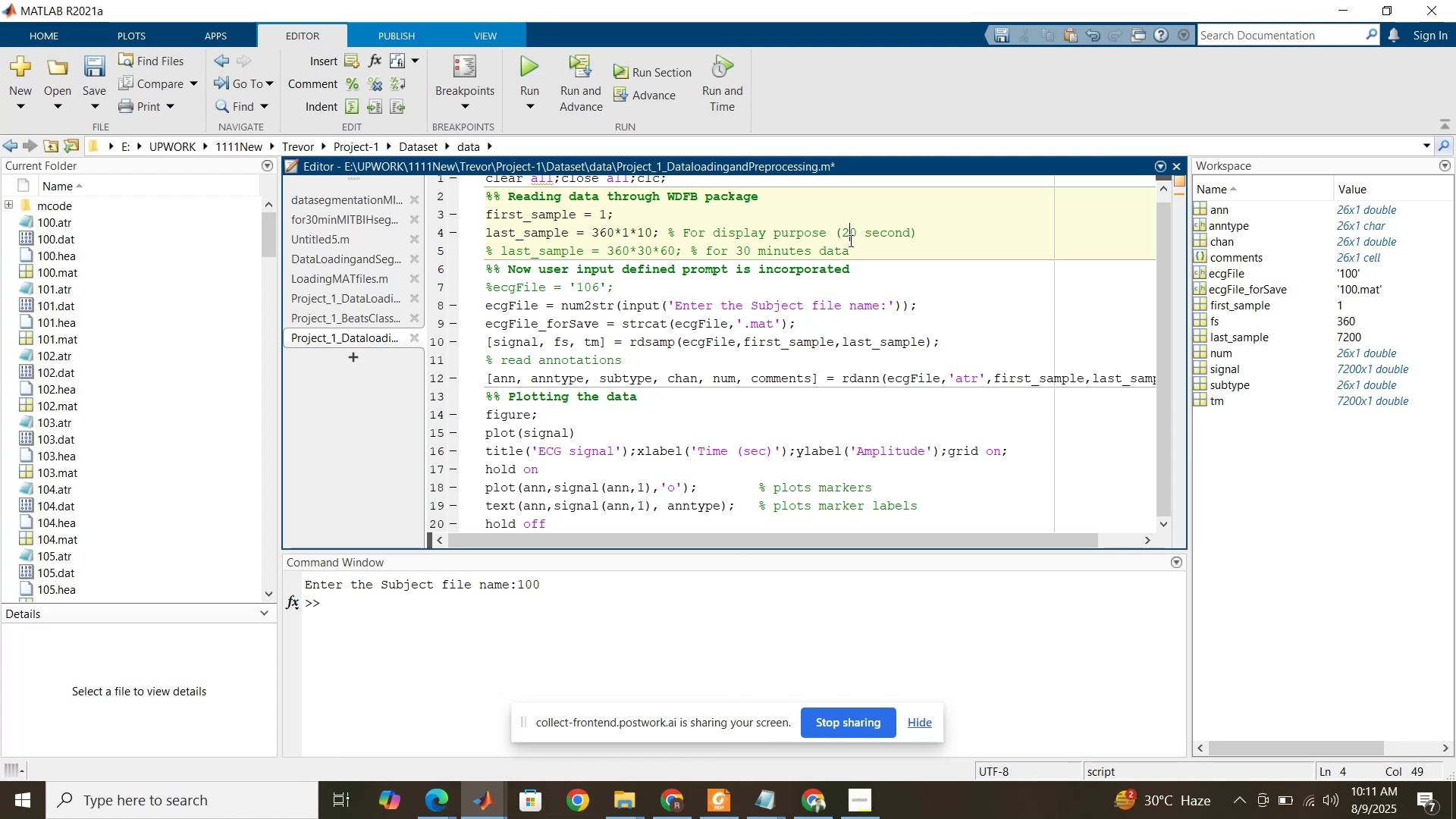 
left_click_drag(start_coordinate=[847, 237], to_coordinate=[839, 234])
 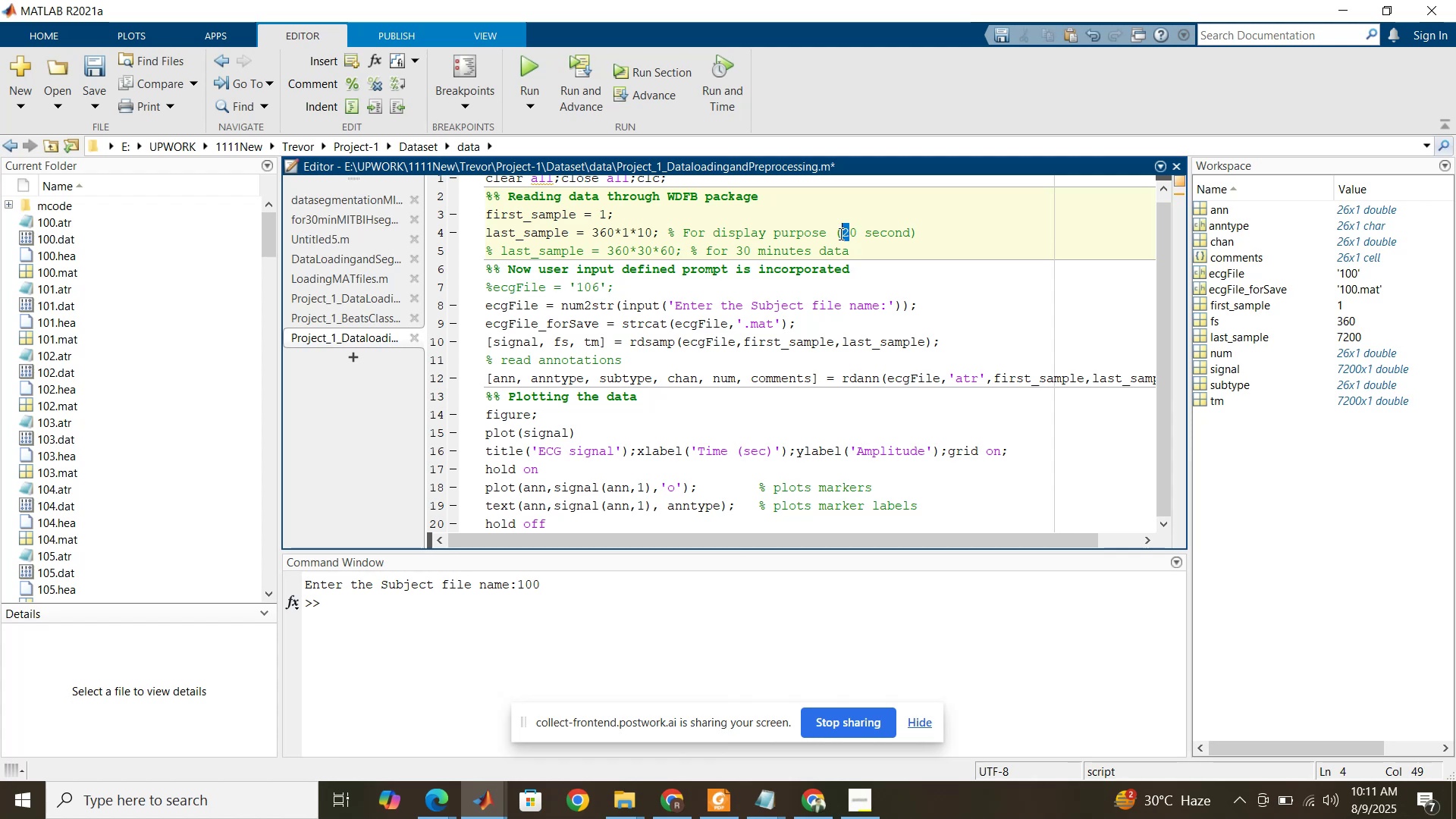 
key(Numpad1)
 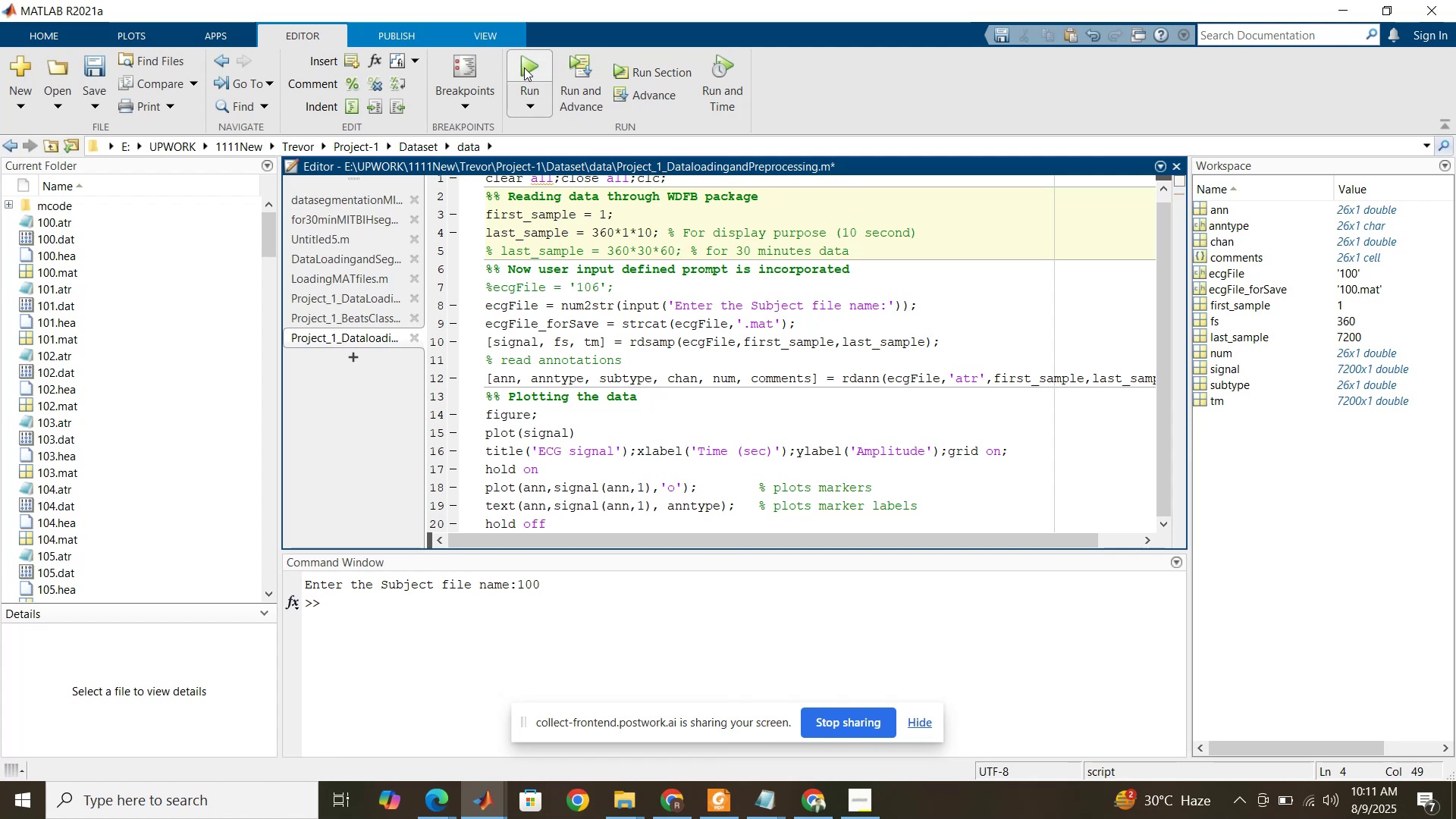 
left_click([524, 67])
 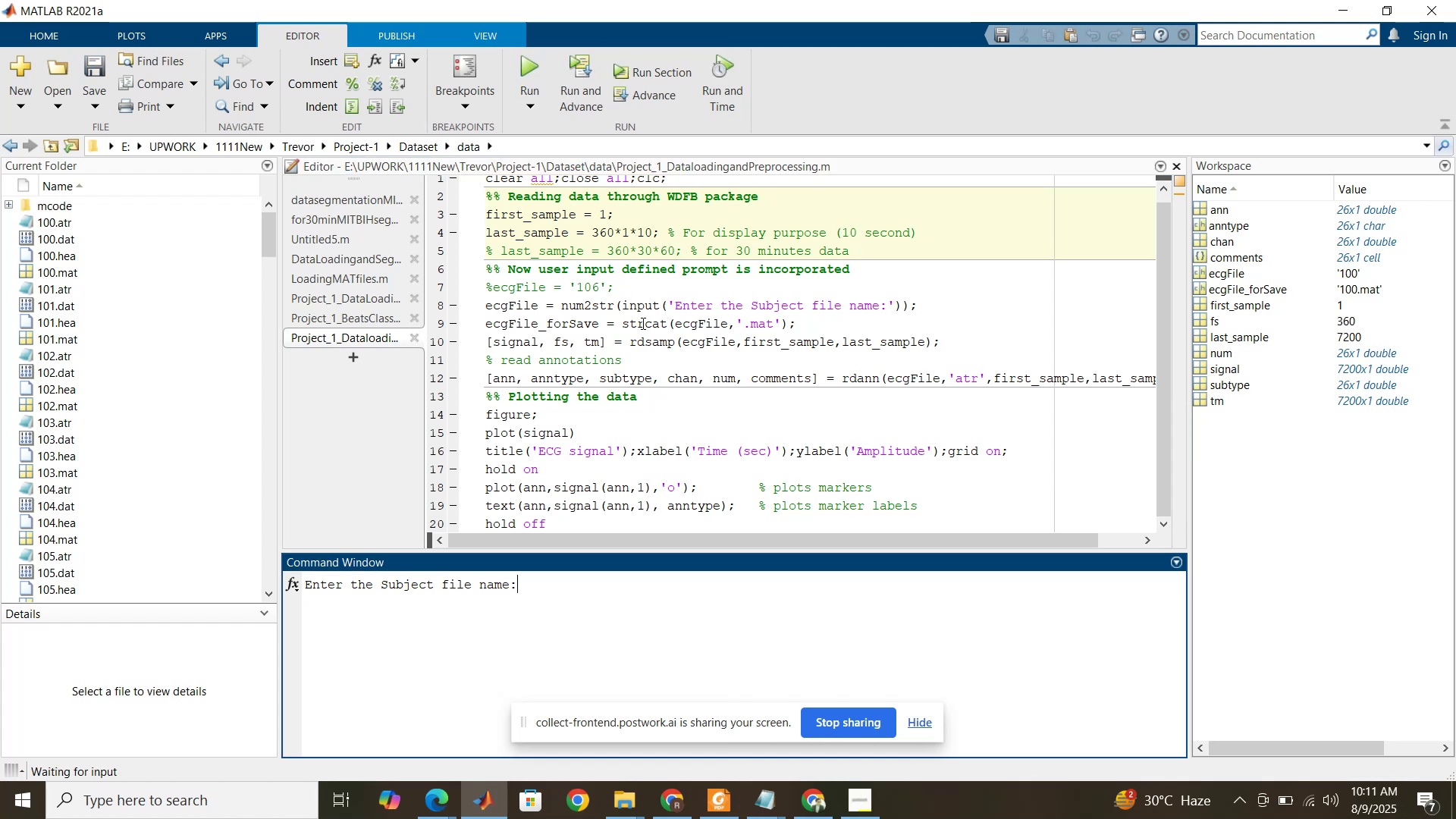 
key(Numpad1)
 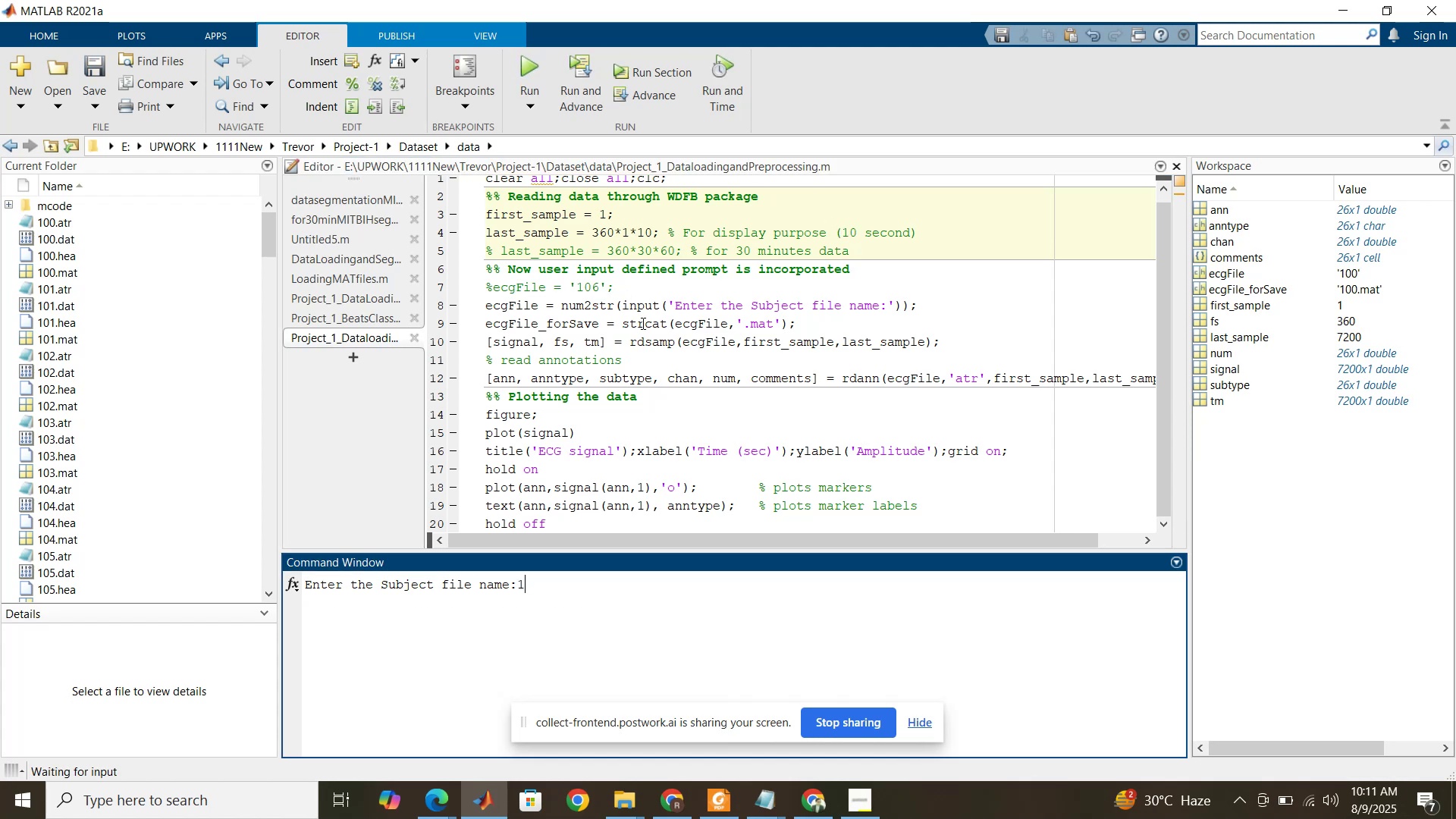 
key(Numpad0)
 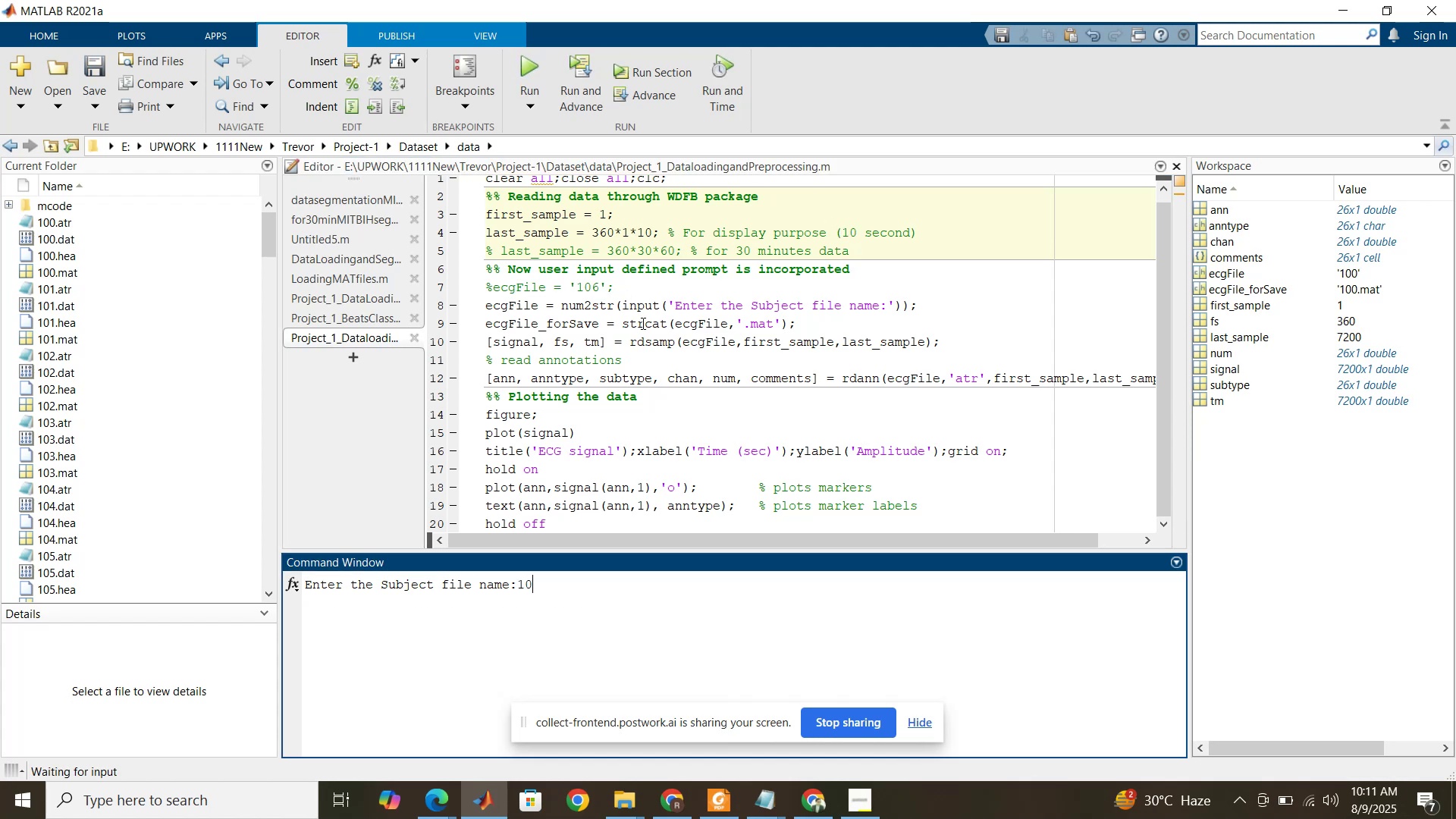 
key(Numpad0)
 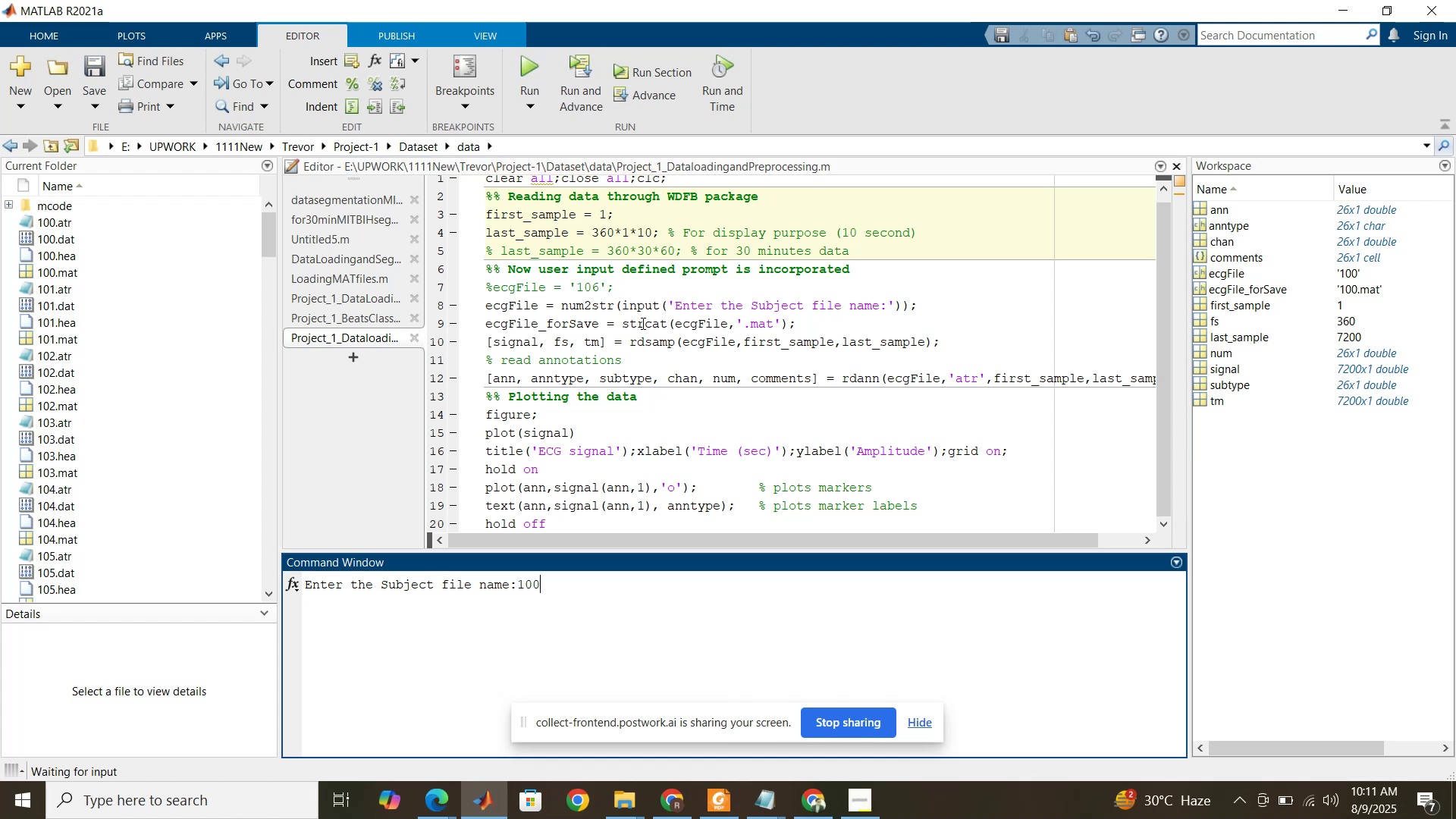 
key(NumpadEnter)
 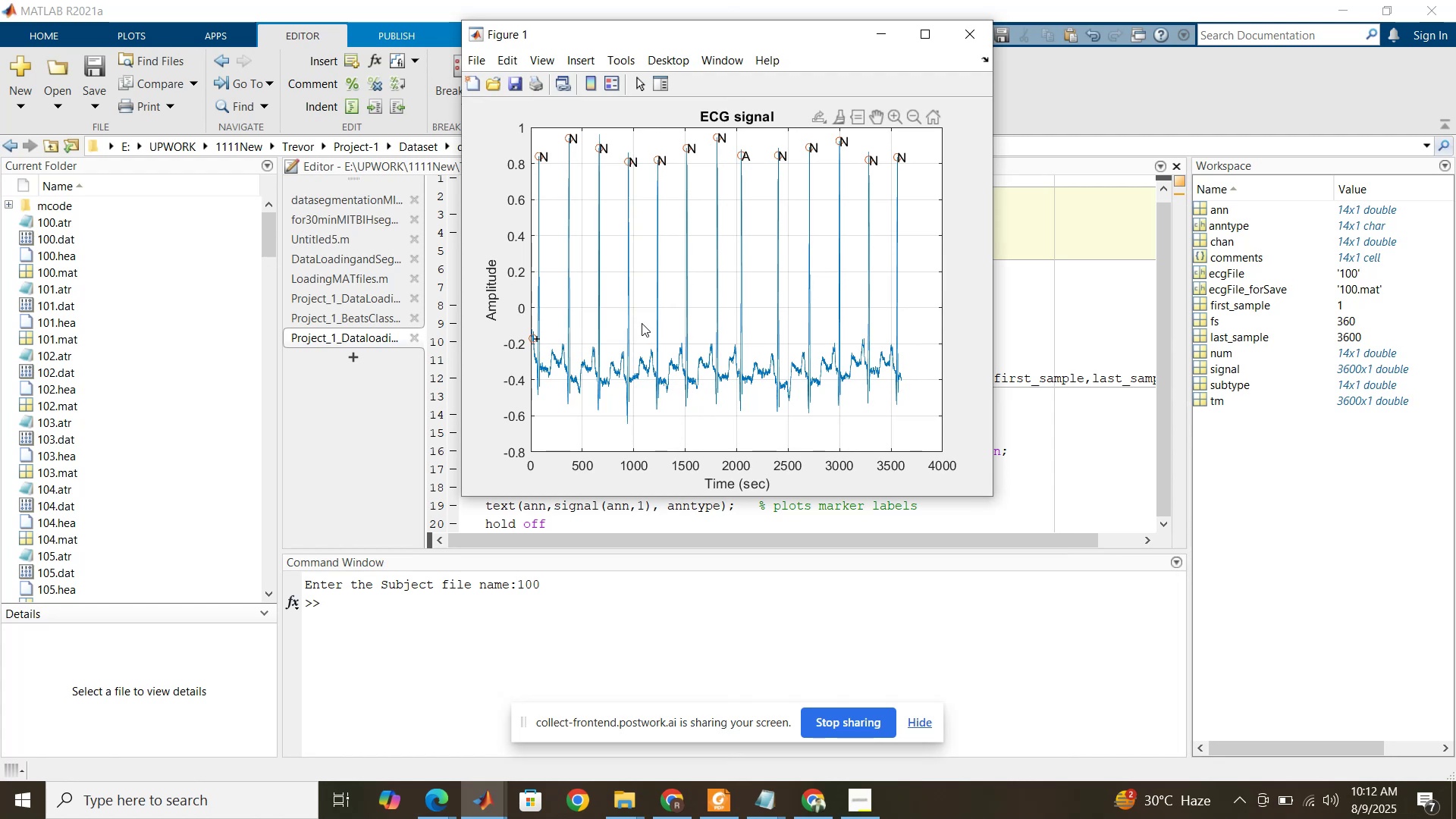 
wait(15.09)
 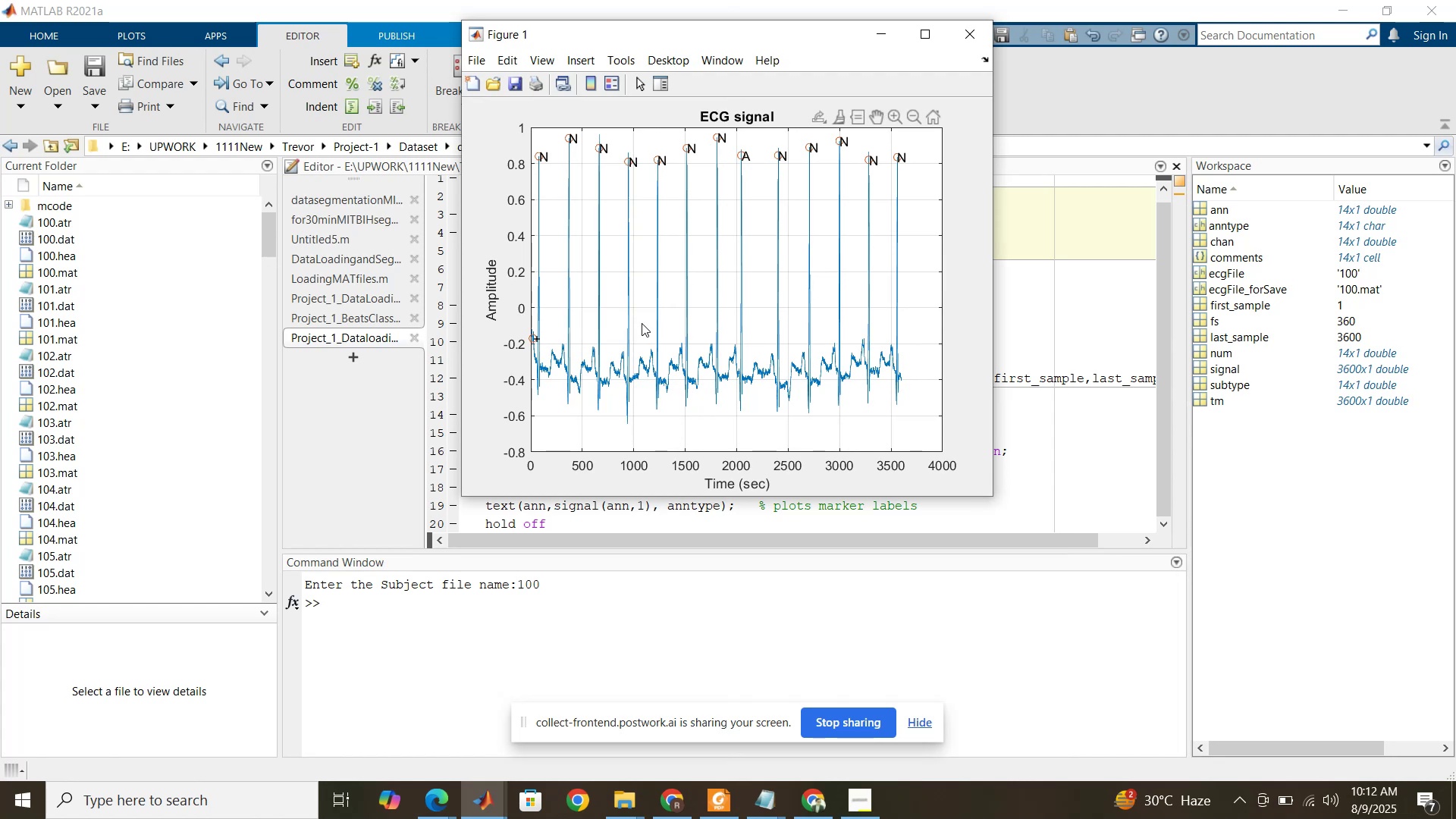 
left_click([1011, 447])
 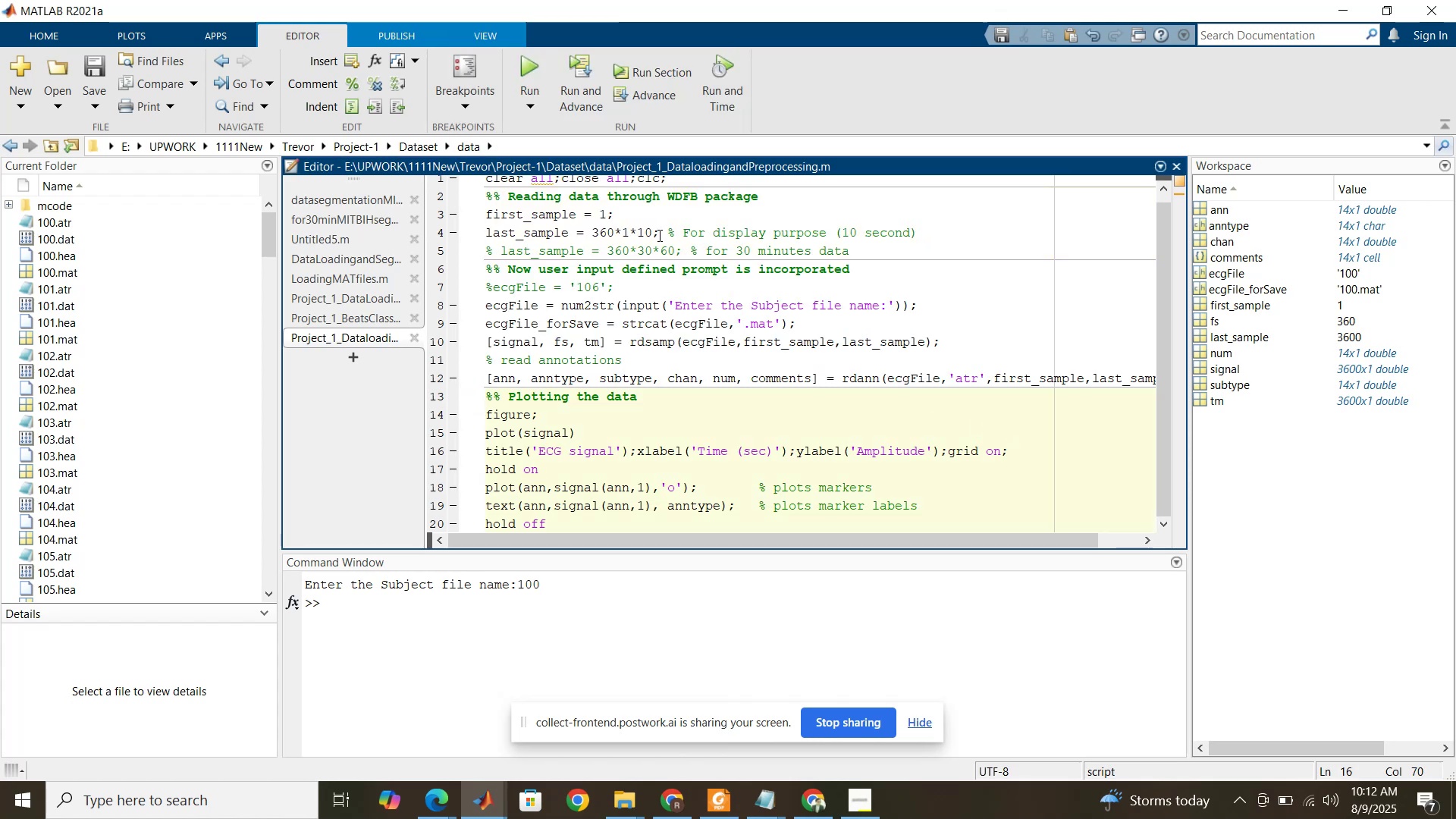 
left_click_drag(start_coordinate=[651, 237], to_coordinate=[640, 232])
 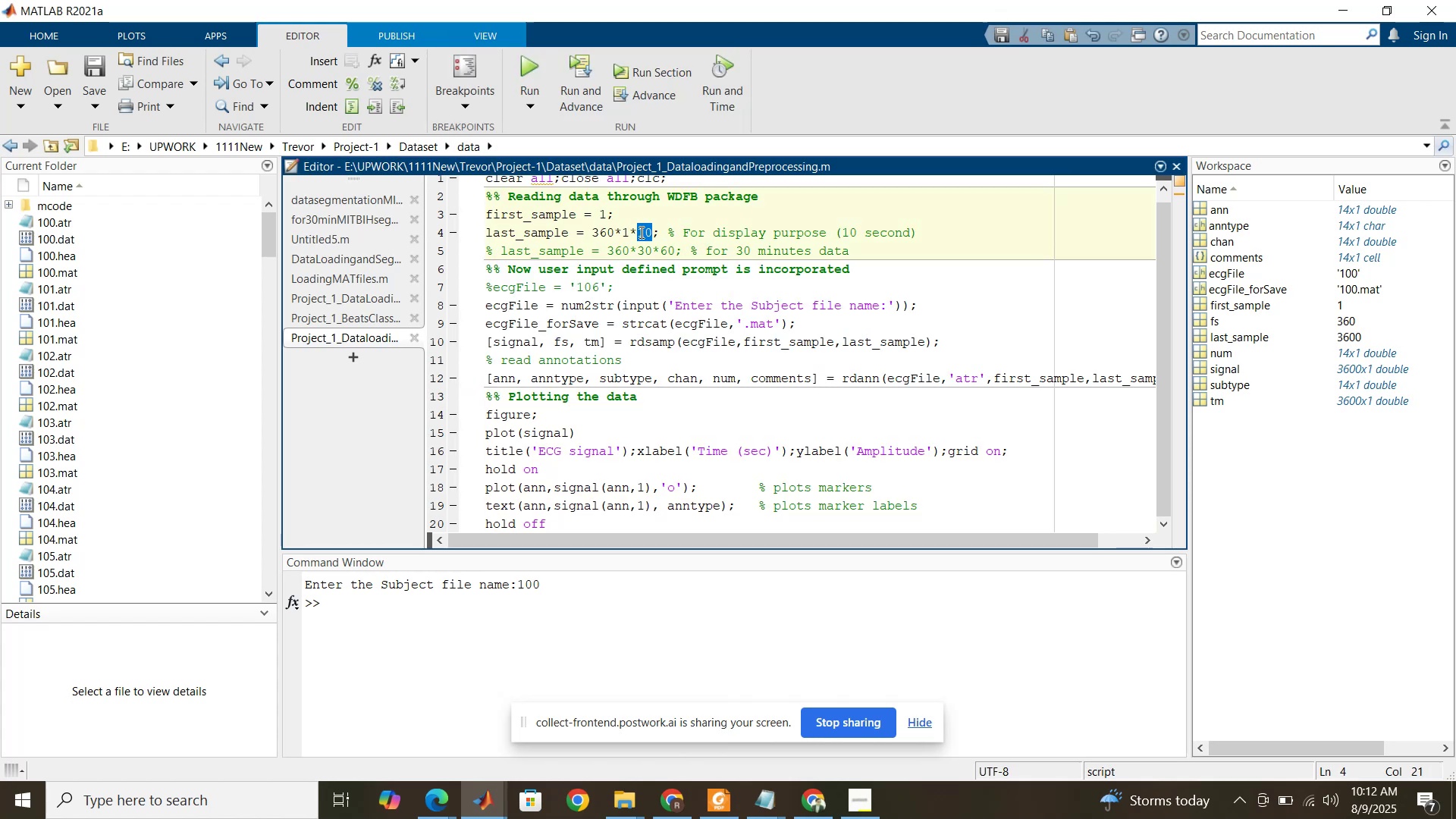 
key(Numpad5)
 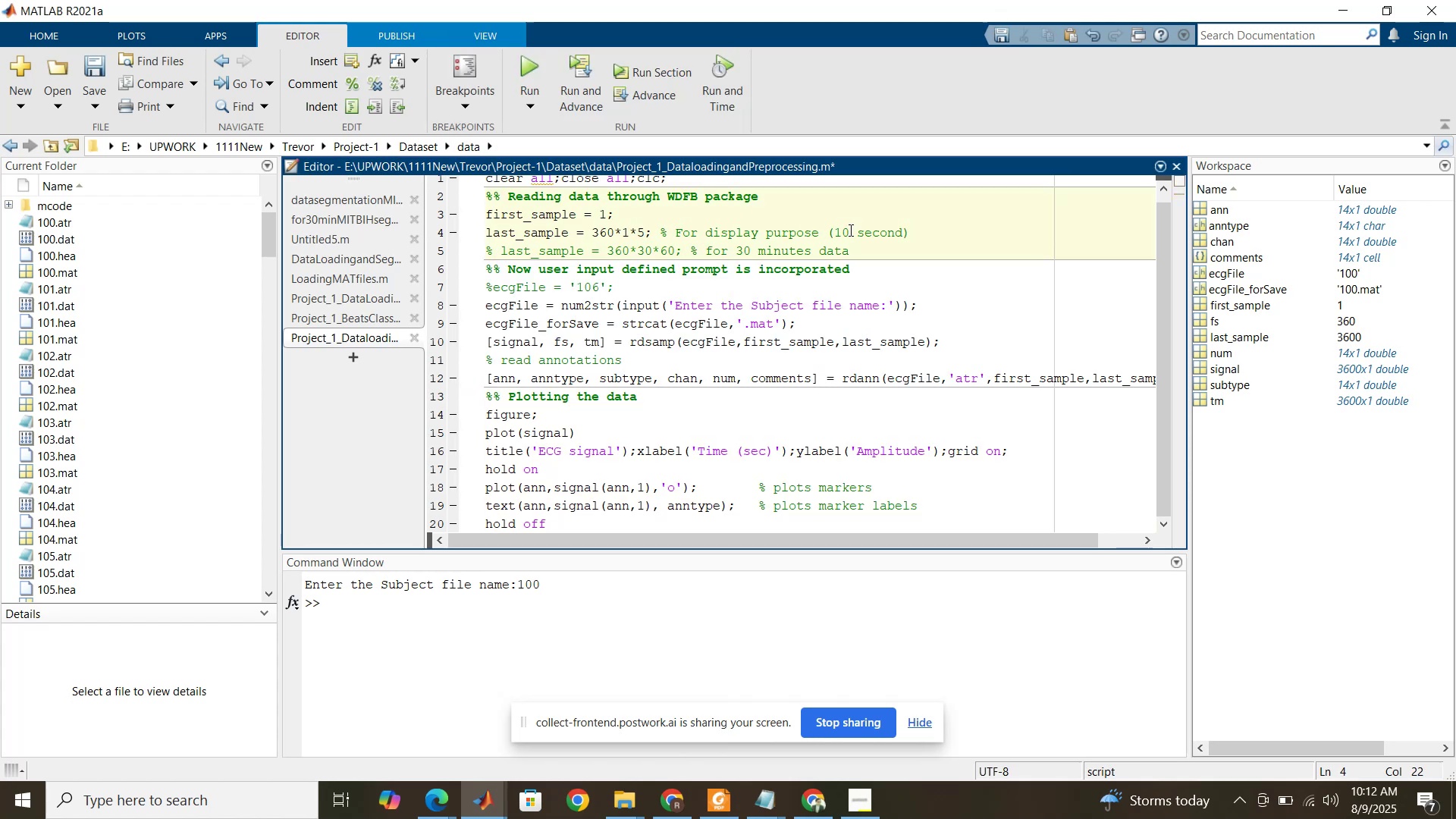 
left_click_drag(start_coordinate=[847, 229], to_coordinate=[837, 229])
 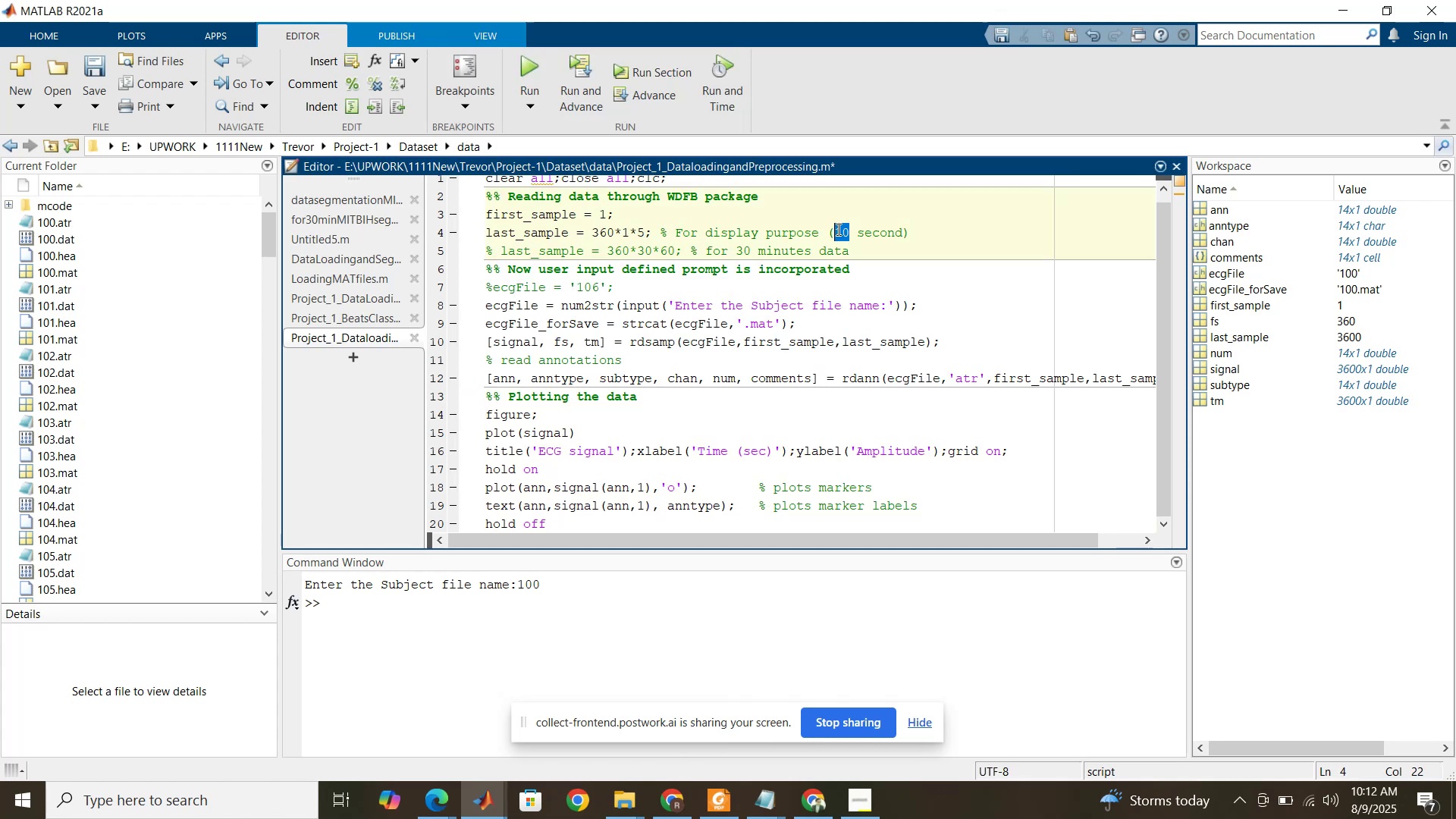 
key(Numpad5)
 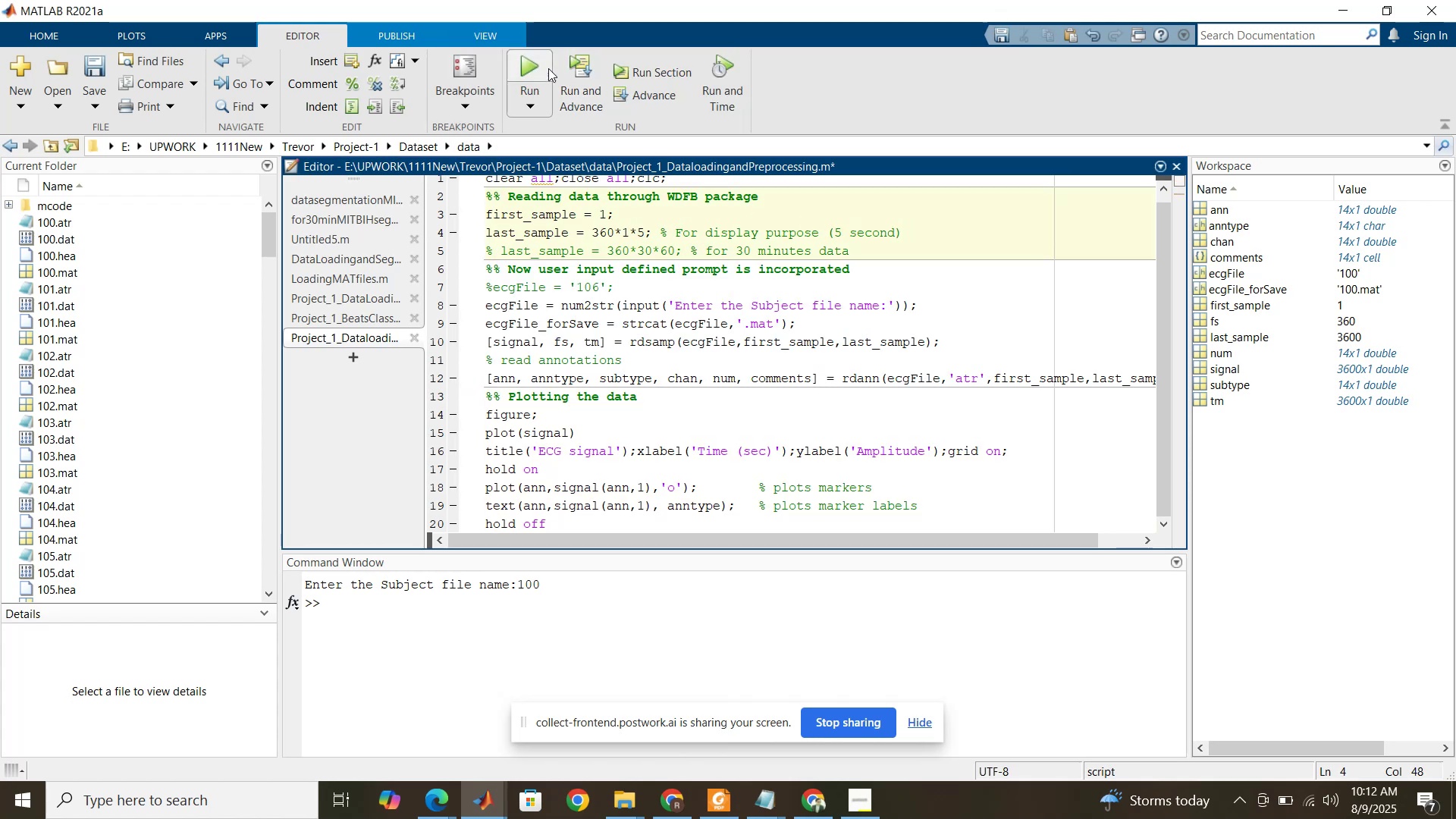 
left_click([544, 67])
 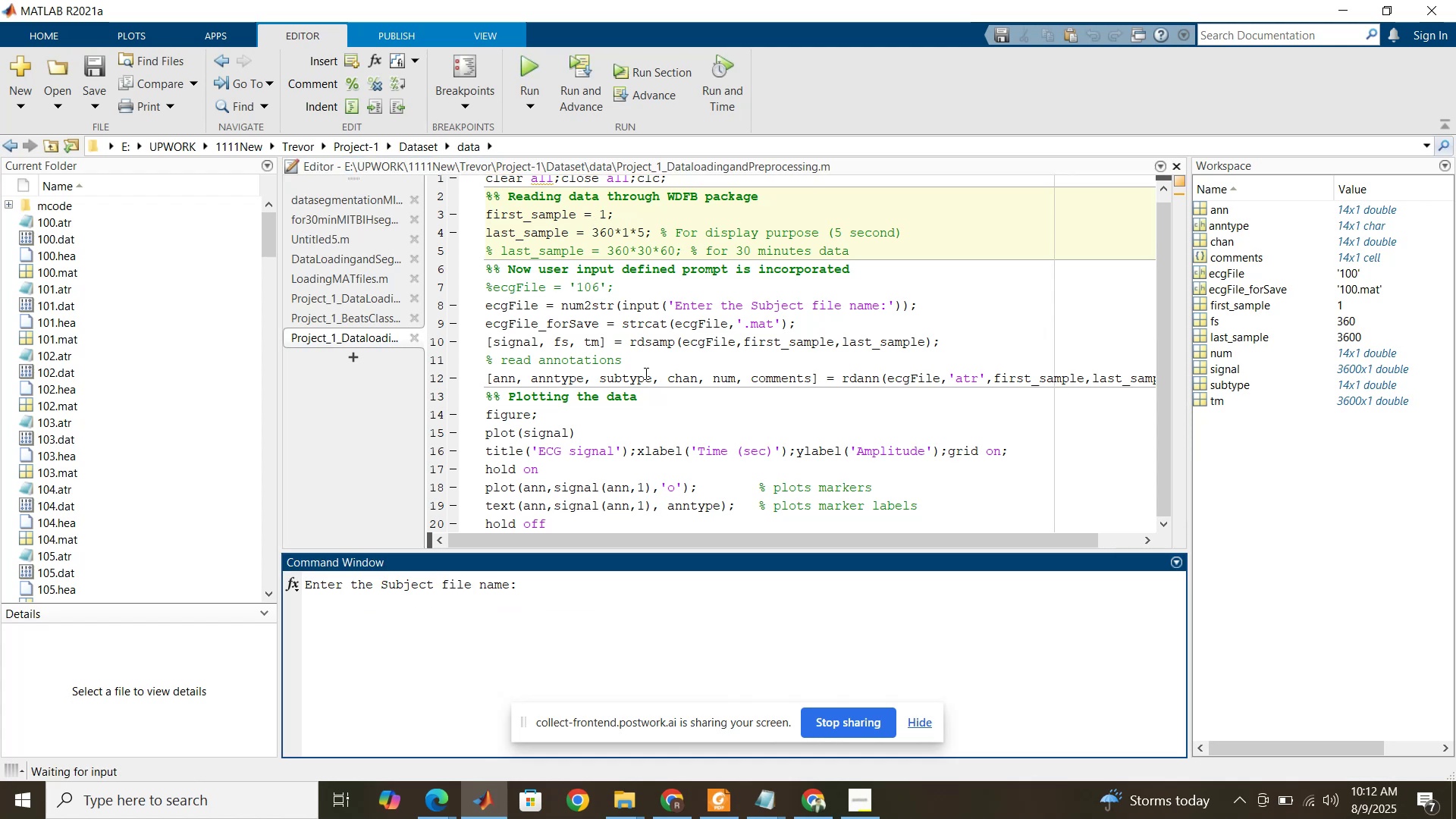 
key(Numpad1)
 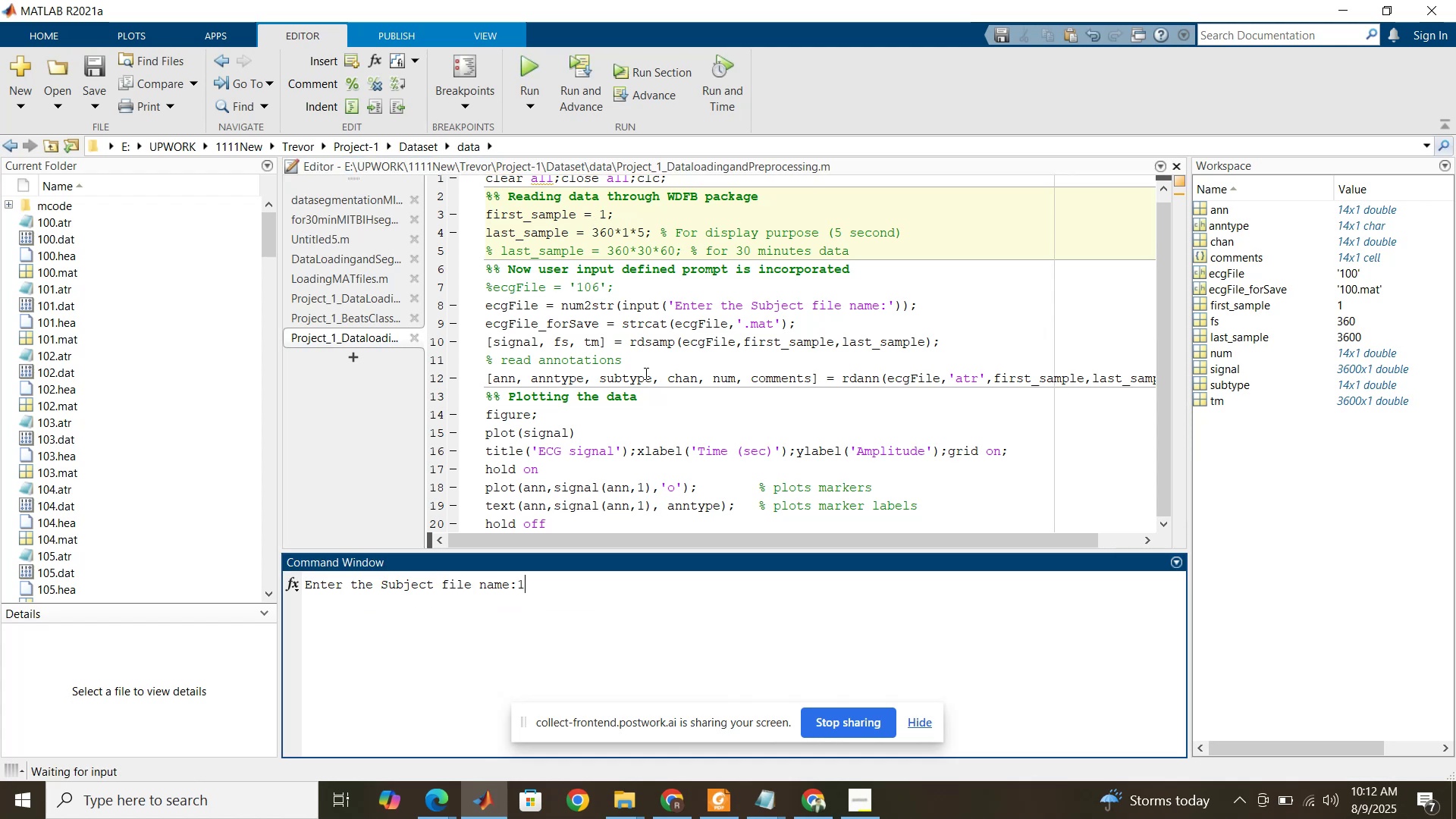 
key(Numpad0)
 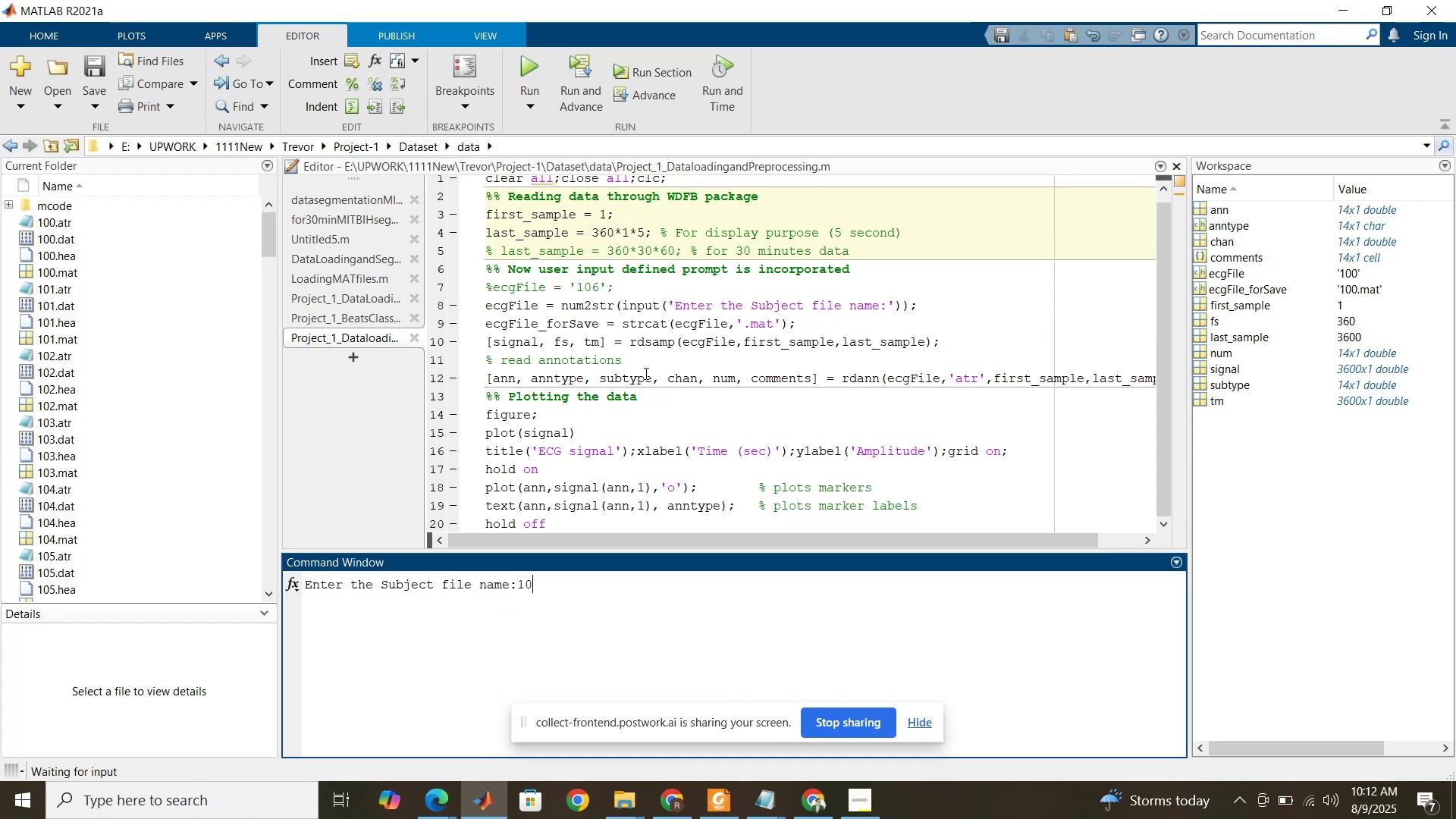 
key(Numpad0)
 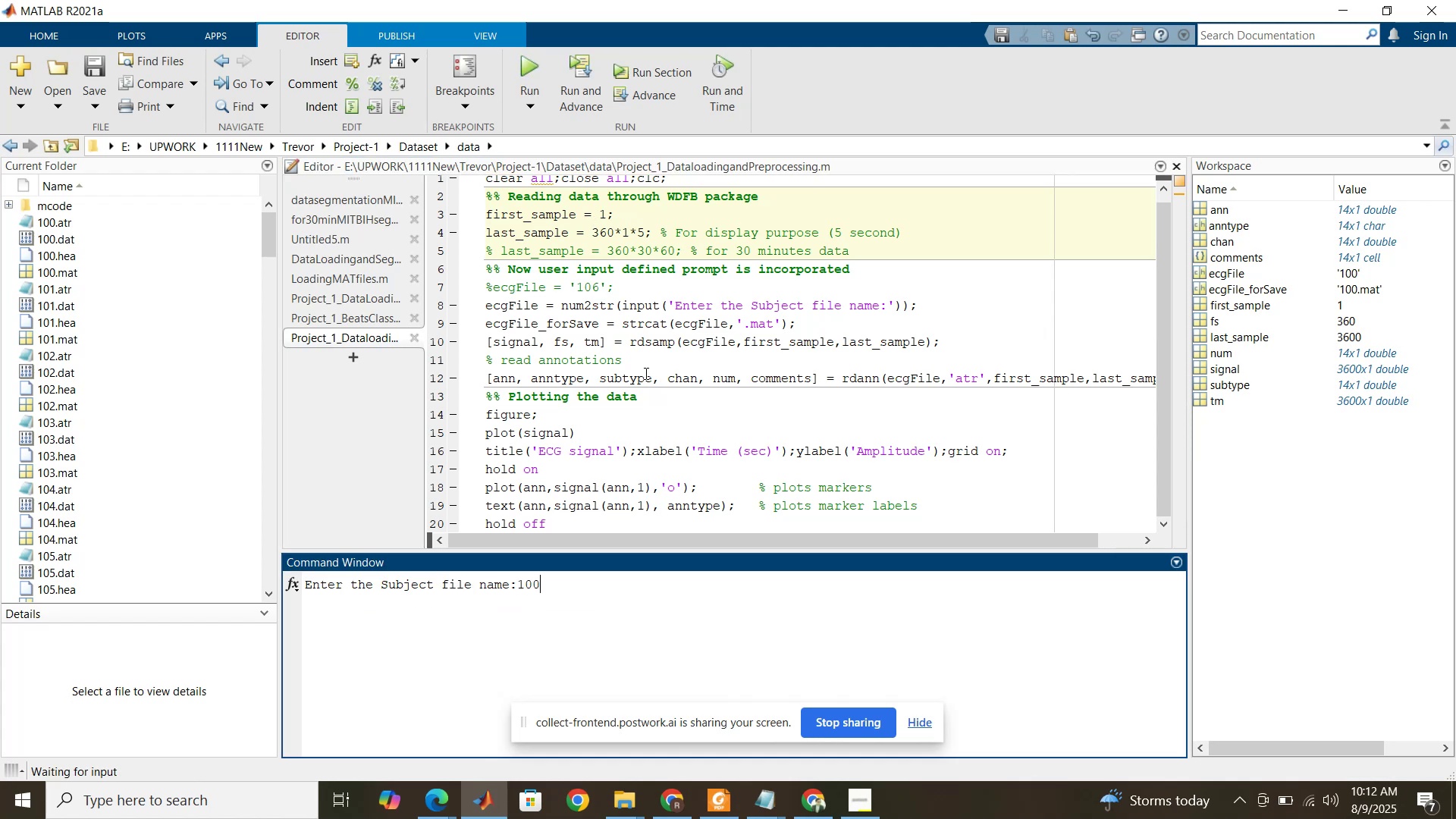 
key(NumpadEnter)
 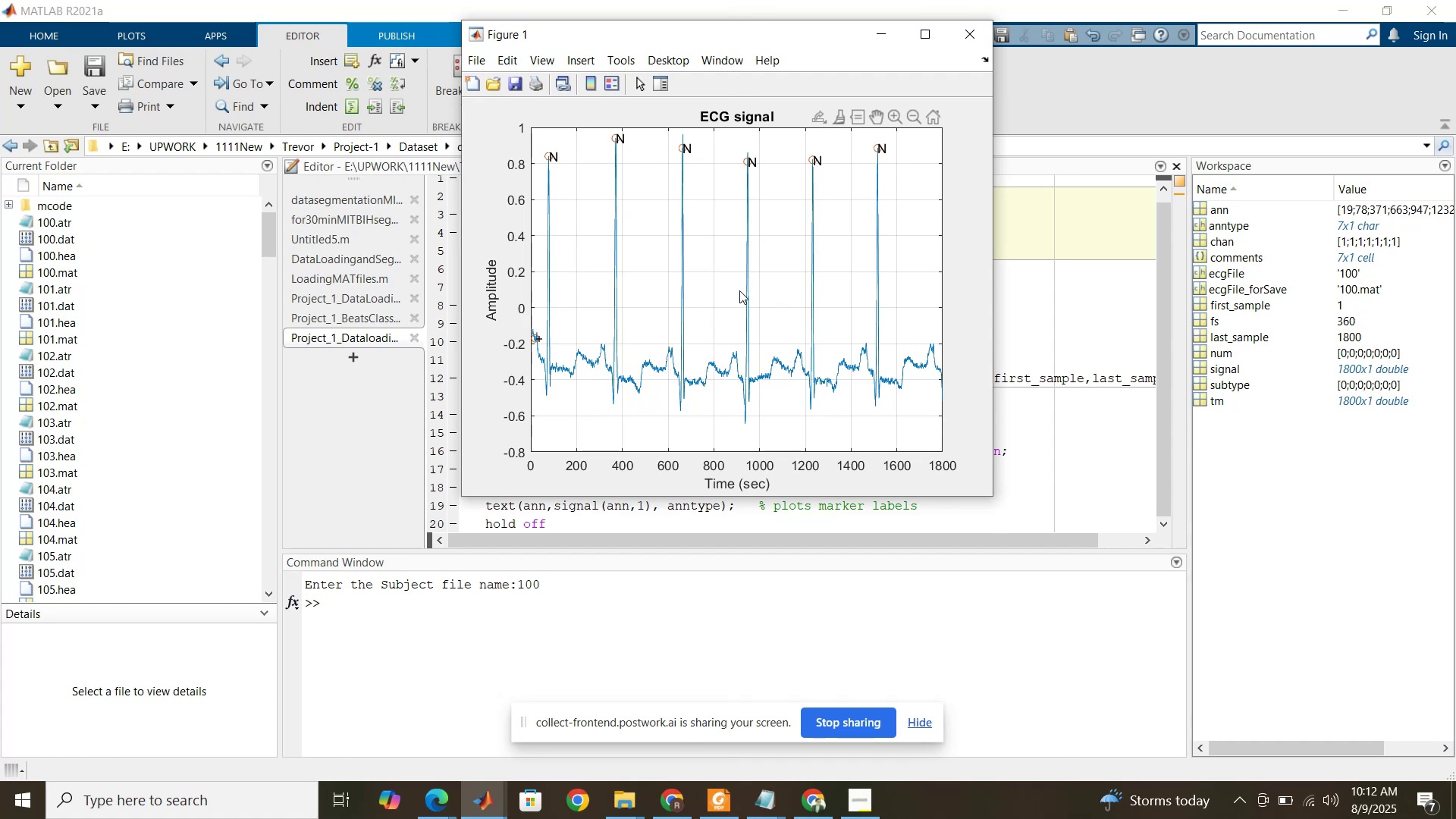 
wait(17.46)
 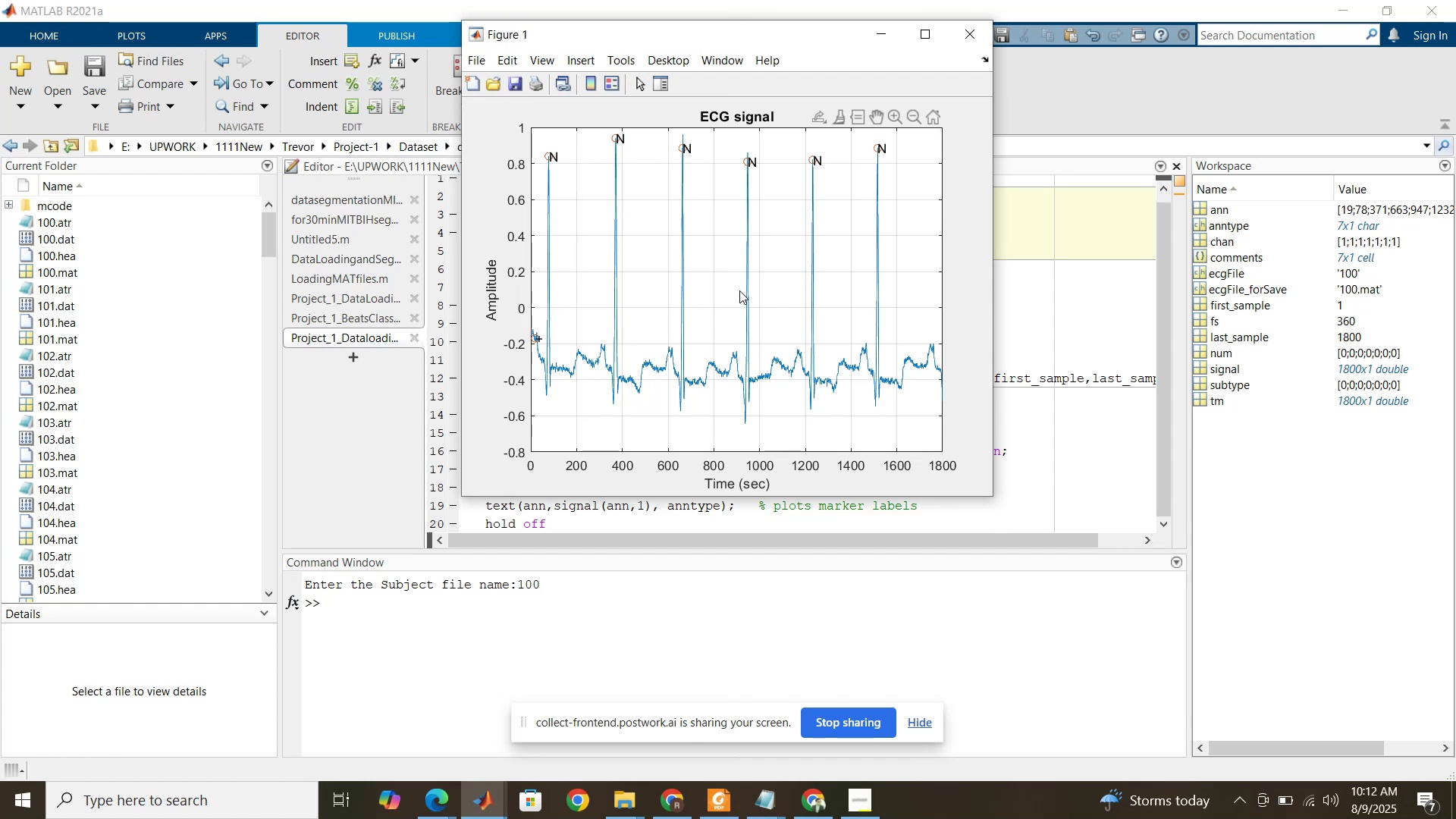 
left_click([637, 516])
 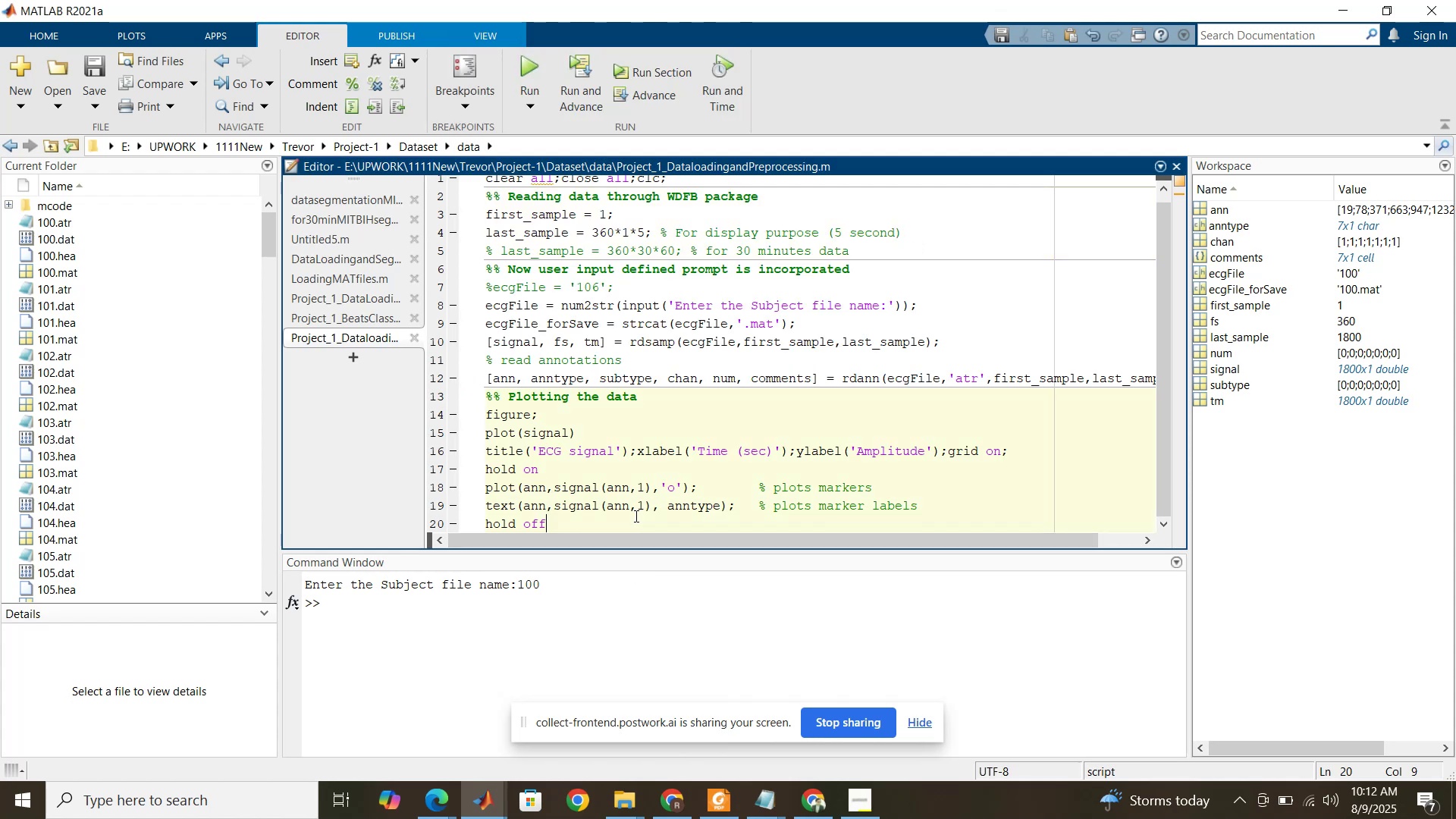 
key(Enter)
 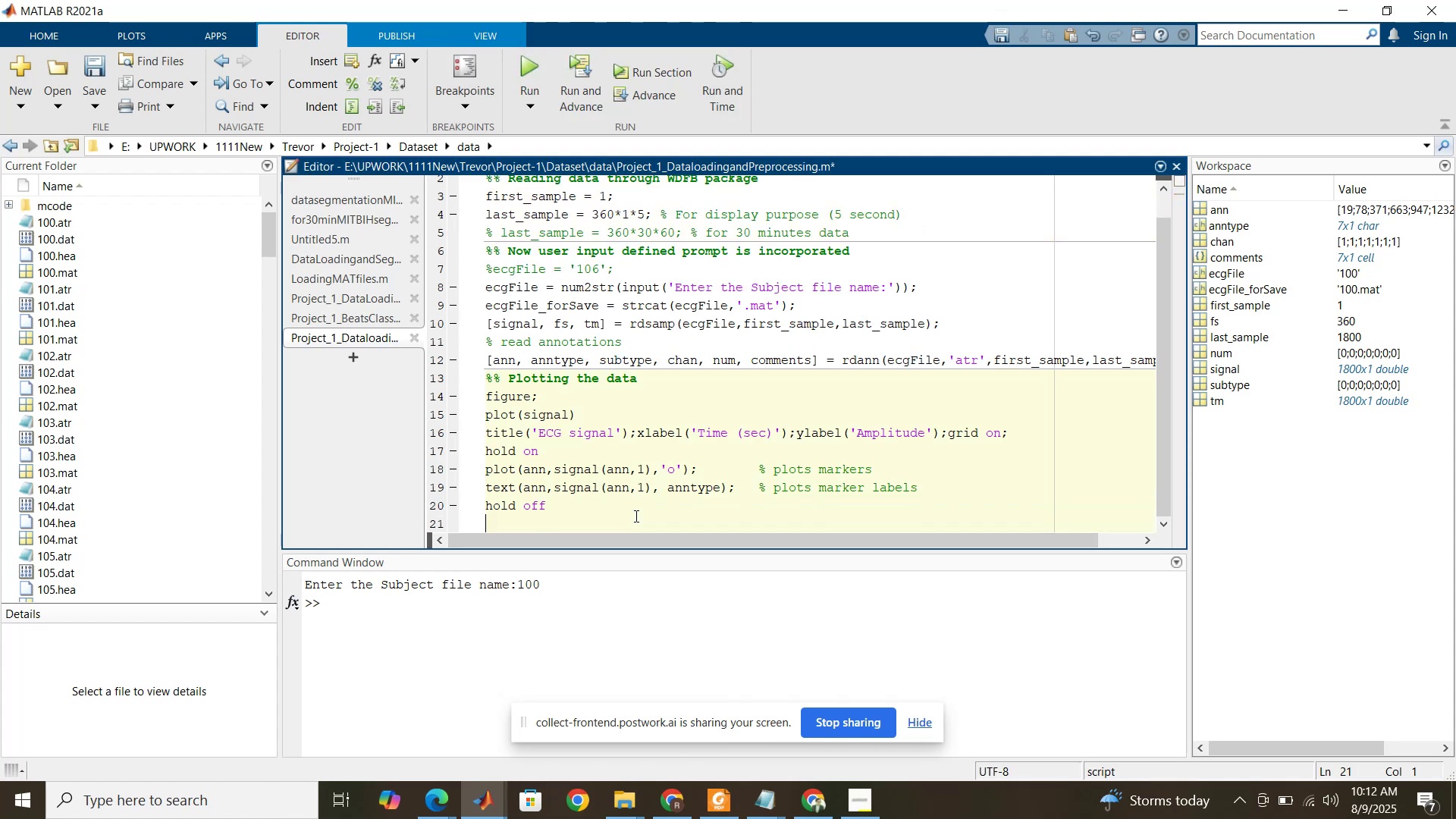 
type(%%)
 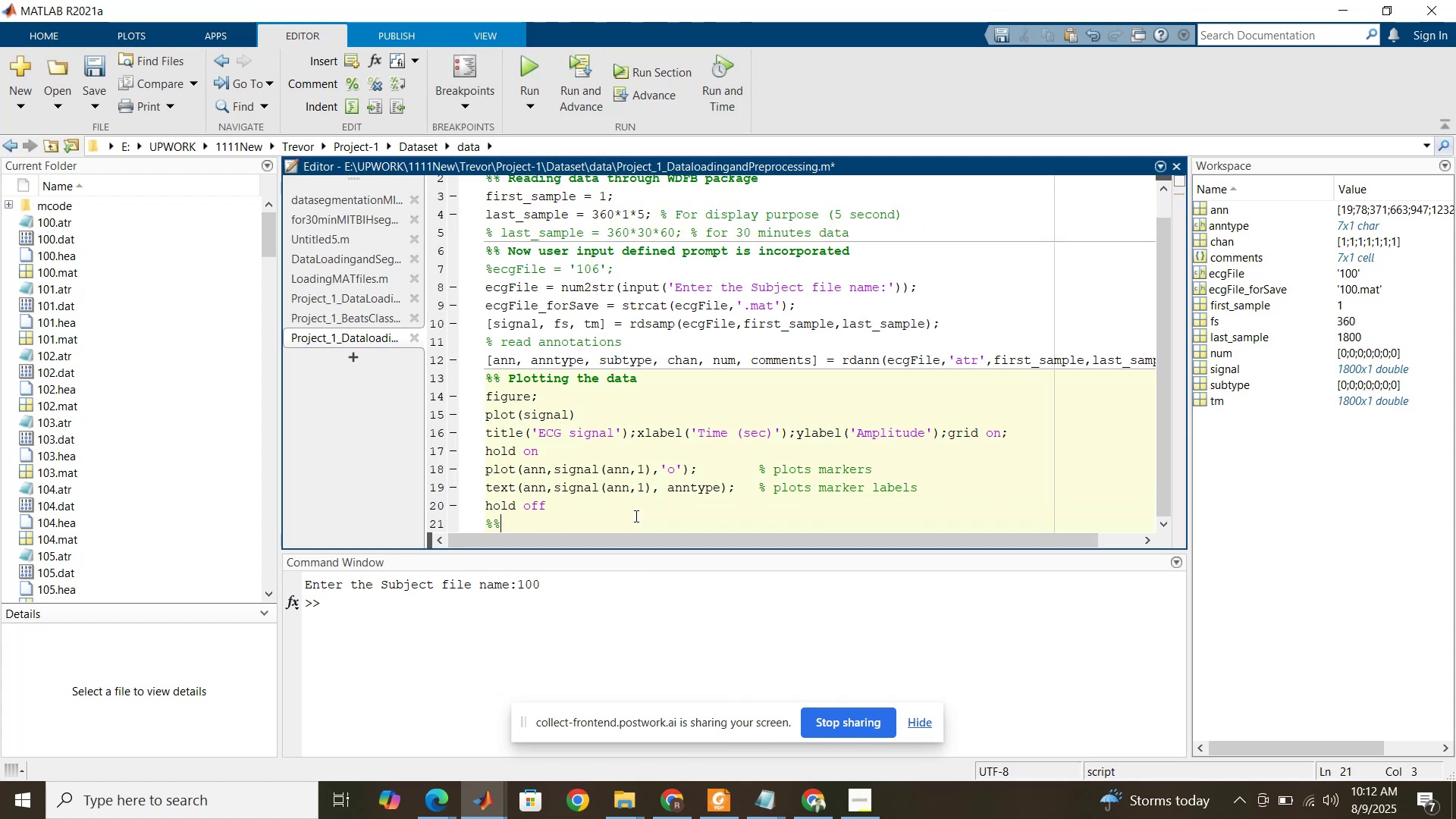 
key(Enter)
 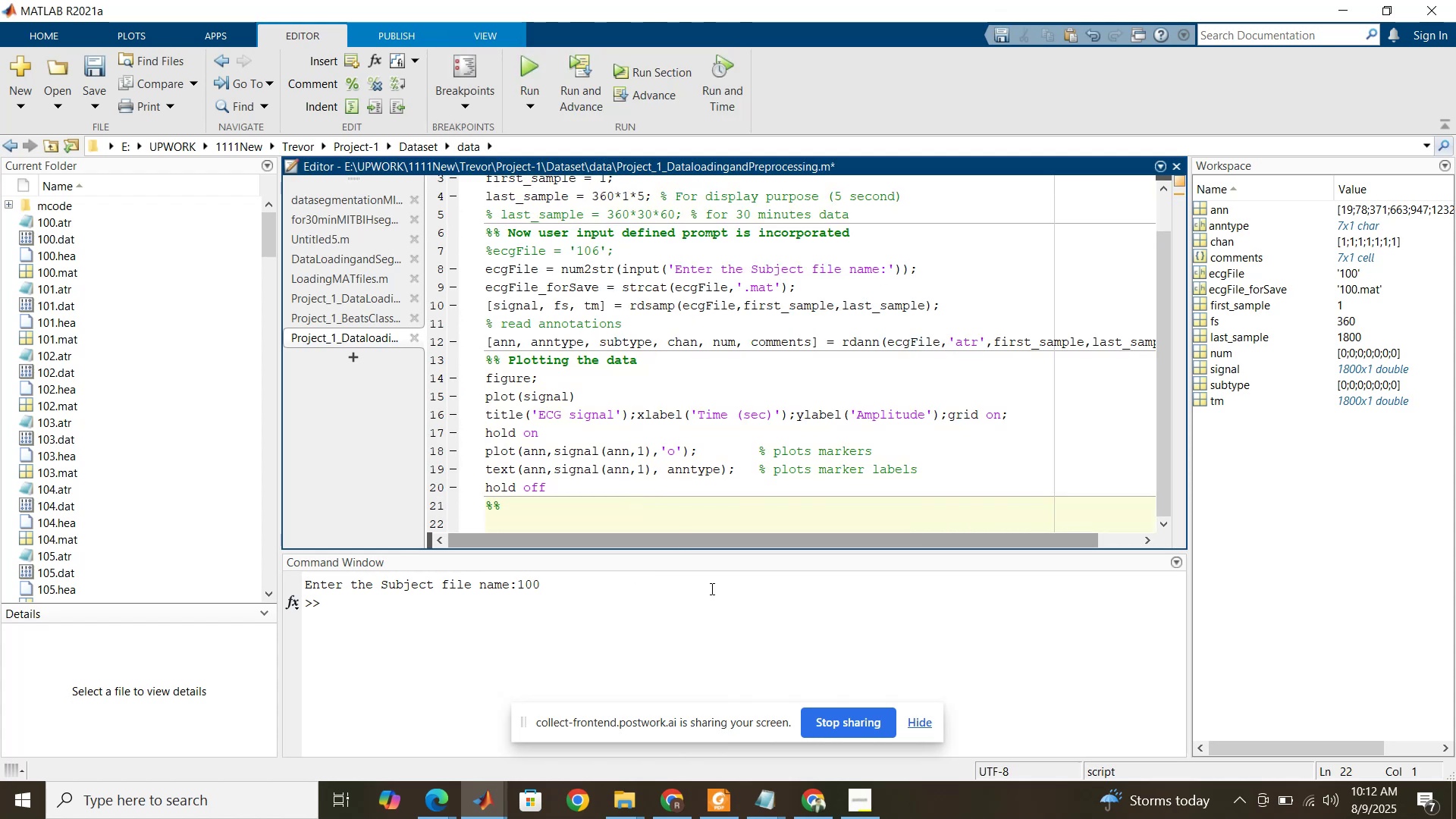 
left_click([772, 818])
 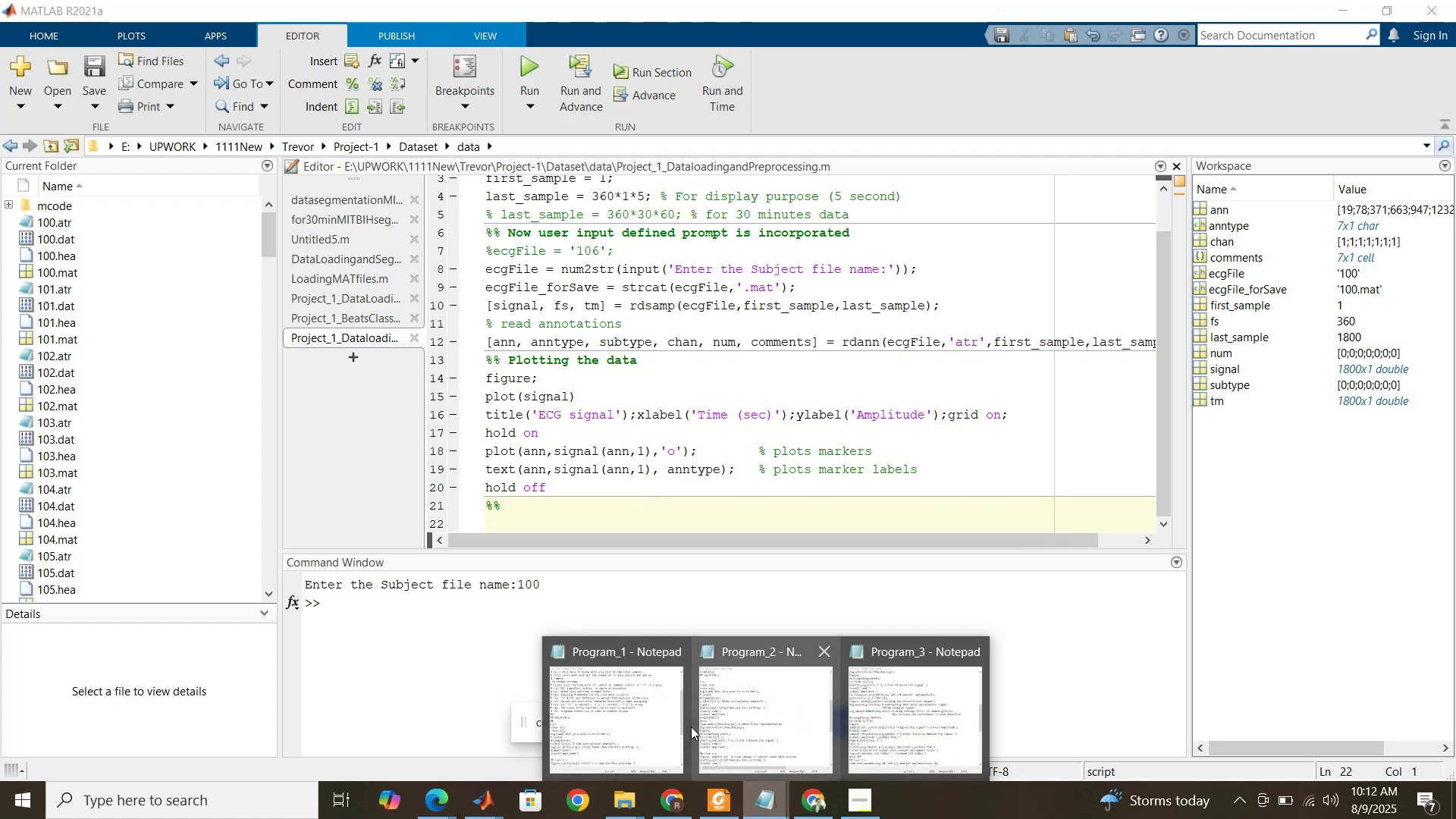 
left_click([641, 719])
 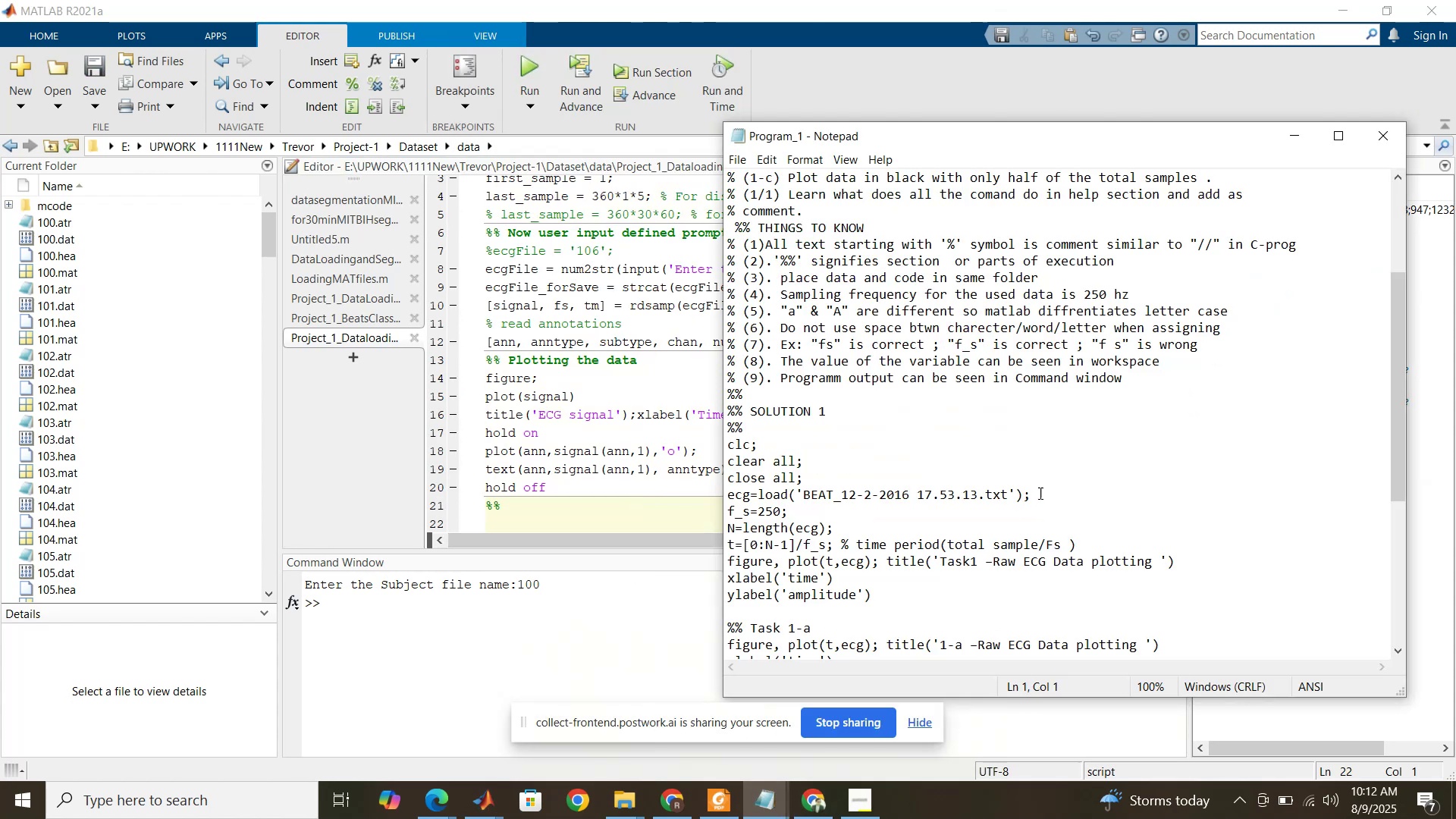 
scroll: coordinate [1047, 479], scroll_direction: down, amount: 7.0
 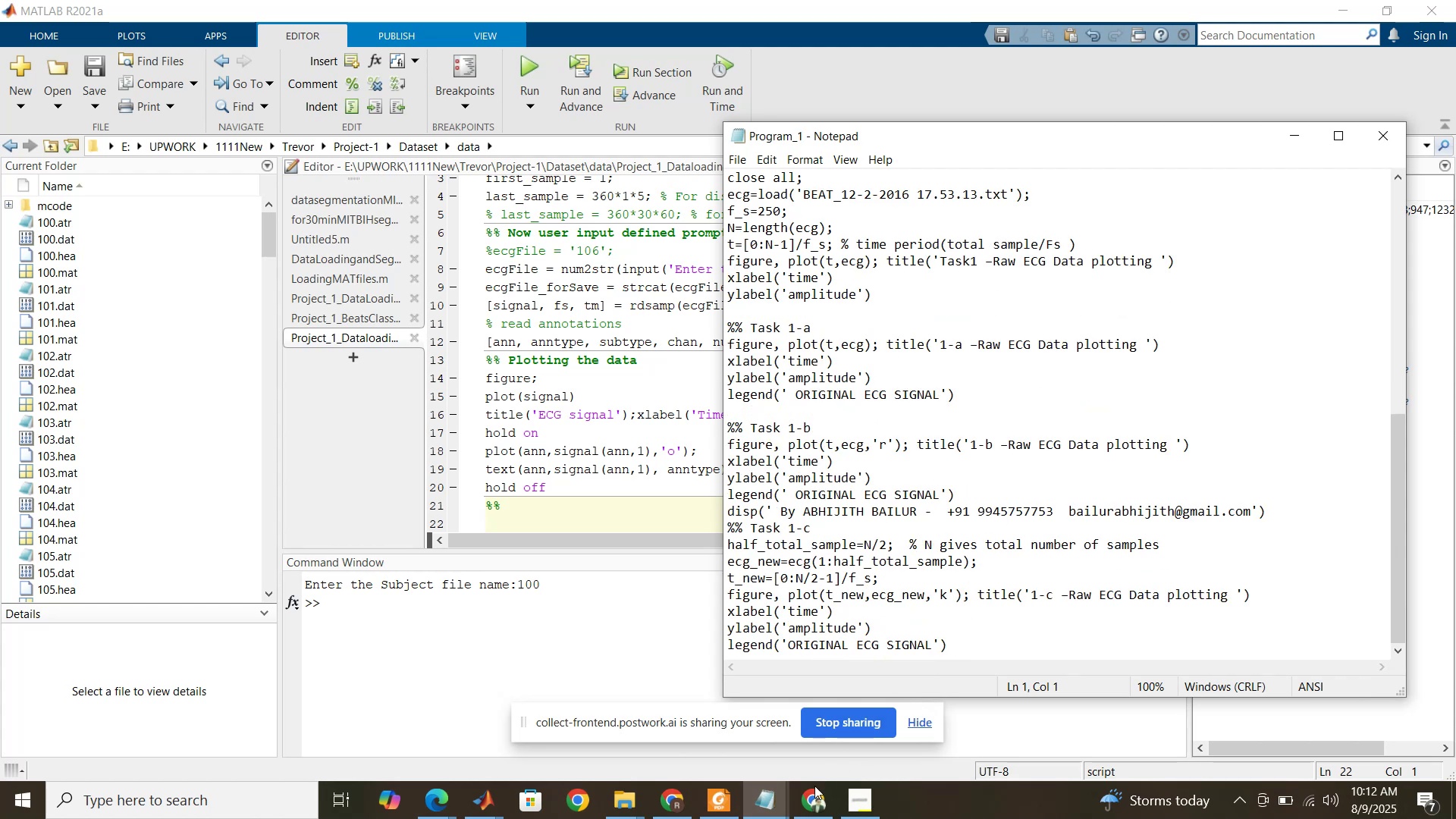 
left_click([770, 805])
 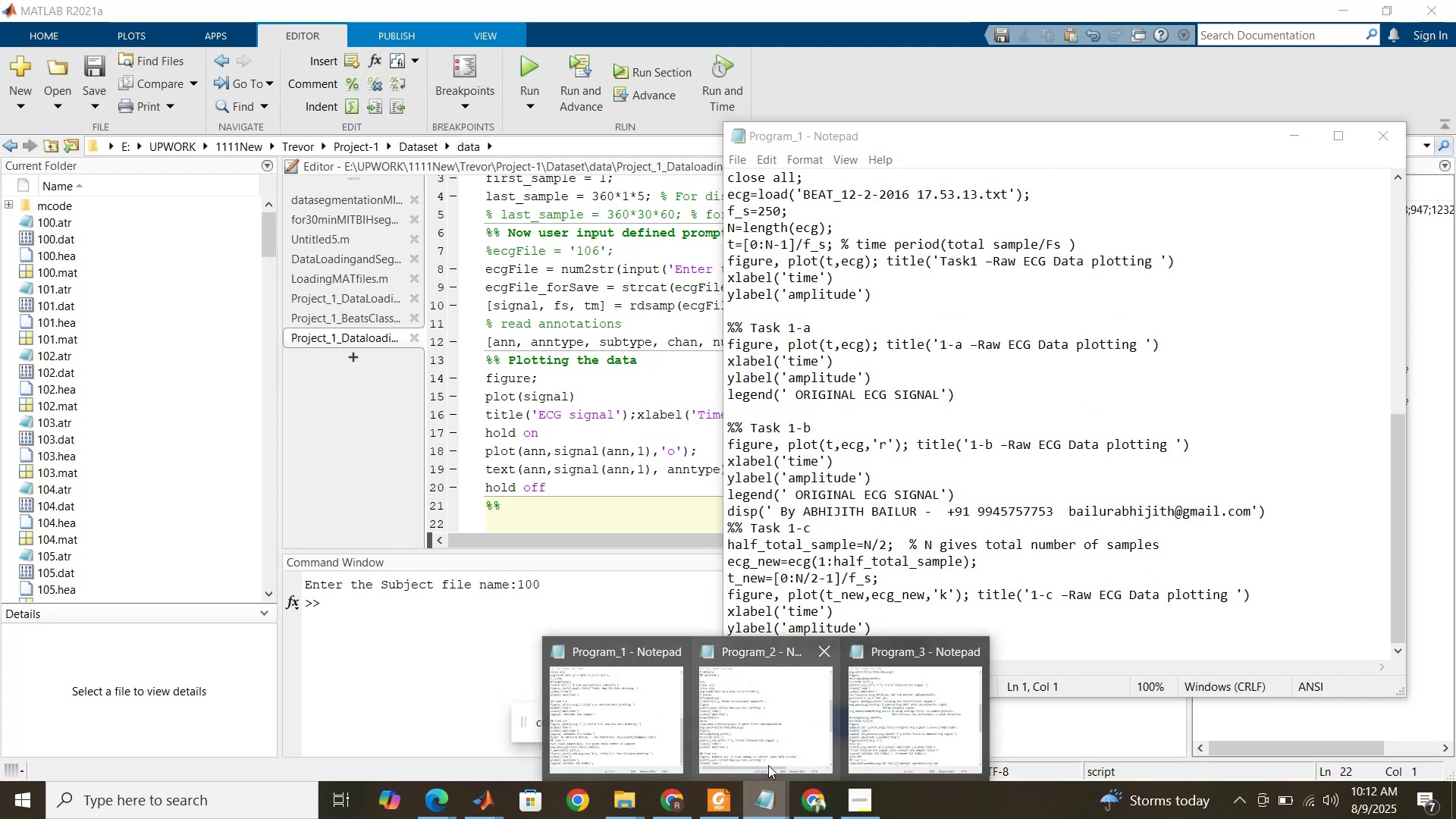 
left_click([768, 764])
 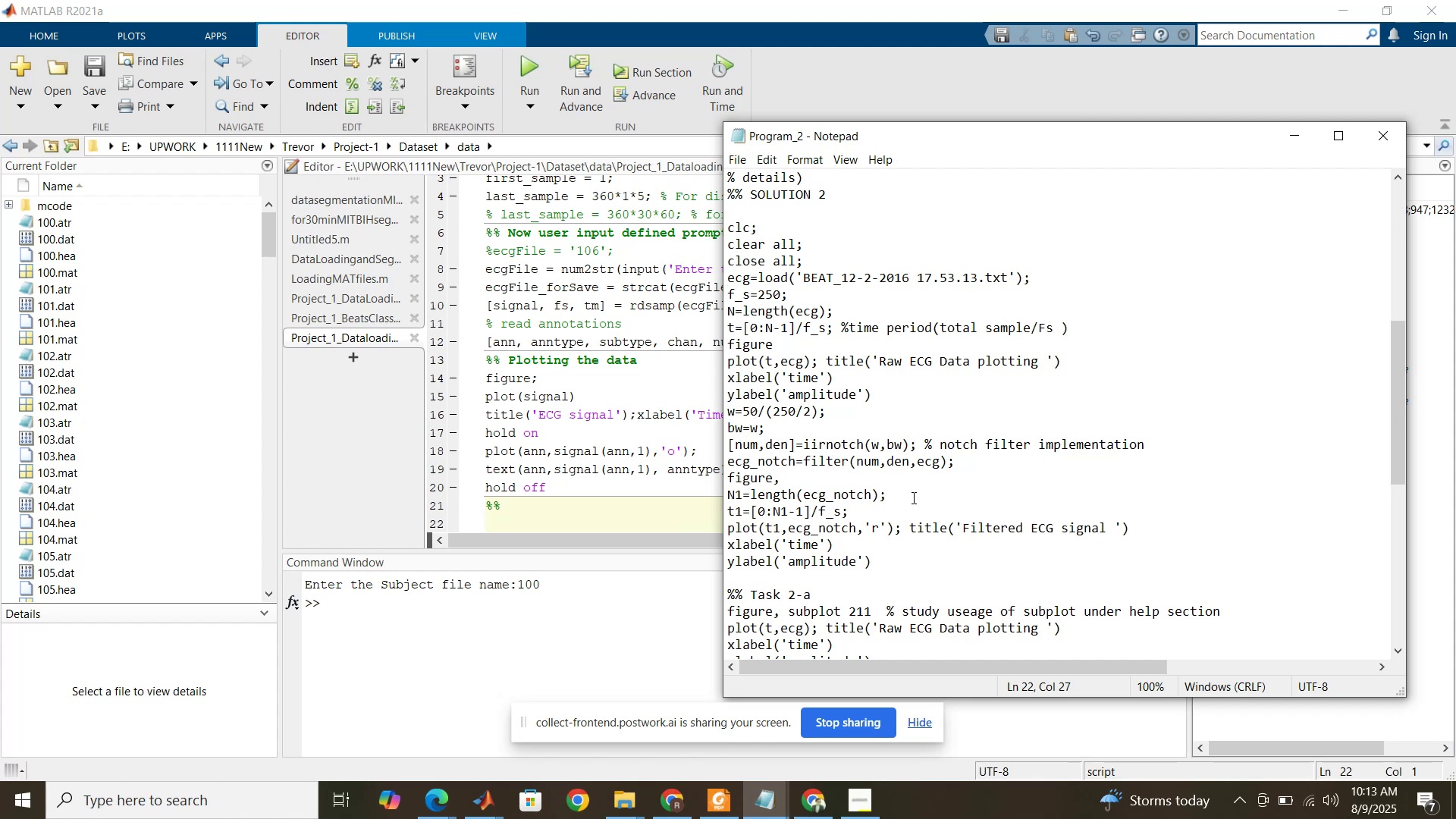 
wait(6.6)
 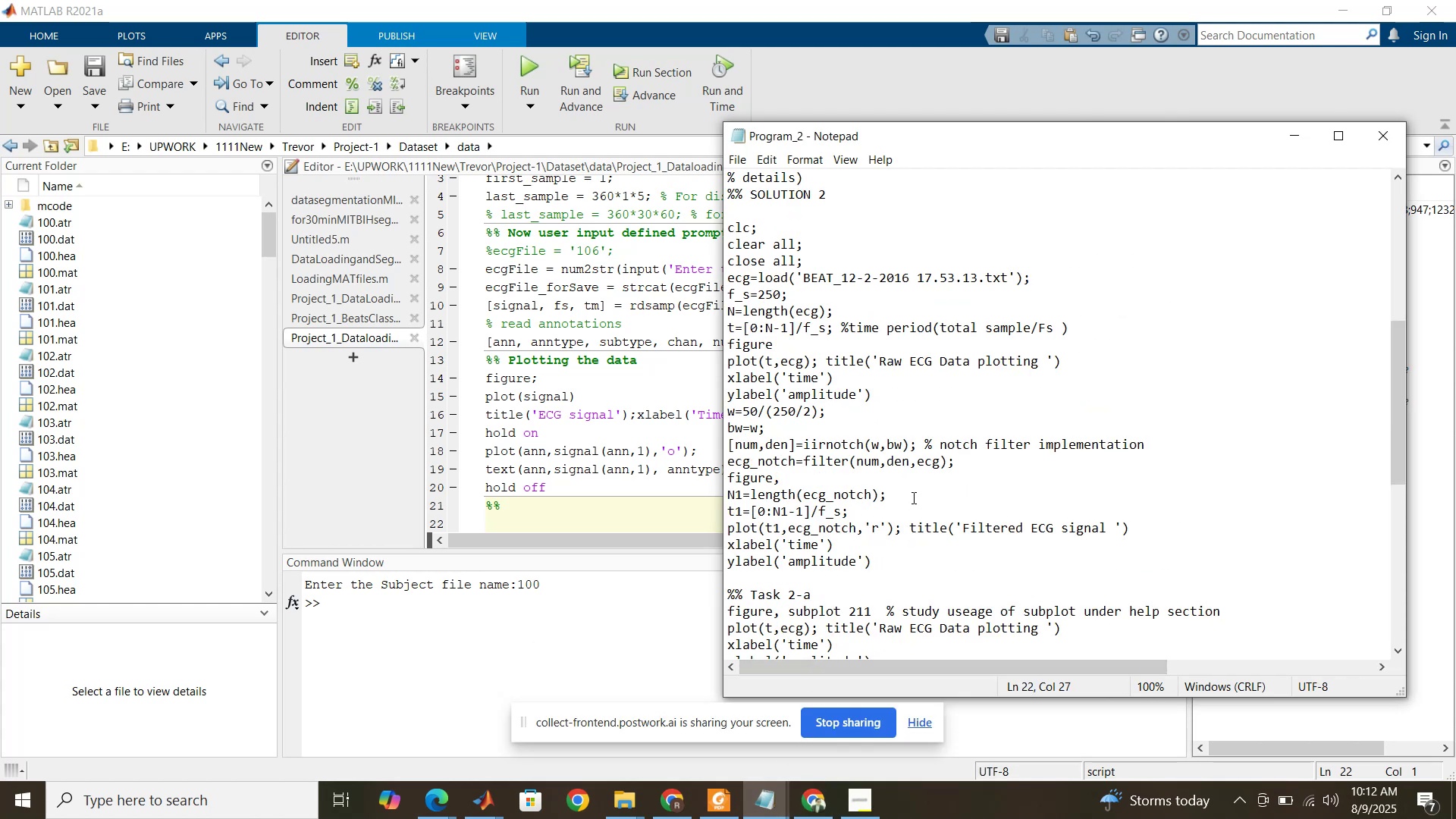 
scroll: coordinate [912, 497], scroll_direction: down, amount: 6.0
 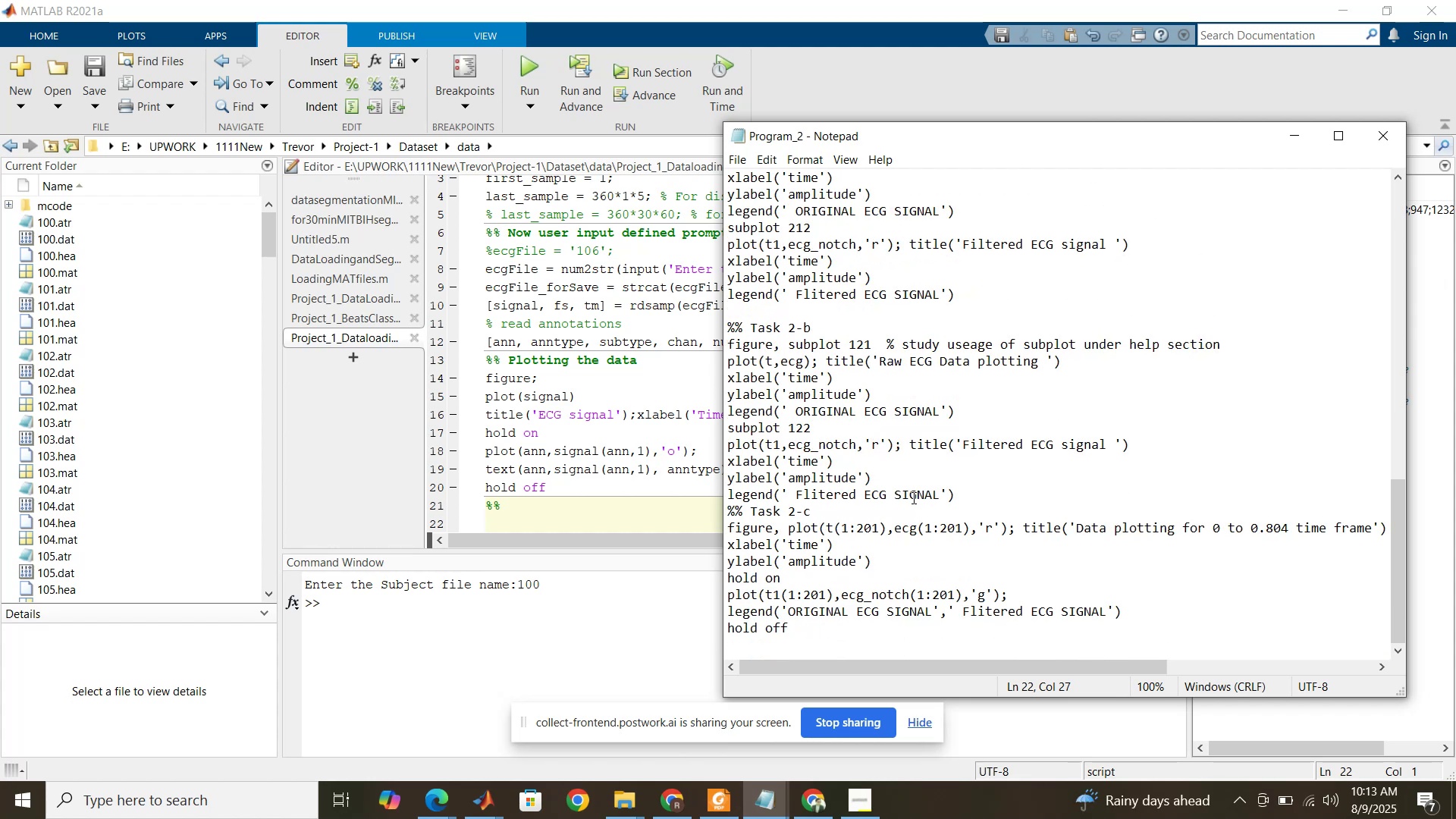 
scroll: coordinate [912, 497], scroll_direction: up, amount: 9.0
 